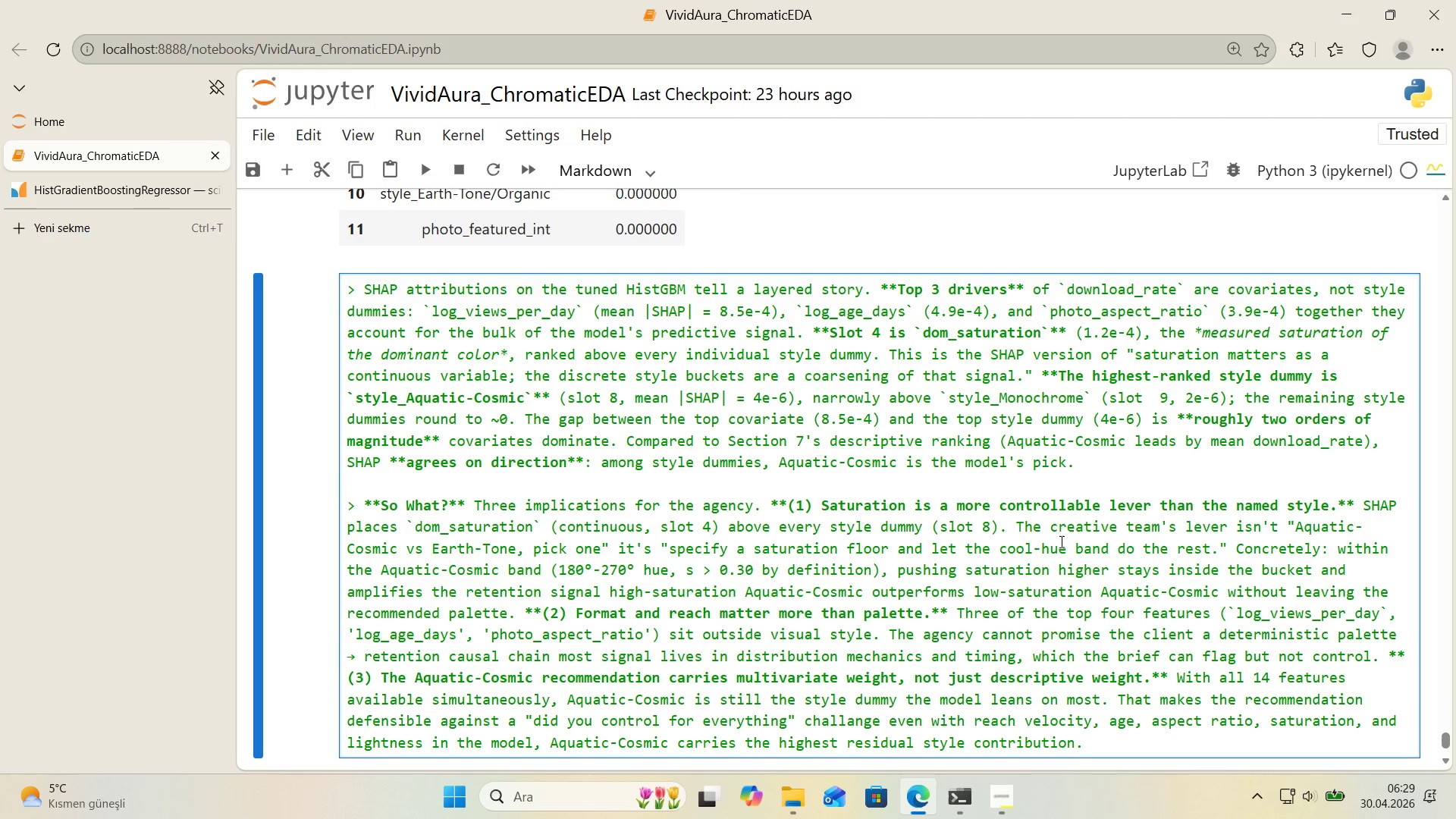 
key(NumpadAdd)
 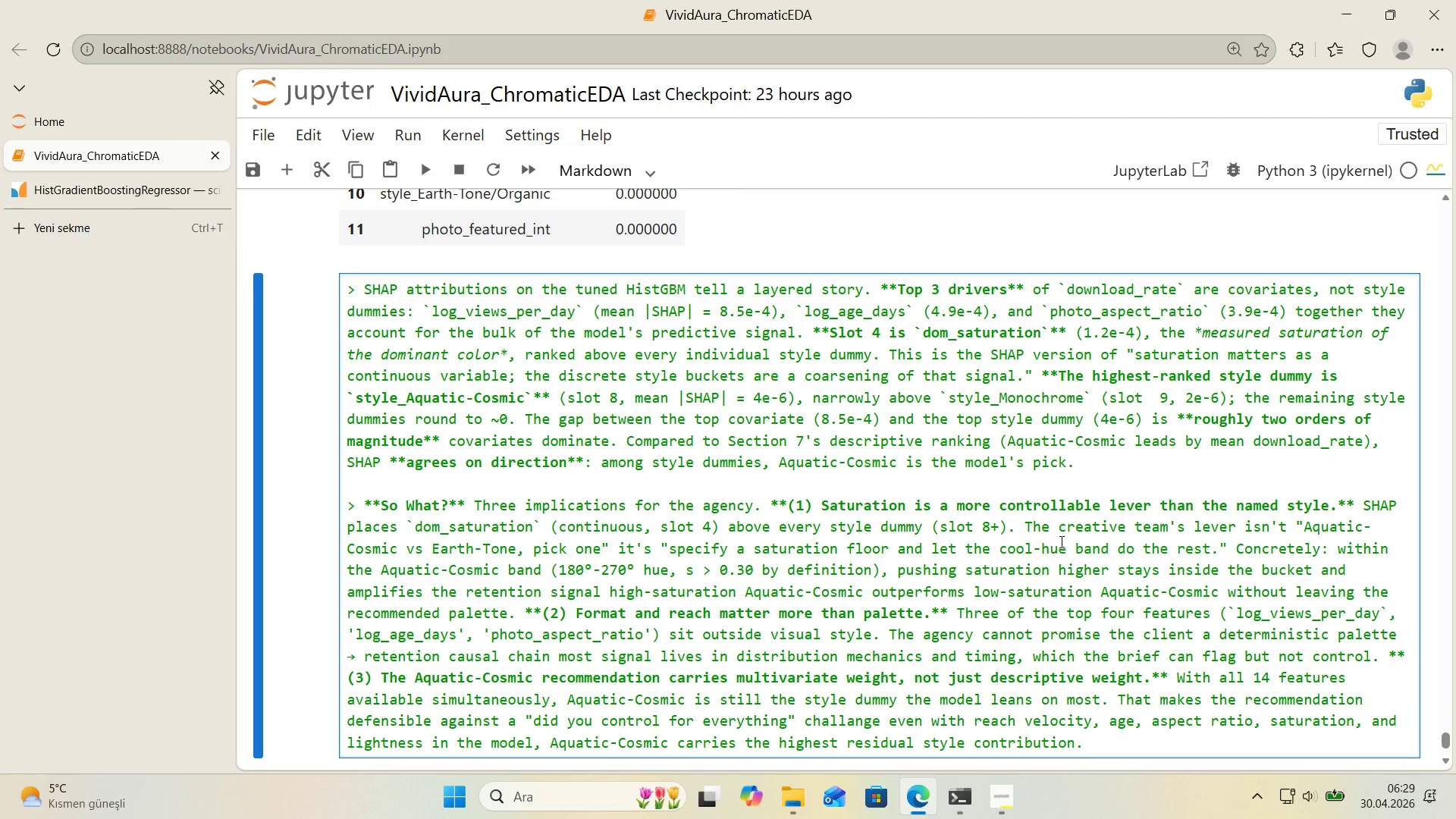 
wait(9.62)
 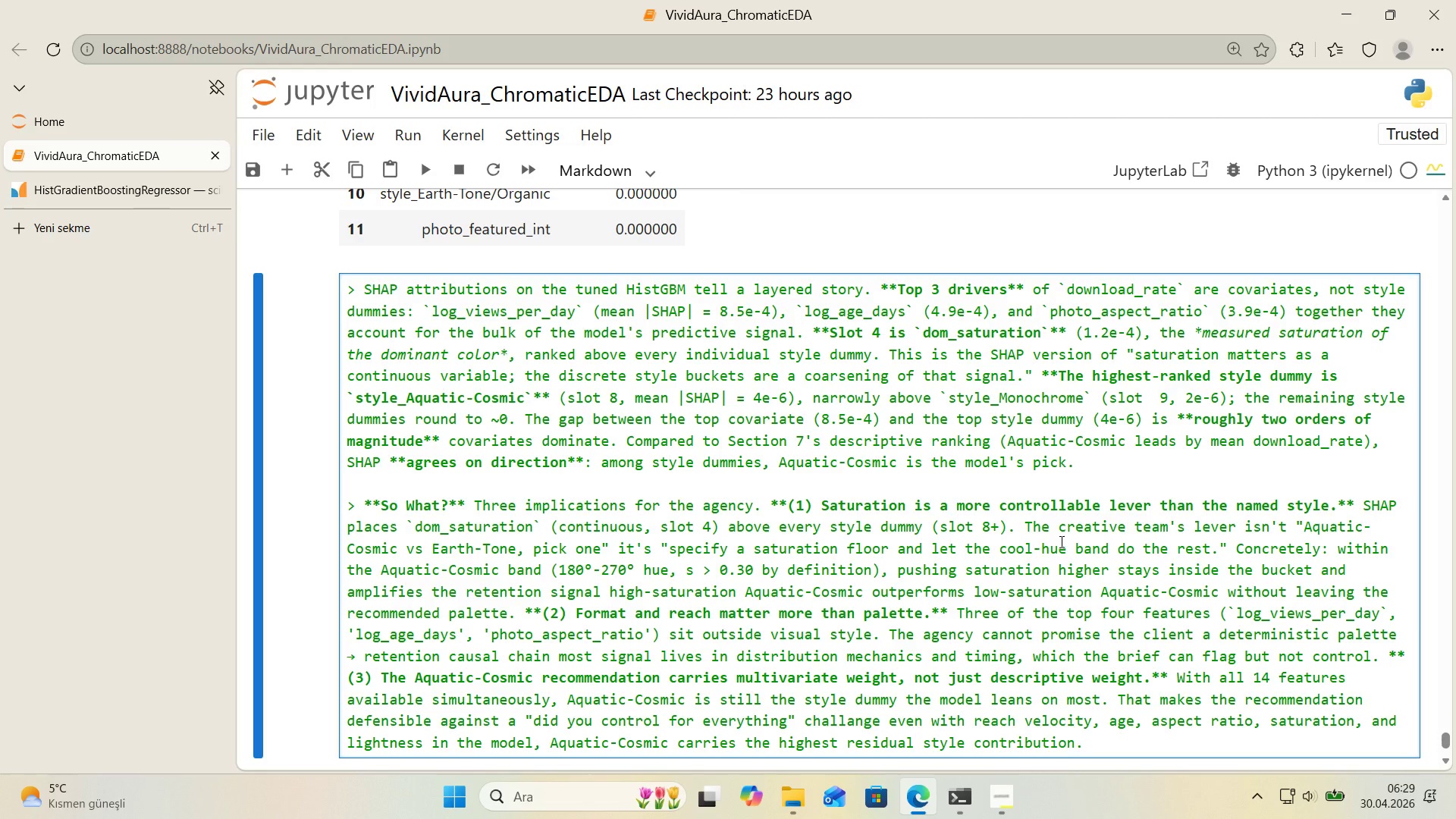 
key(Backspace)
 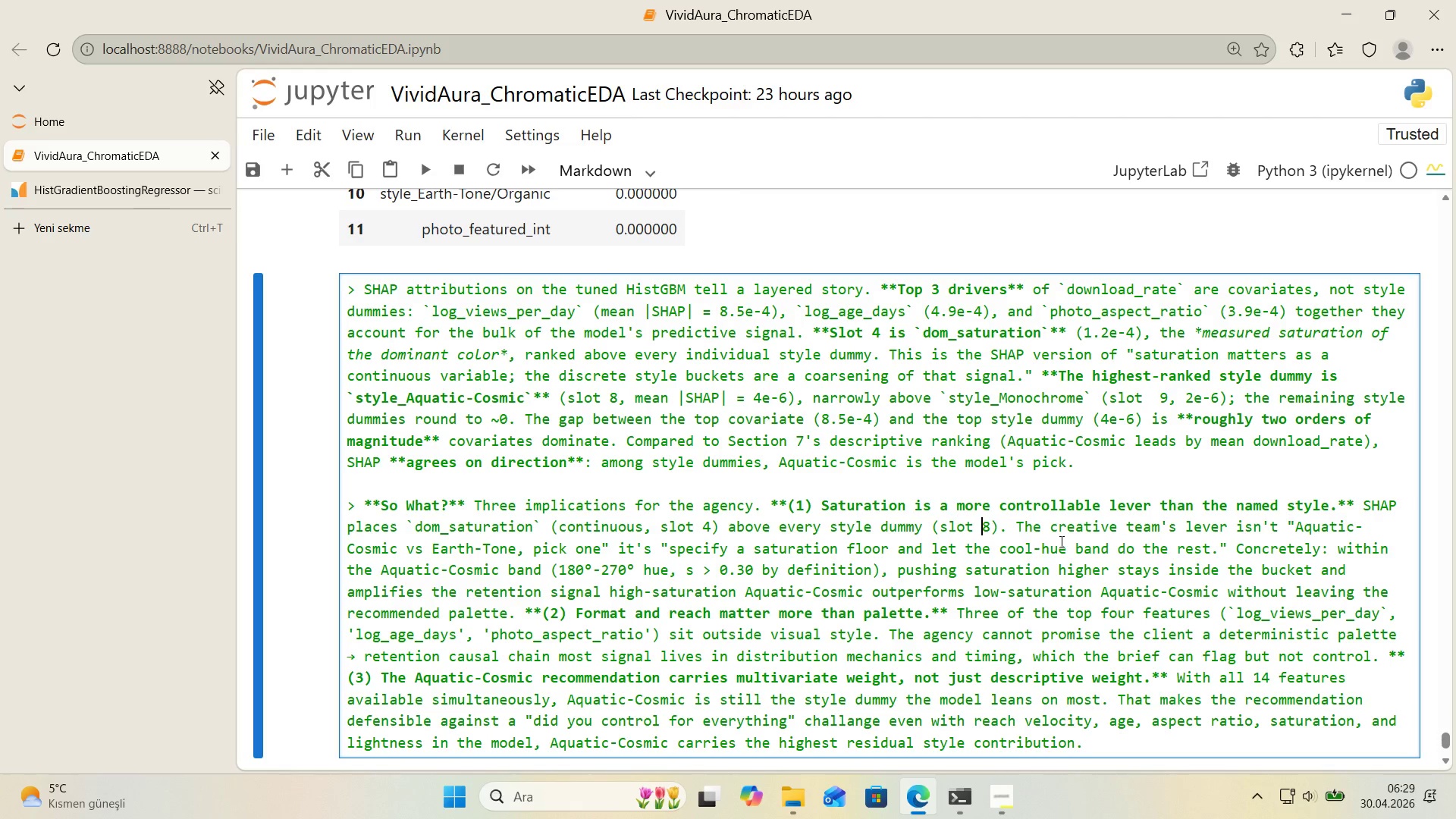 
key(ArrowLeft)
 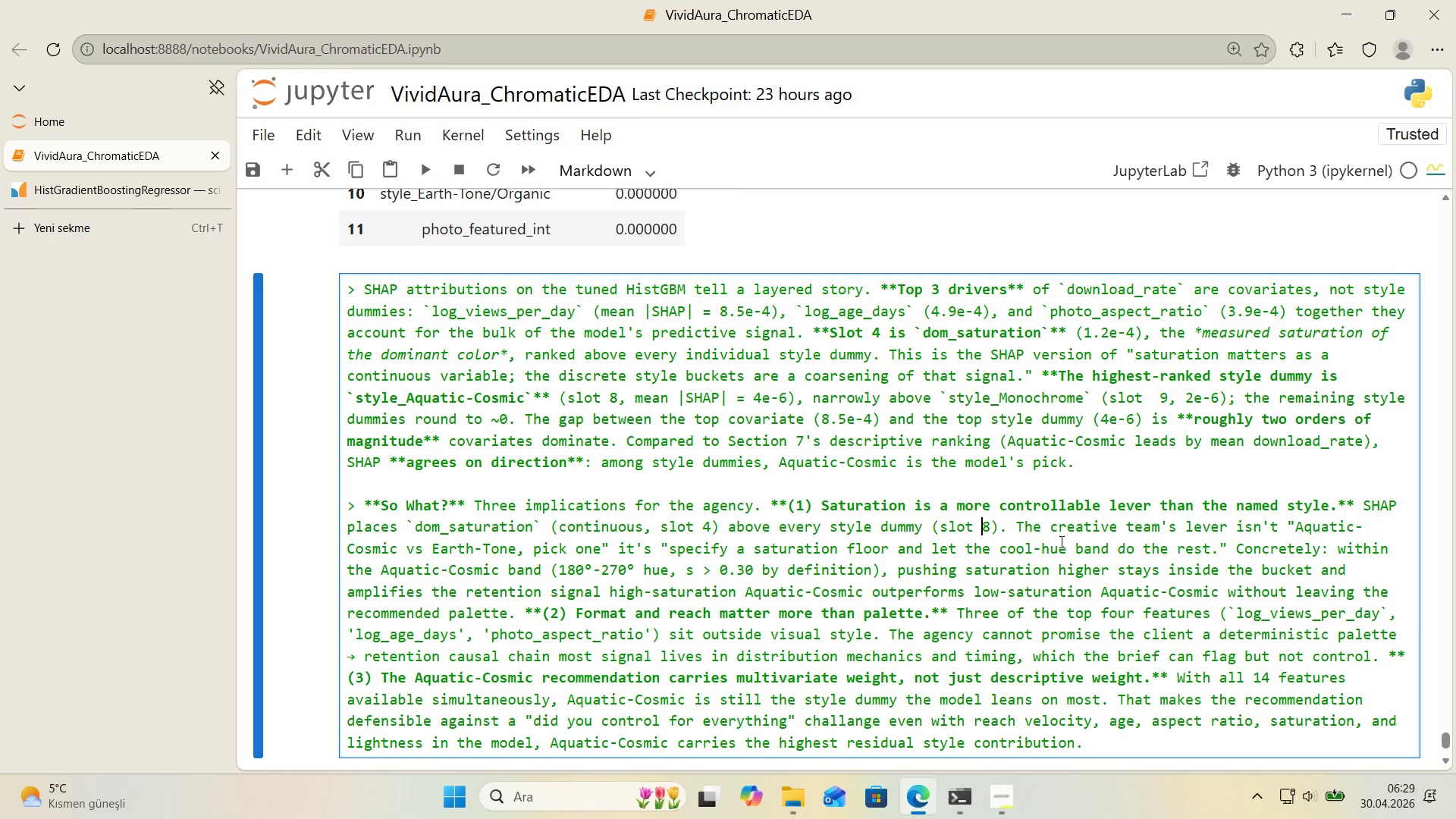 
key(NumpadAdd)
 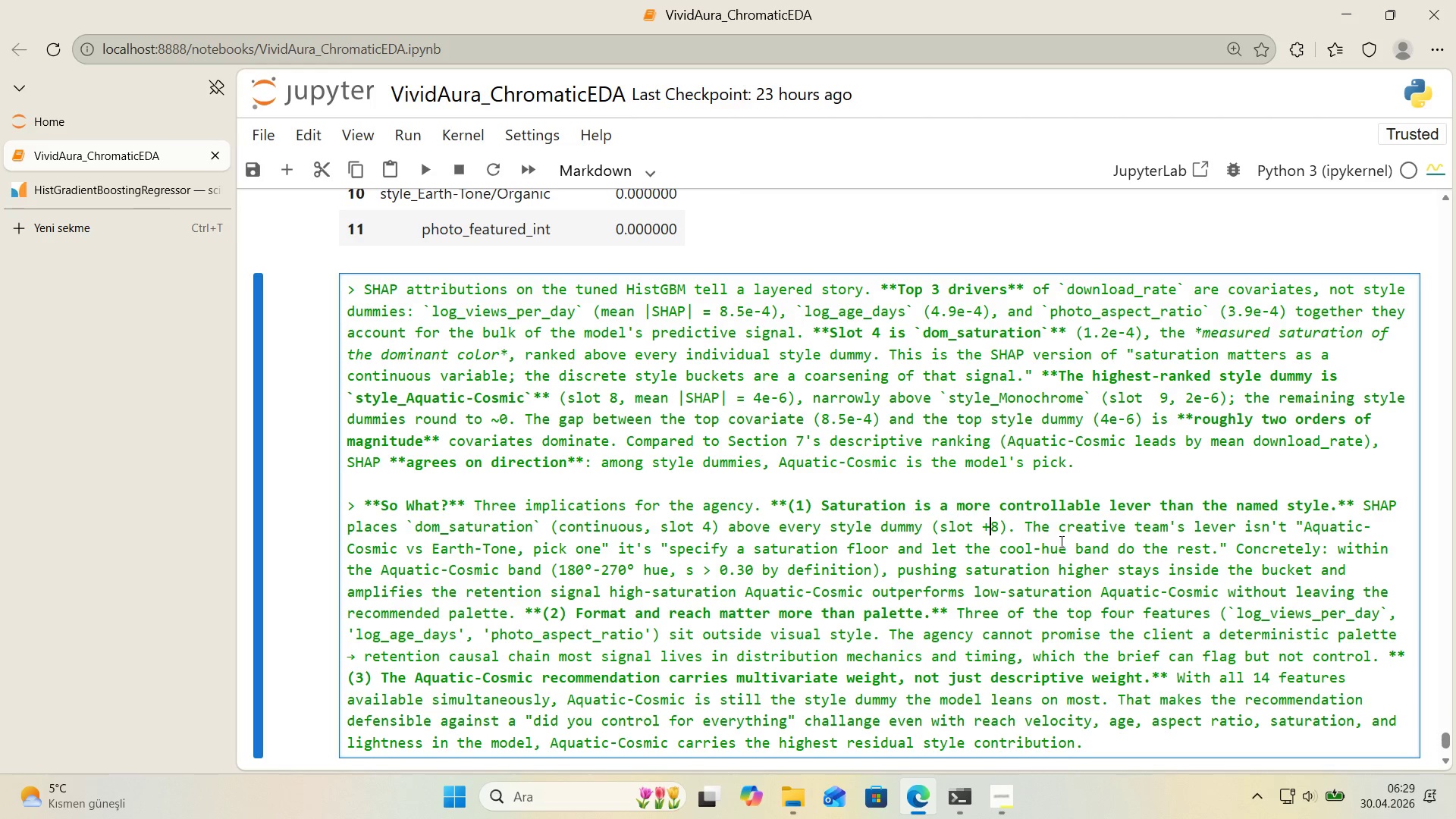 
key(Shift+ShiftLeft)
 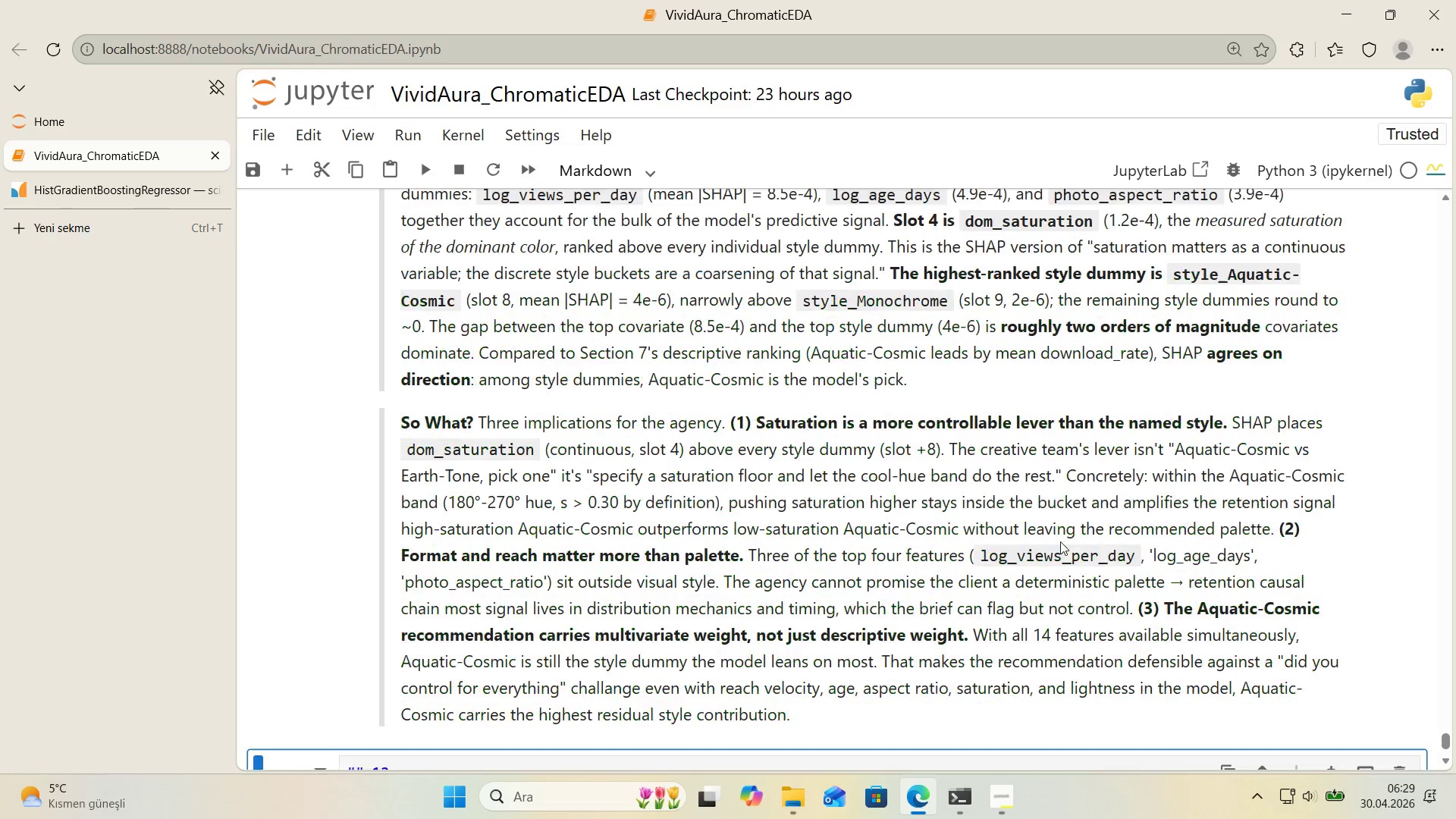 
key(Shift+Enter)
 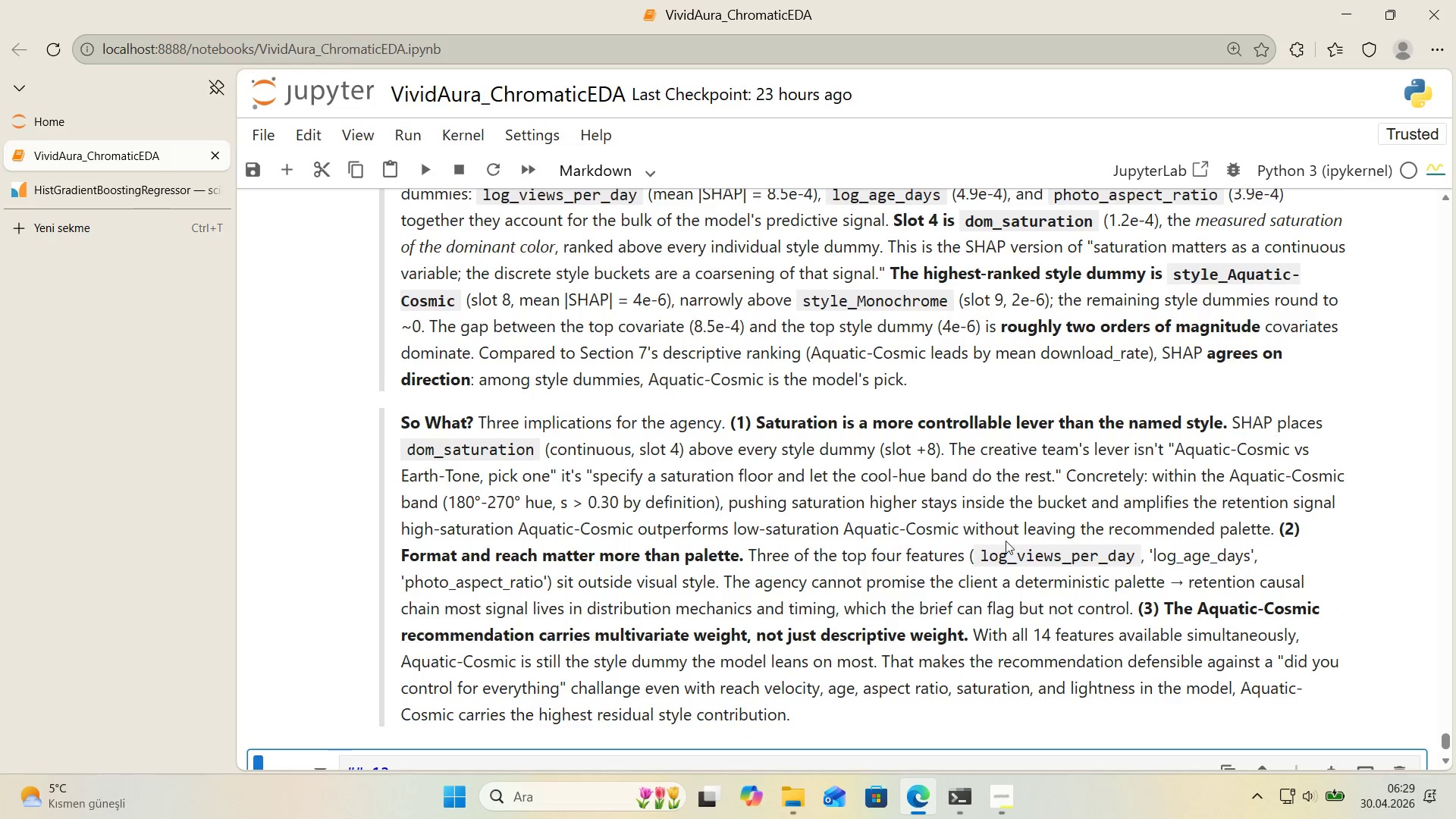 
scroll: coordinate [1003, 541], scroll_direction: down, amount: 1.0
 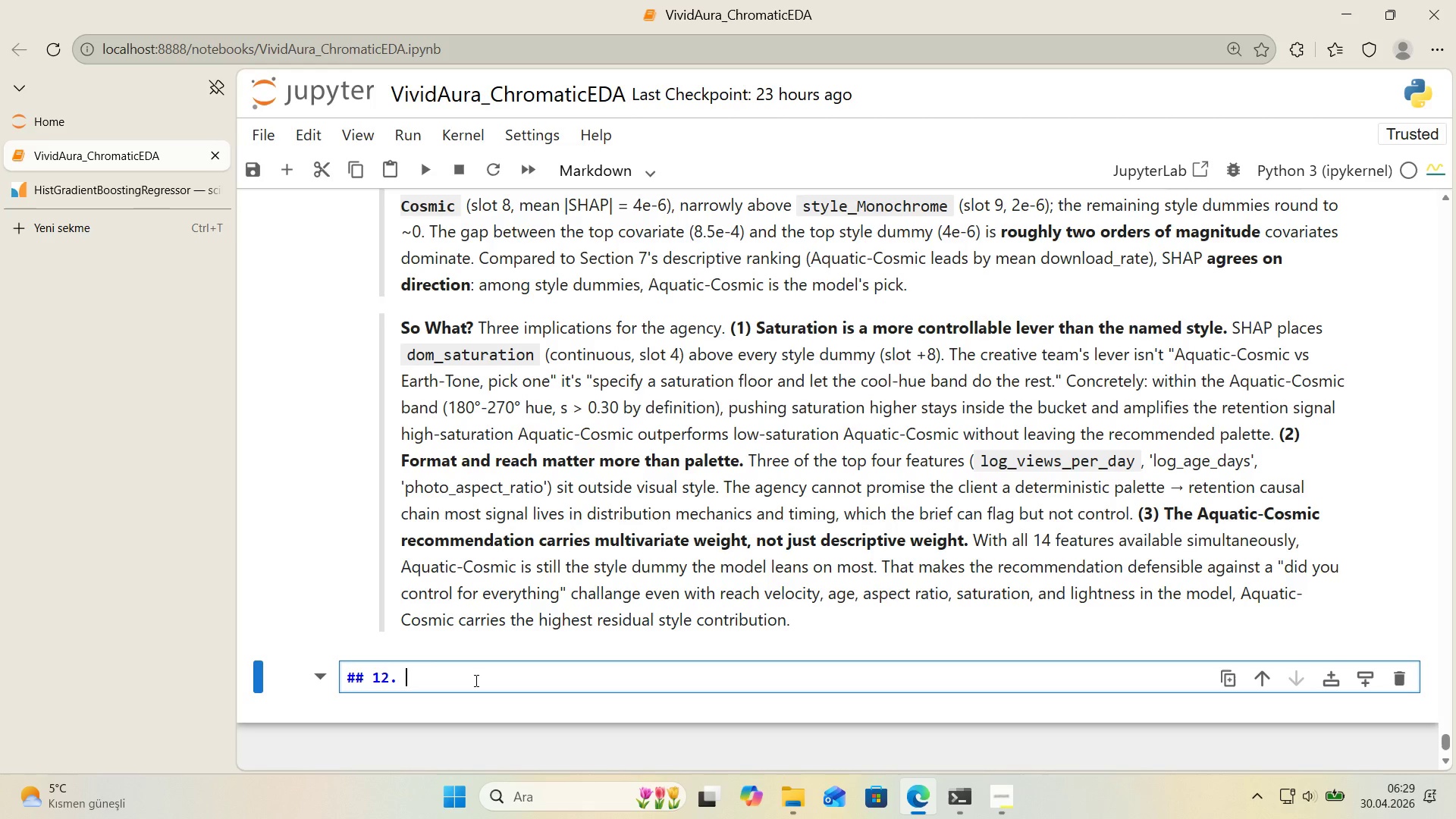 
wait(8.86)
 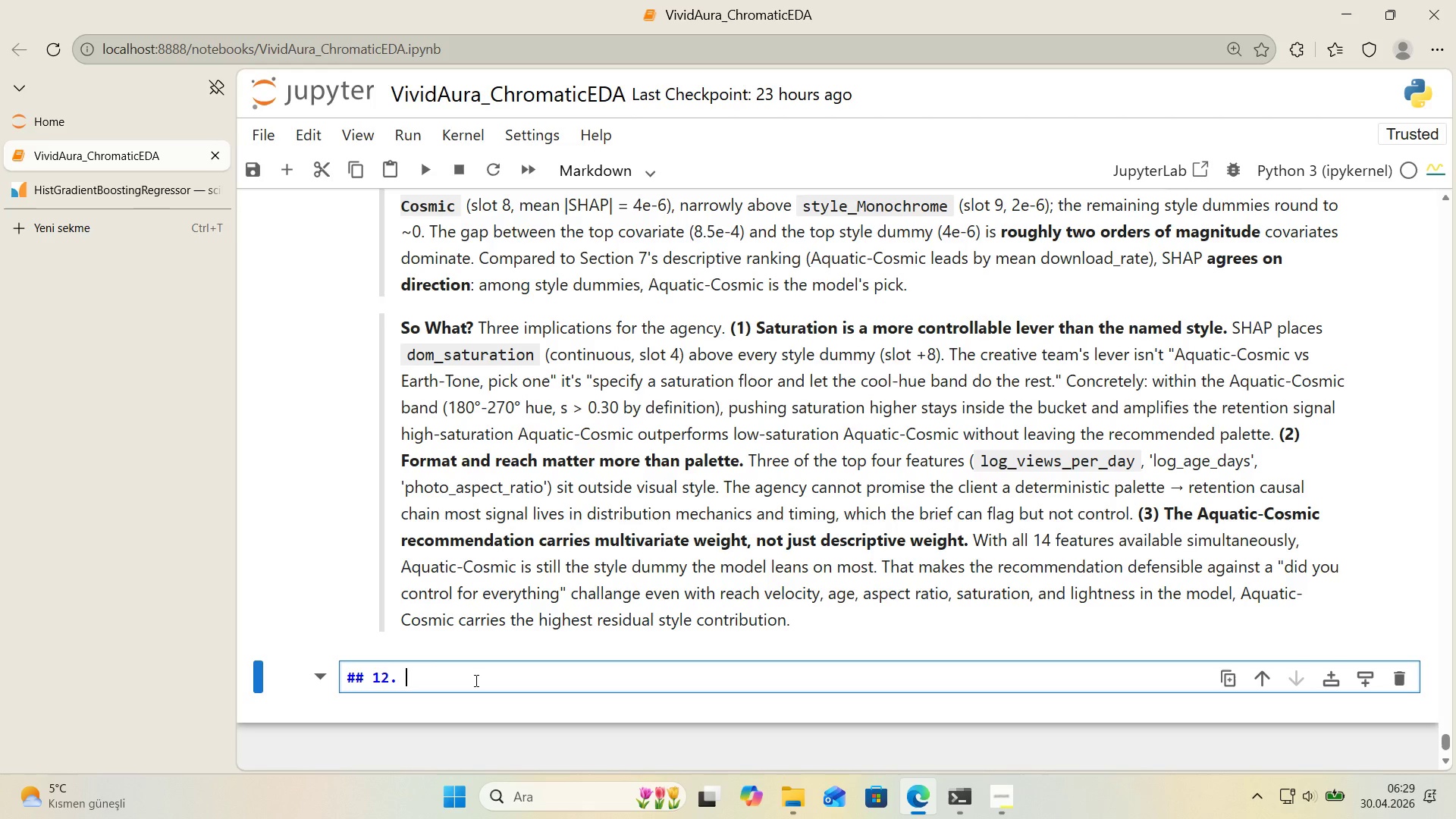 
key(Backspace)
type( Interact've w'dget>)
 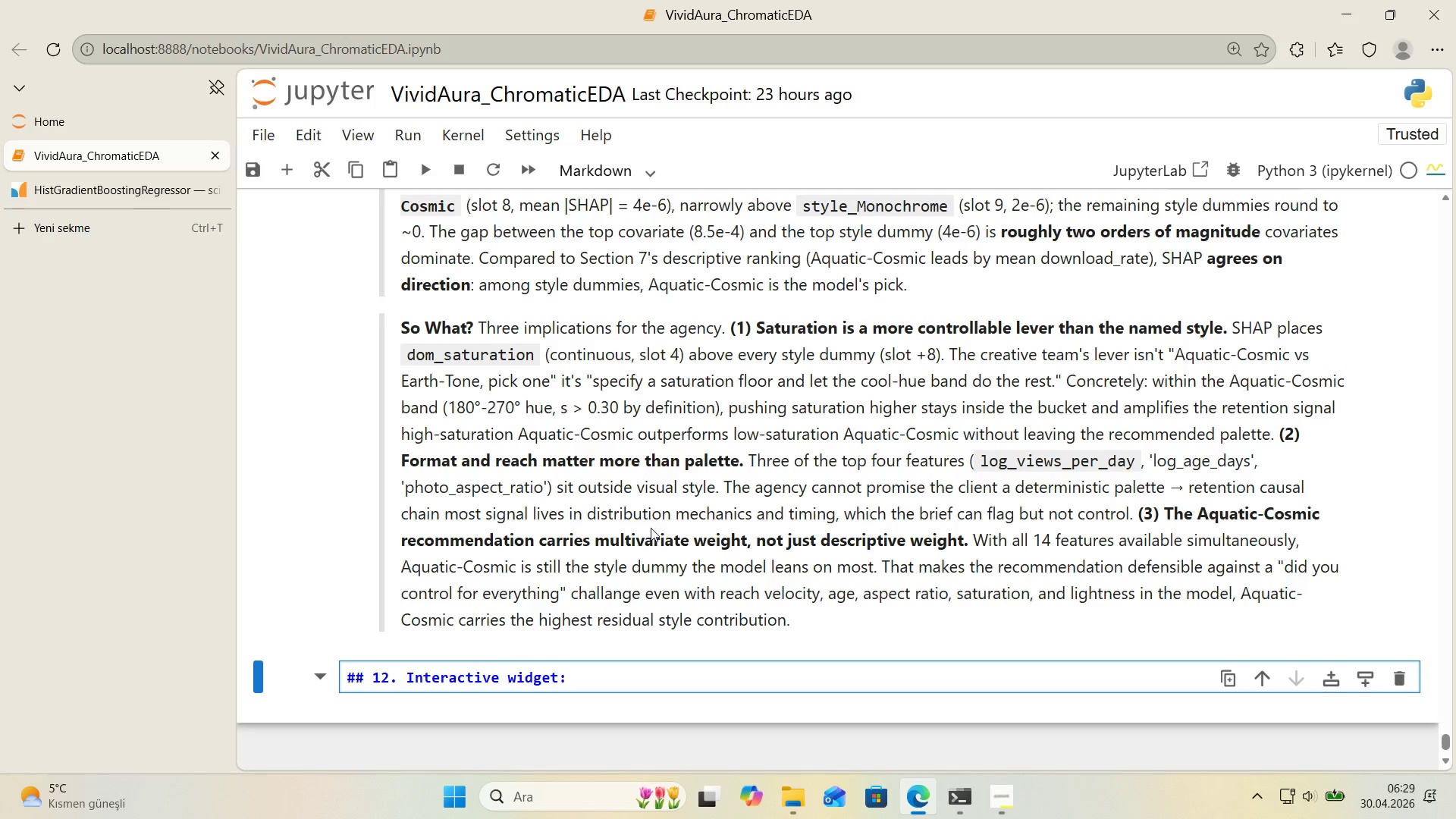 
scroll: coordinate [613, 582], scroll_direction: down, amount: 2.0
 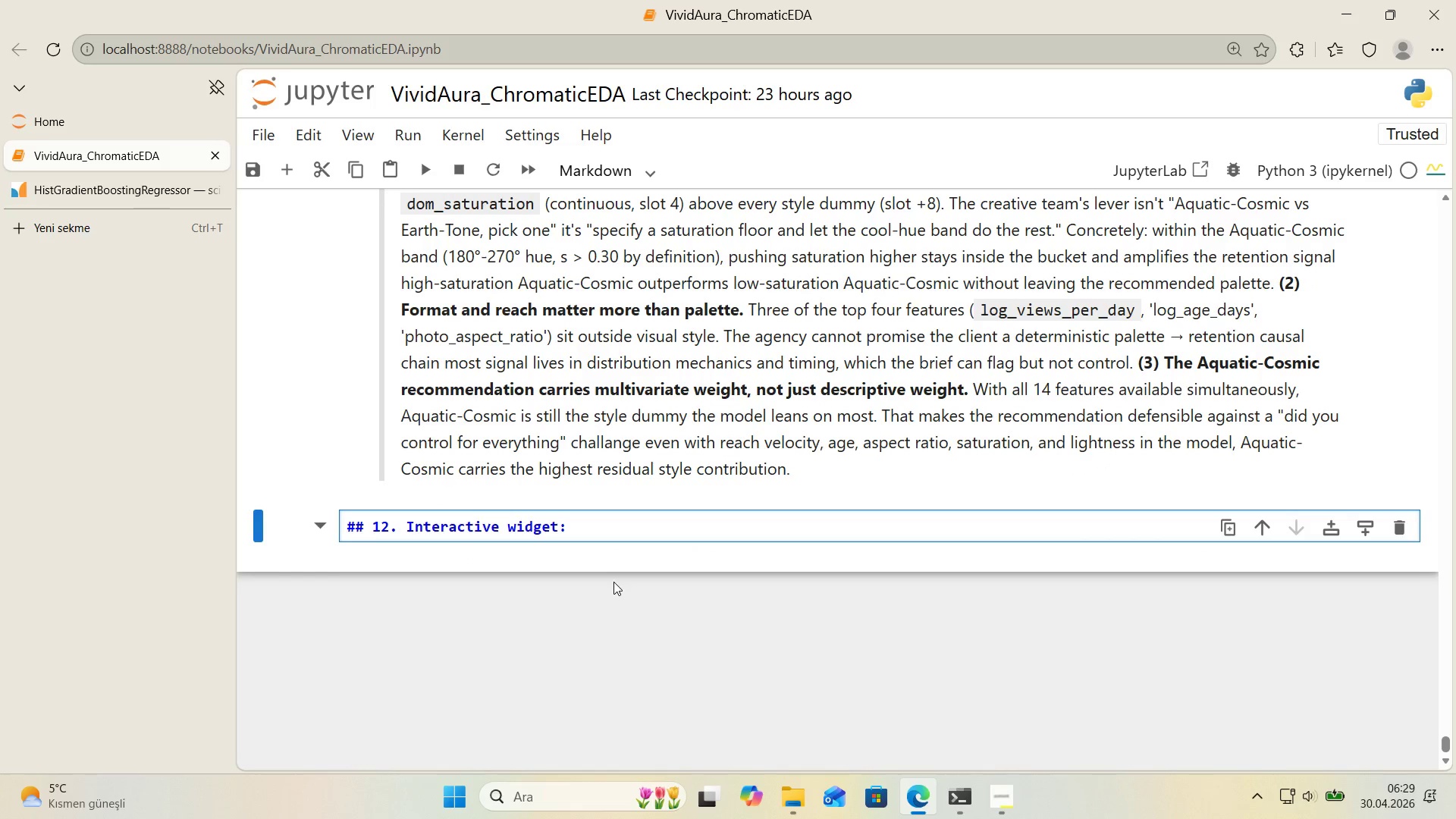 
key(Backspace)
 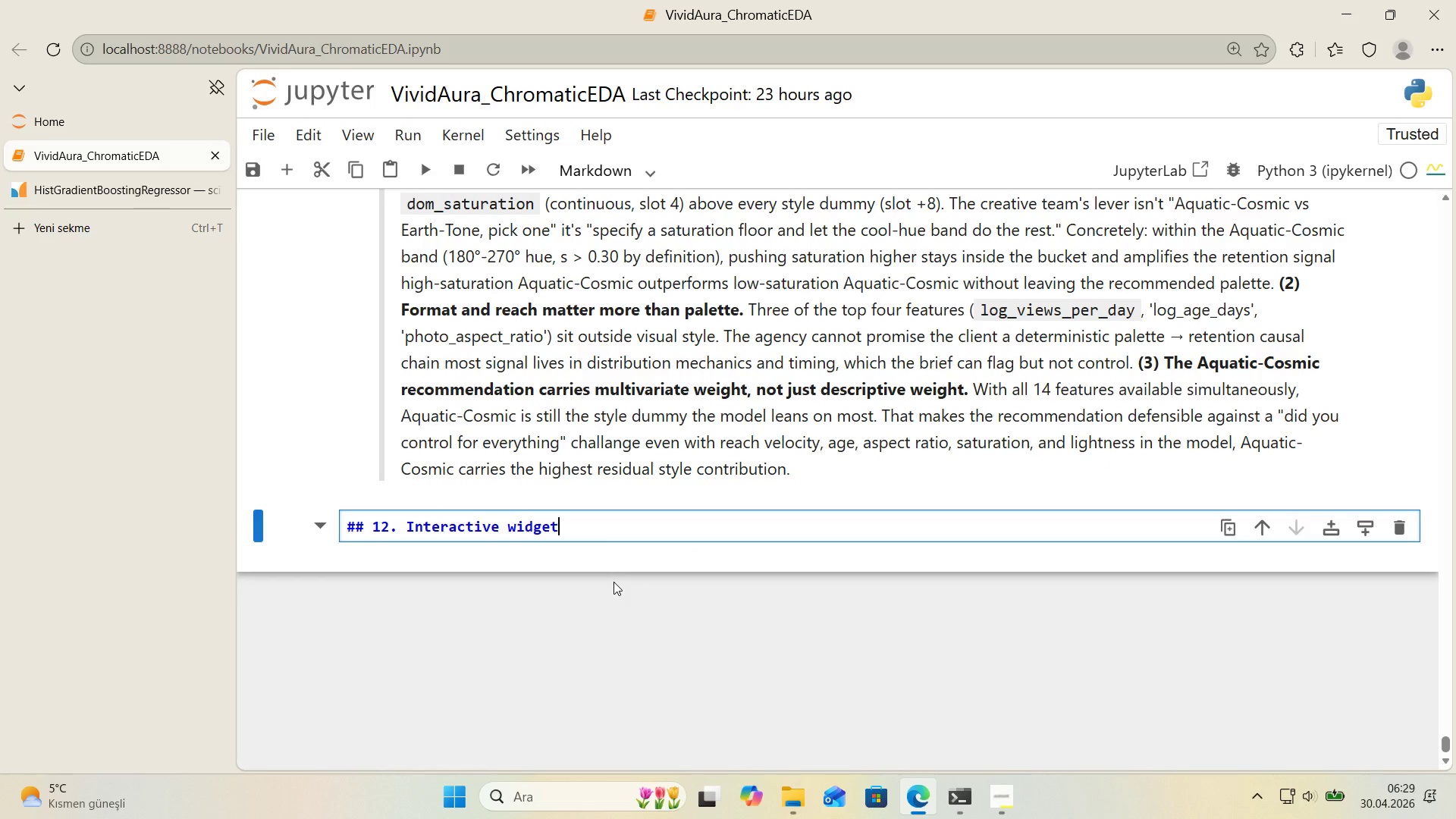 
key(Enter)
 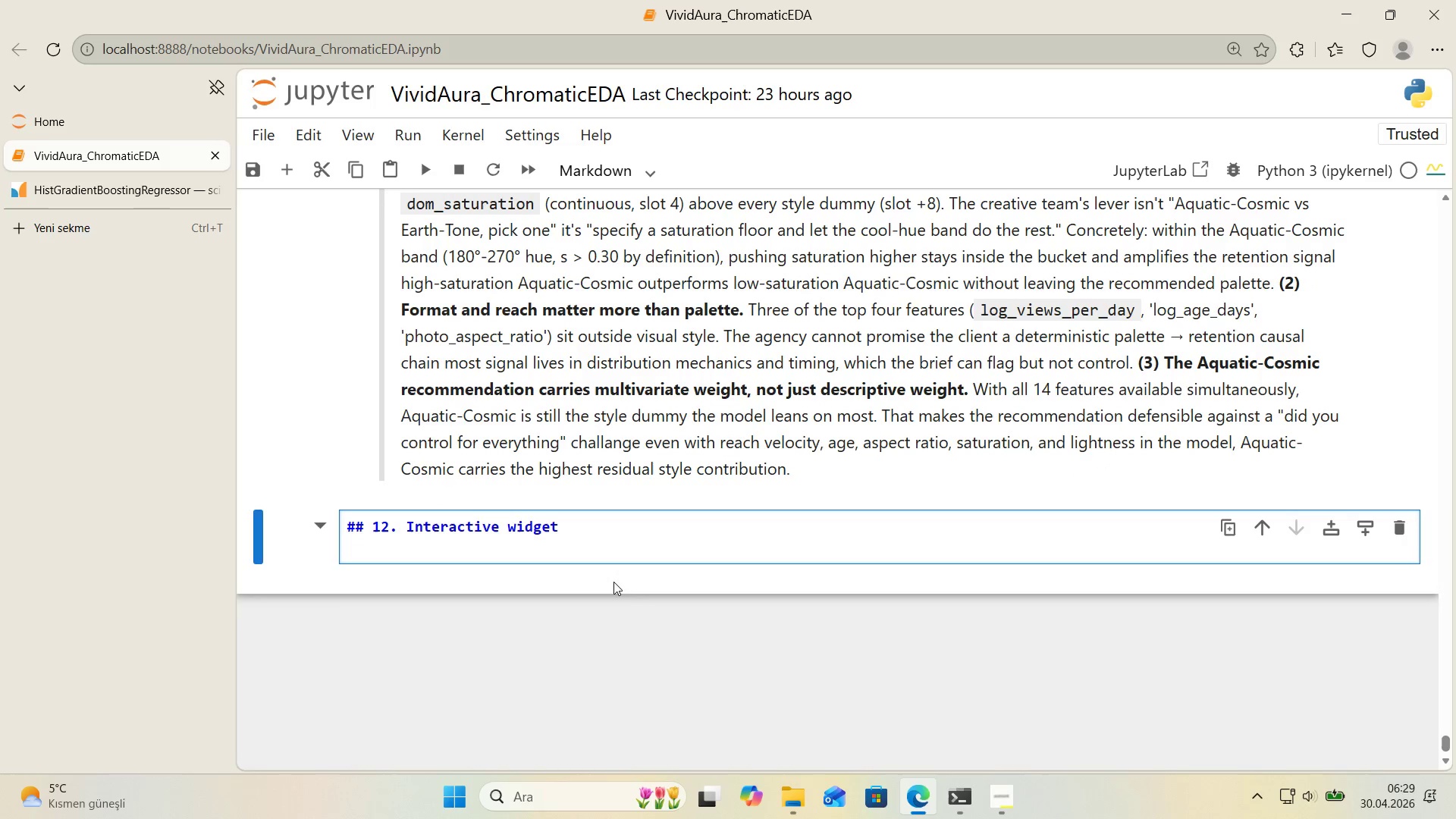 
key(Enter)
 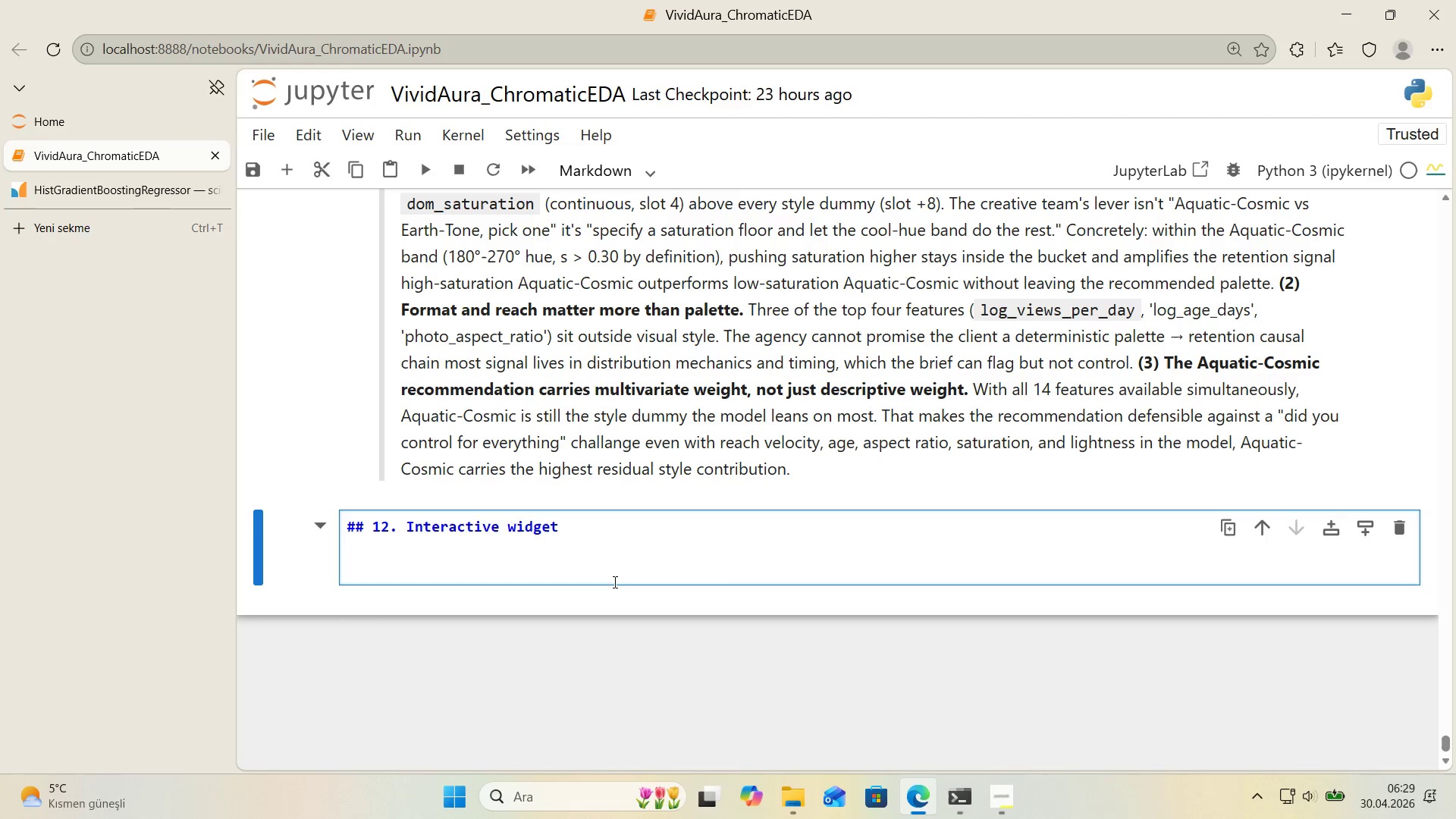 
wait(10.75)
 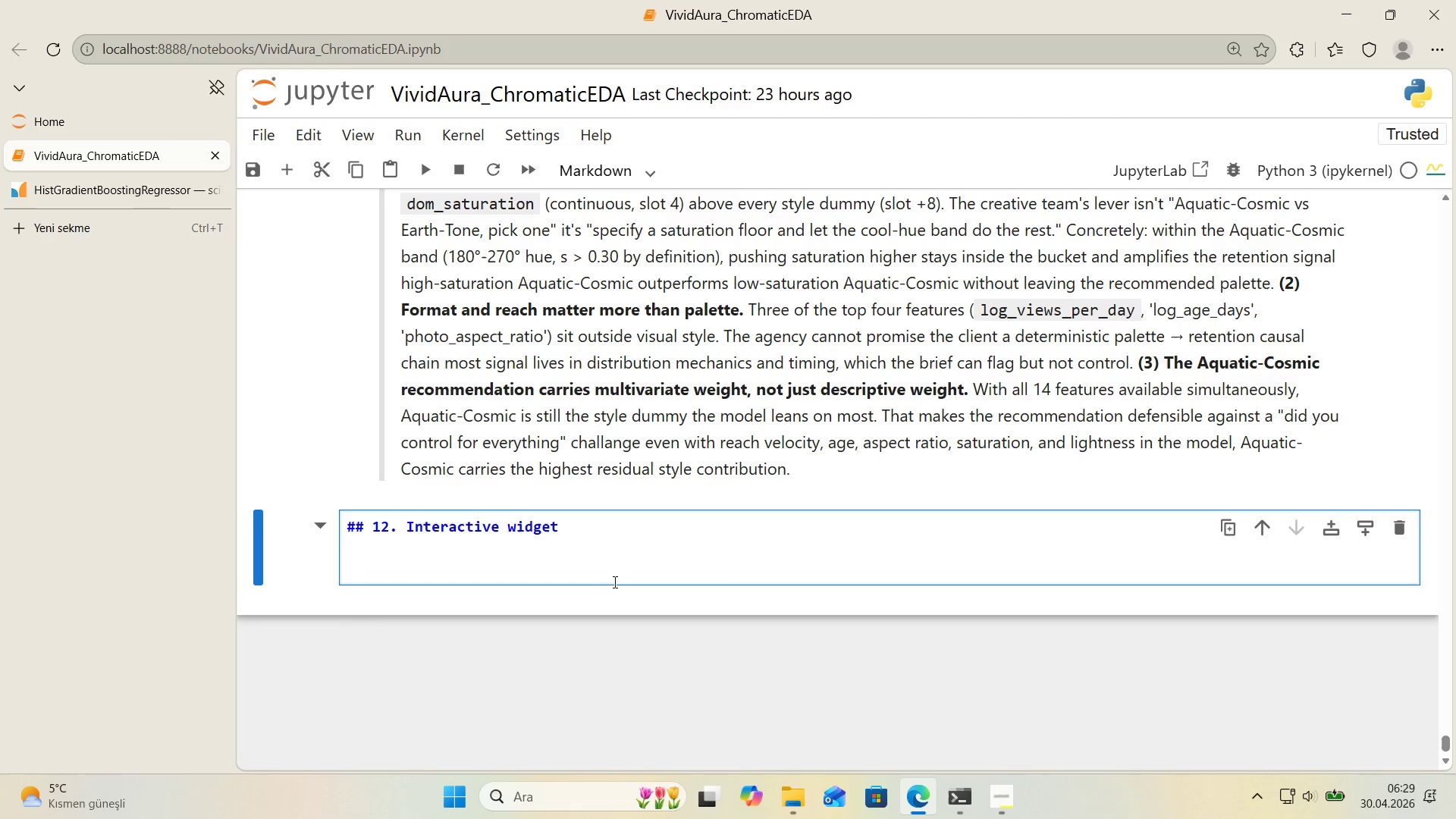 
scroll: coordinate [625, 534], scroll_direction: down, amount: 1.0
 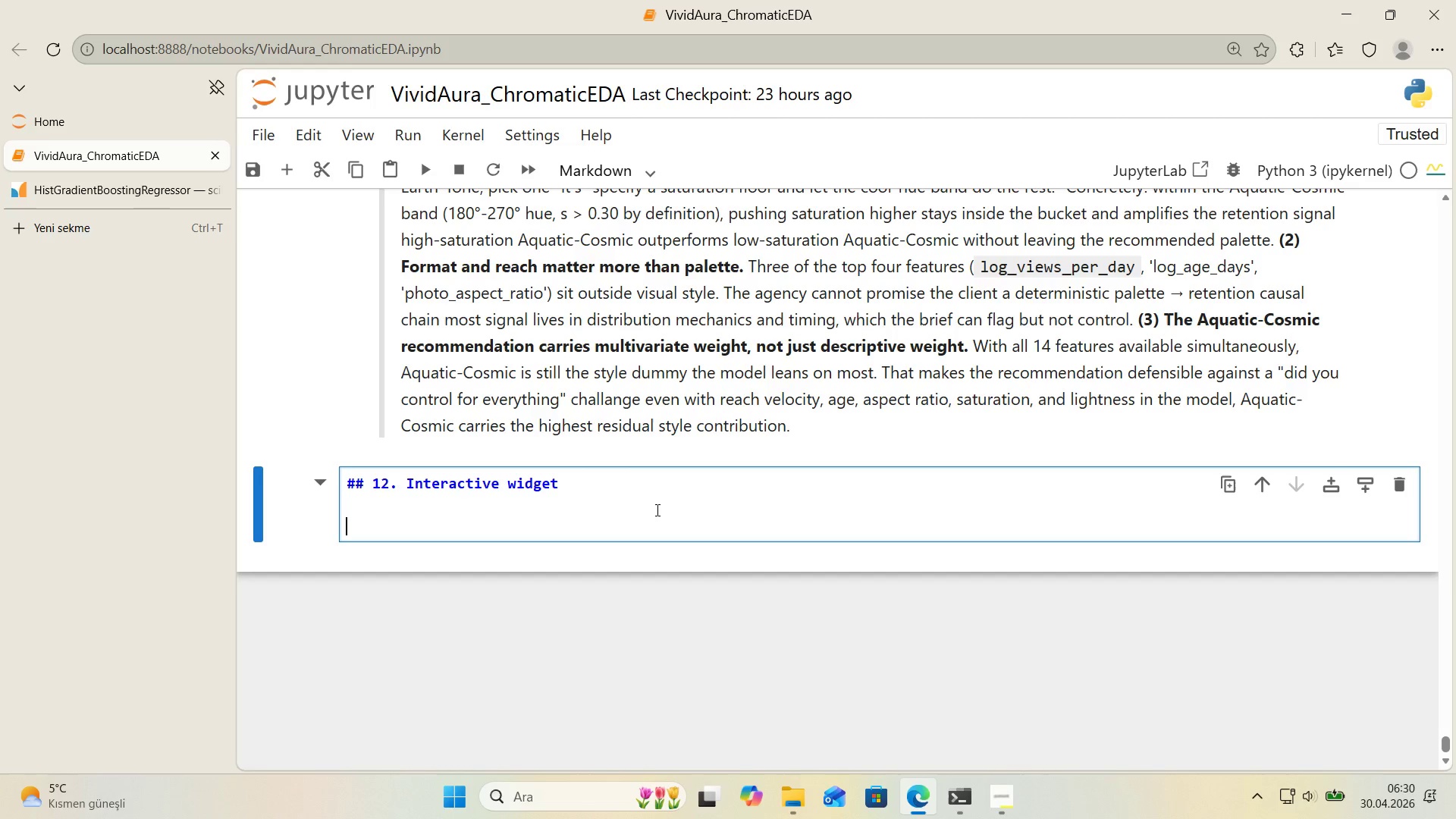 
wait(12.93)
 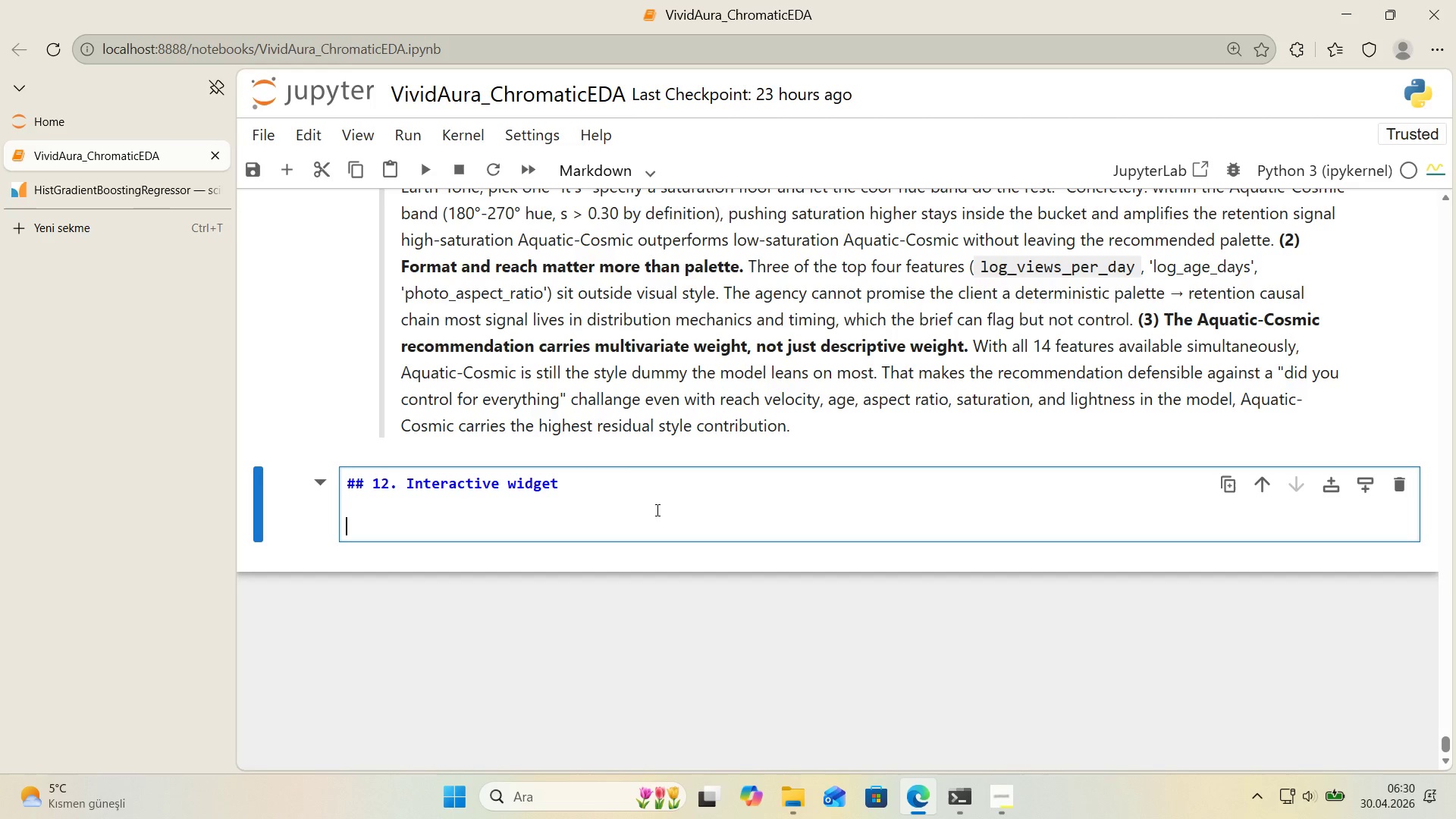 
scroll: coordinate [648, 465], scroll_direction: up, amount: 3.0
 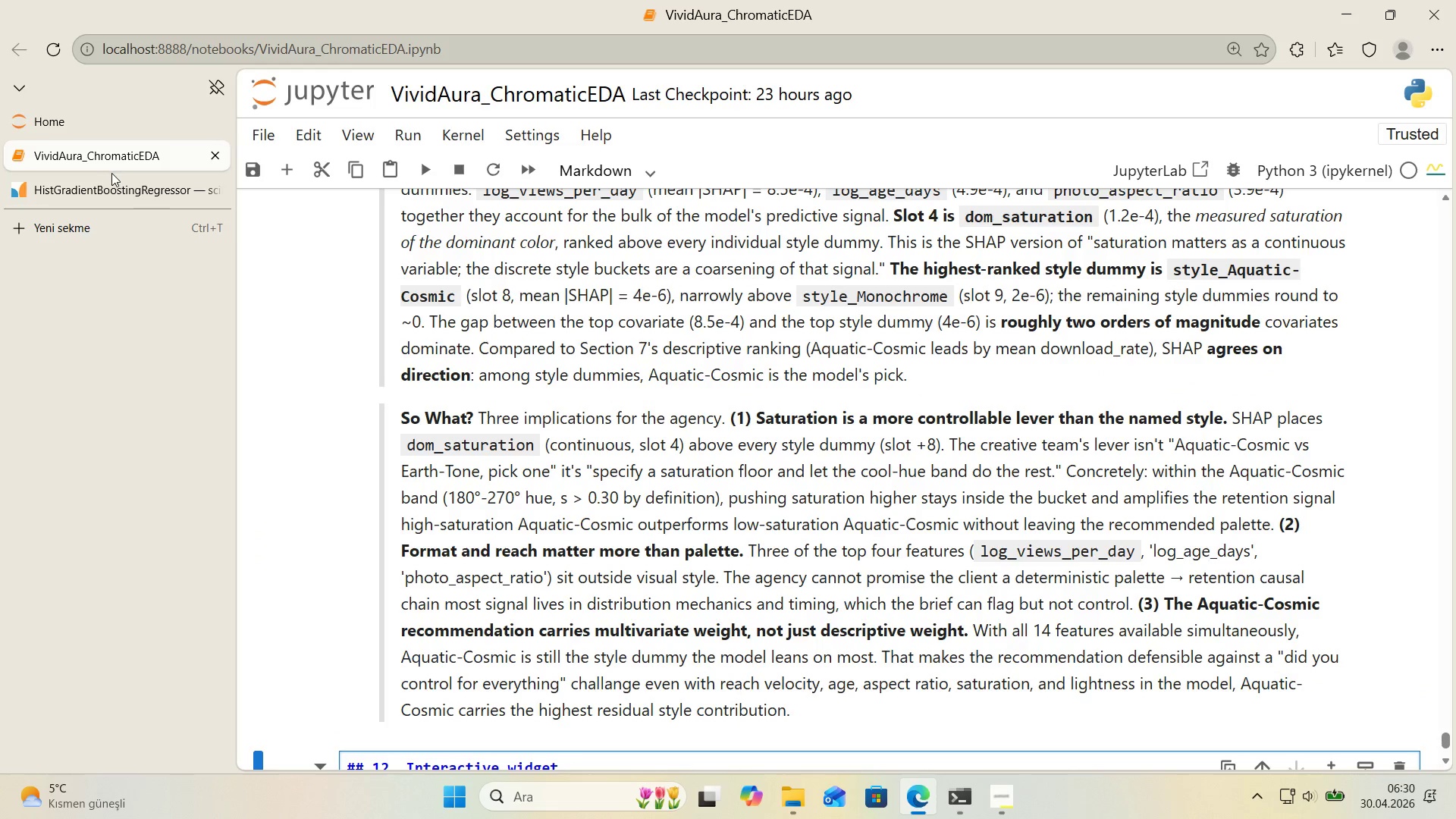 
left_click([125, 190])
 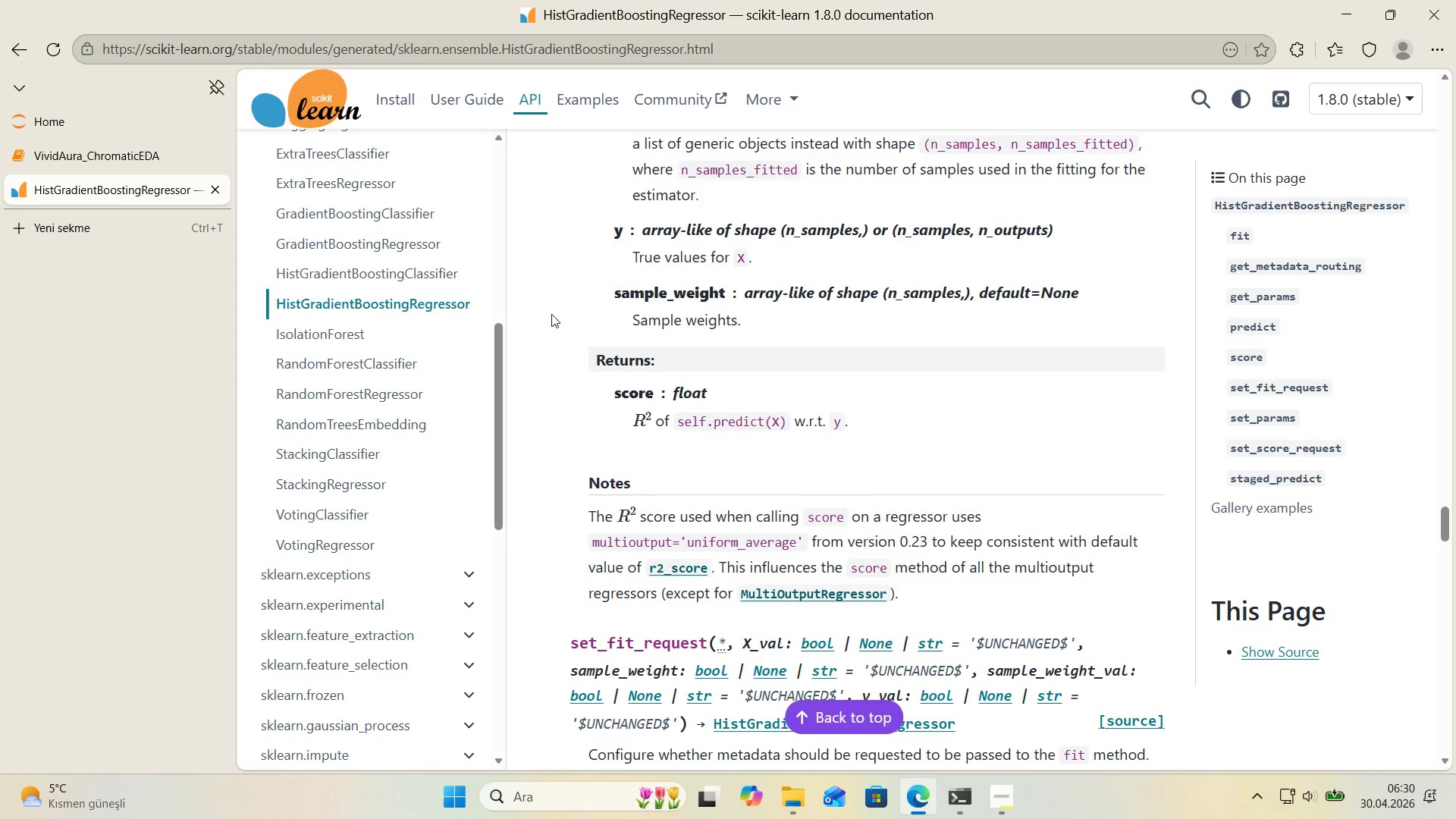 
scroll: coordinate [559, 312], scroll_direction: down, amount: 4.0
 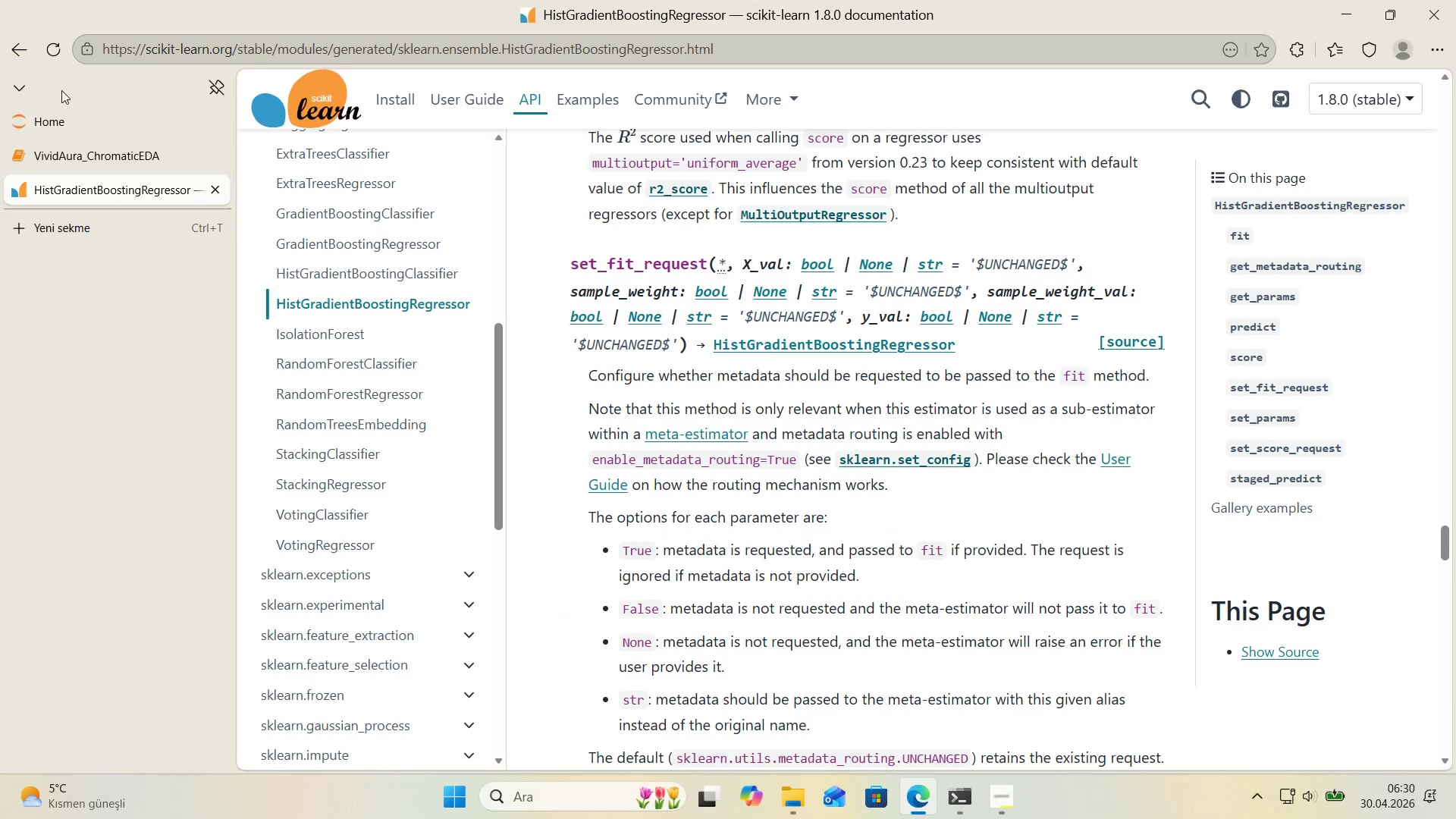 
left_click([25, 46])
 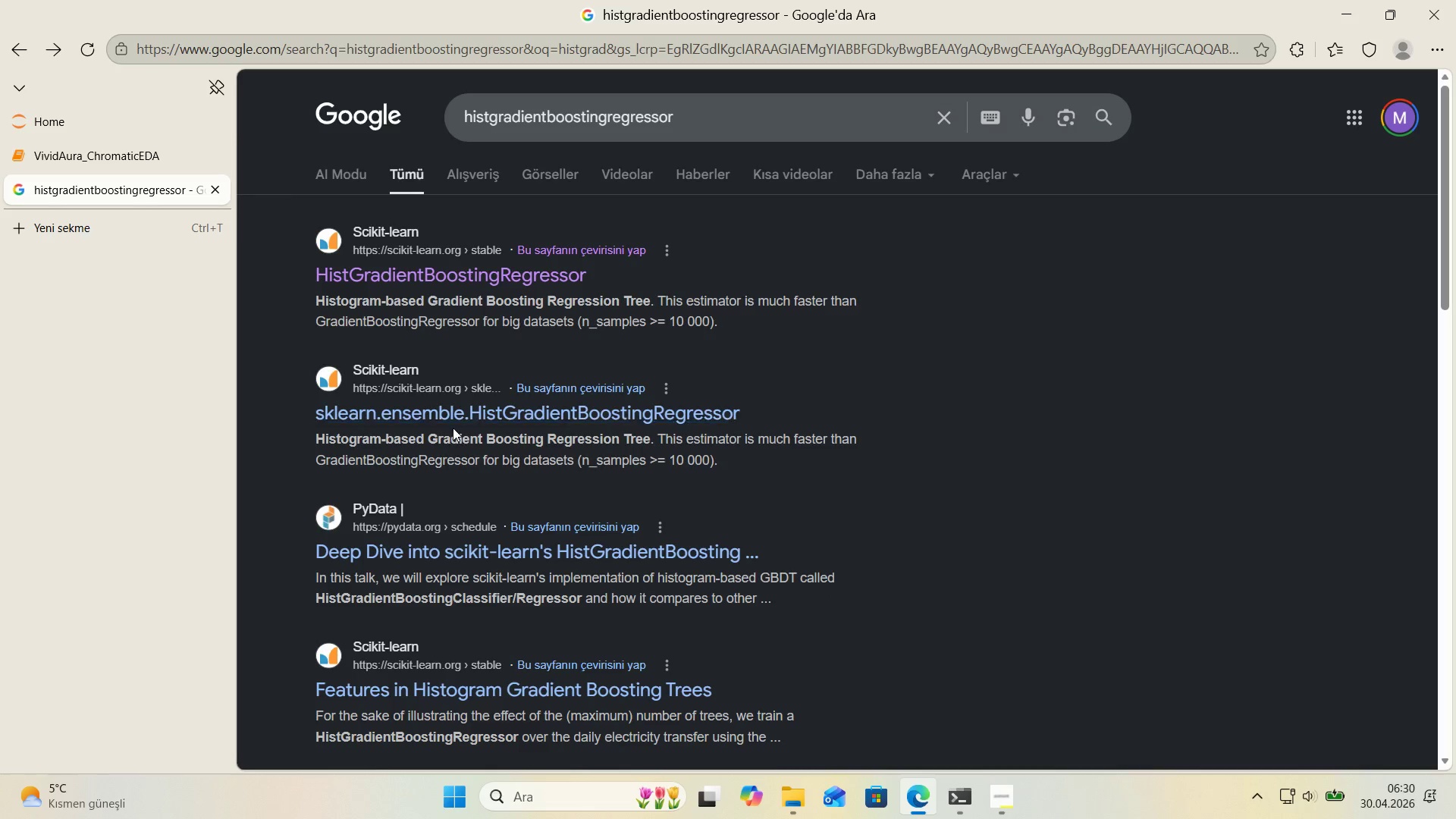 
double_click([469, 413])
 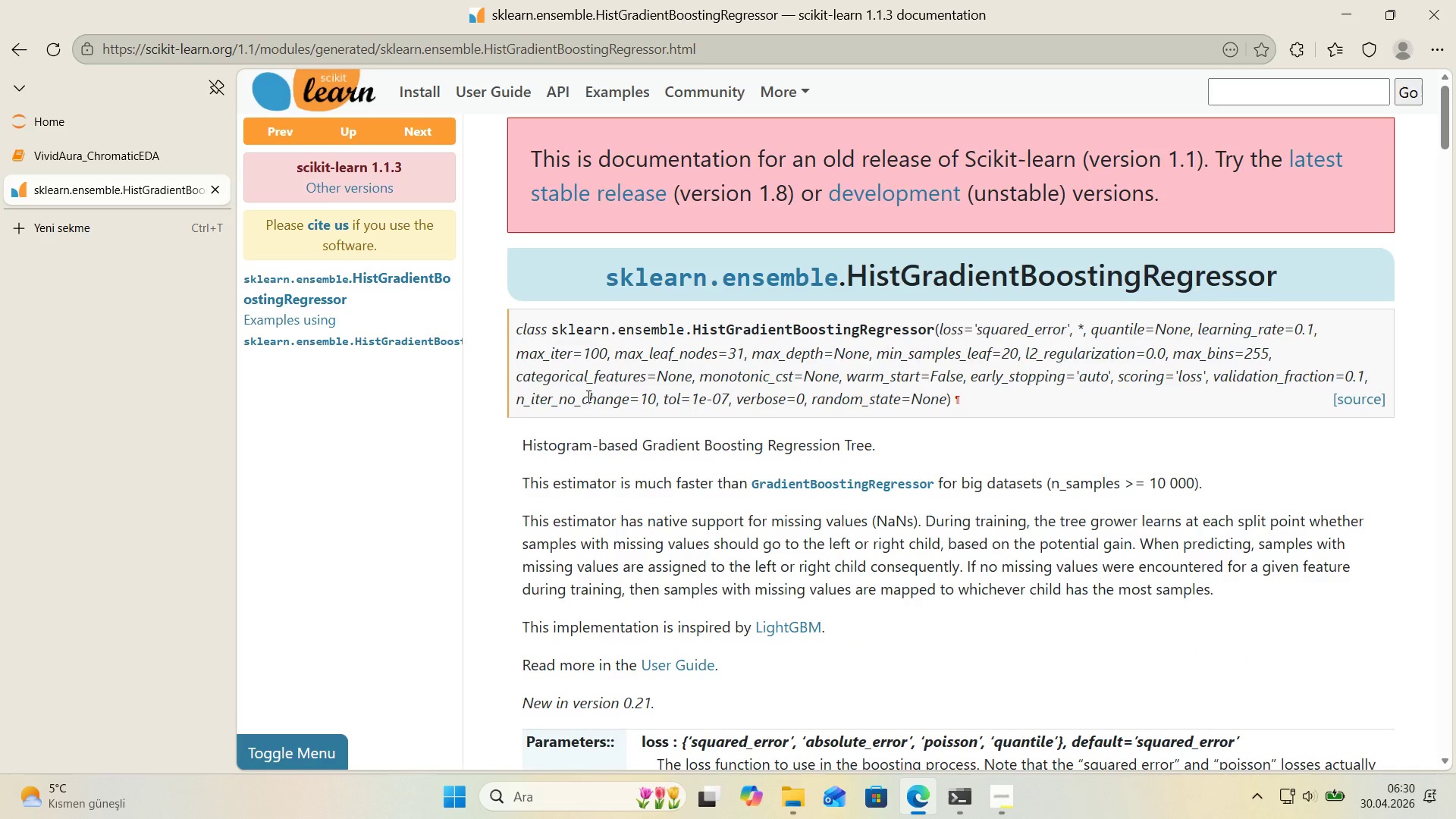 
scroll: coordinate [571, 390], scroll_direction: down, amount: 7.0
 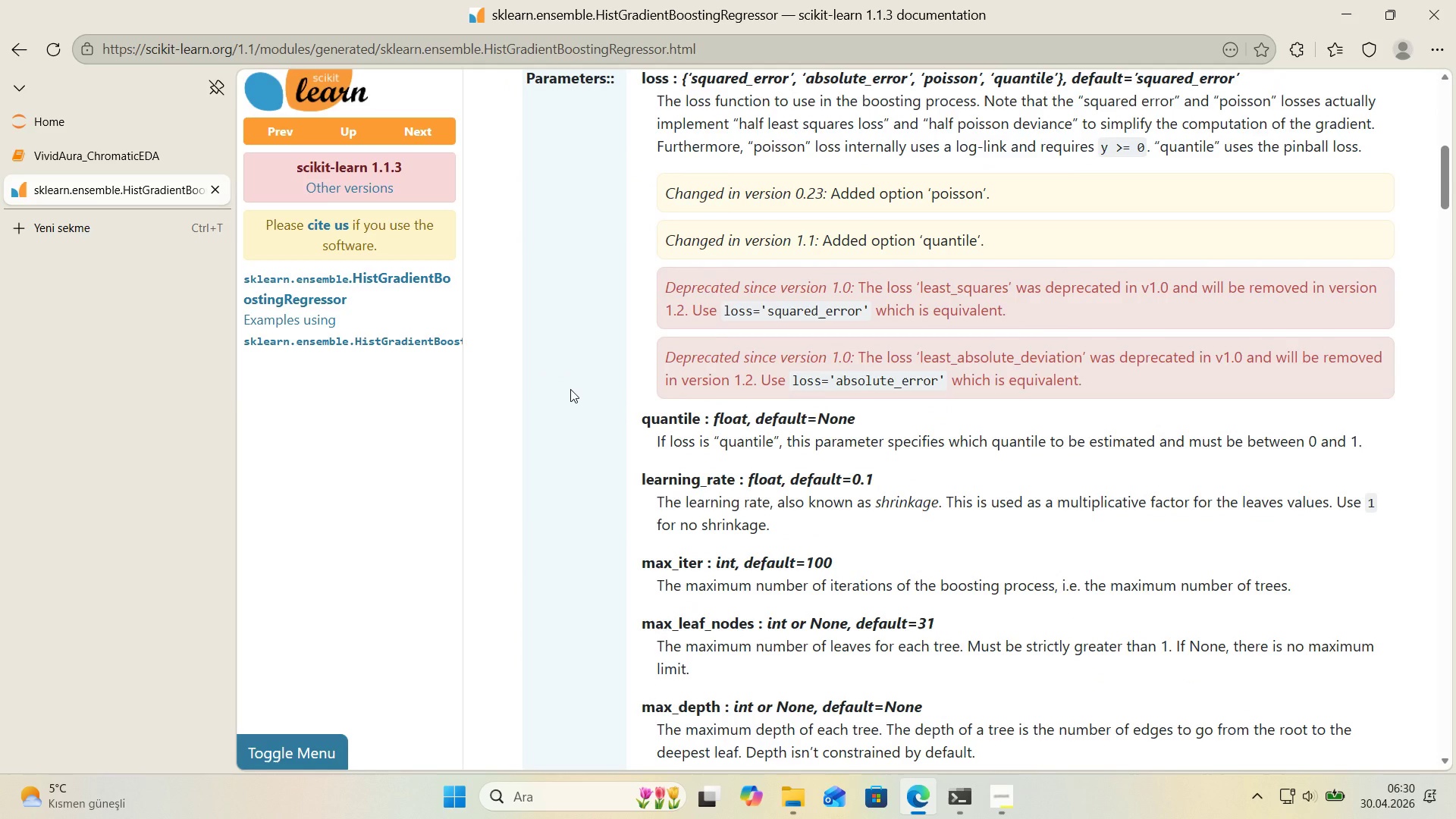 
wait(6.12)
 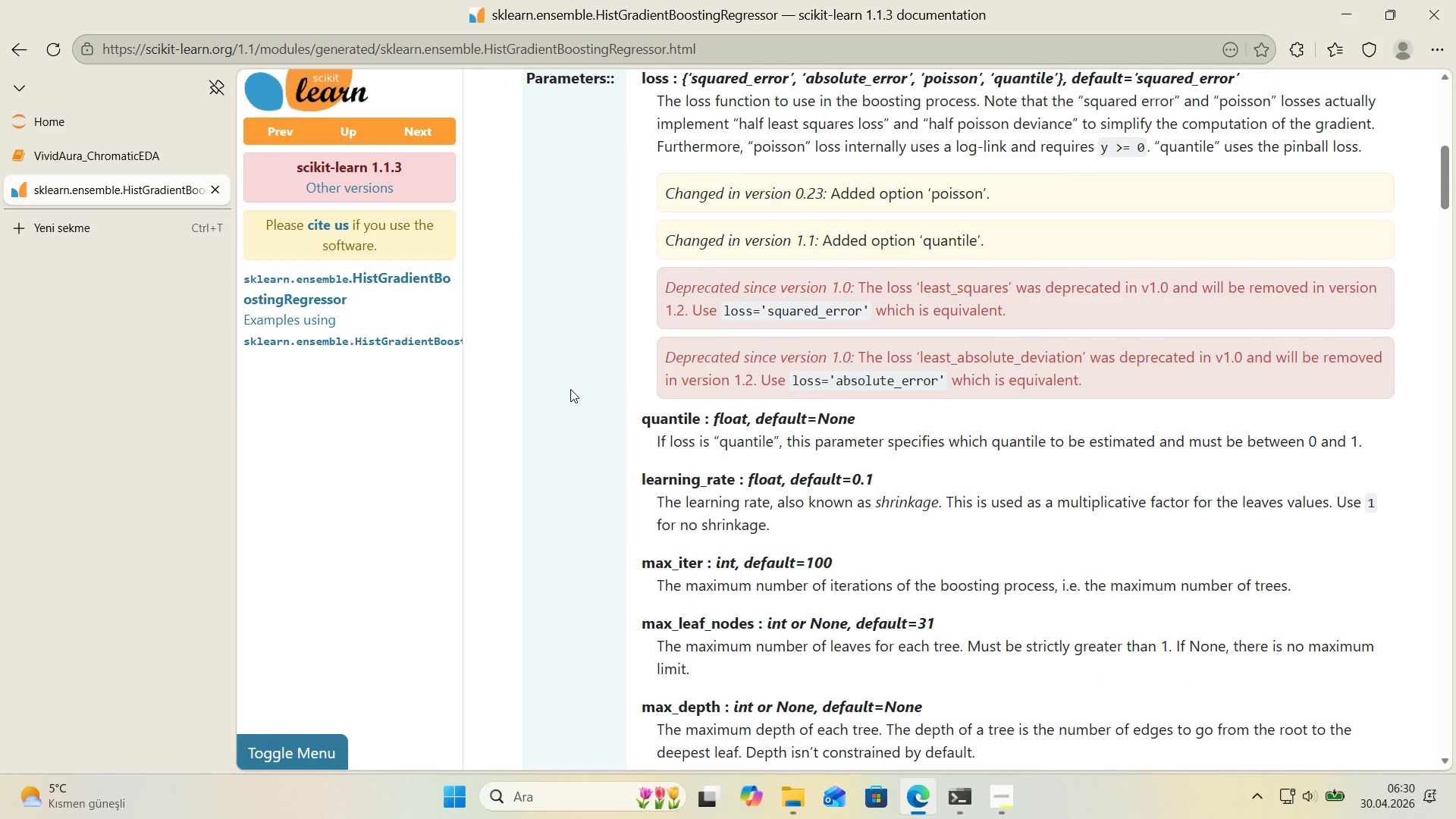 
scroll: coordinate [569, 389], scroll_direction: down, amount: 20.0
 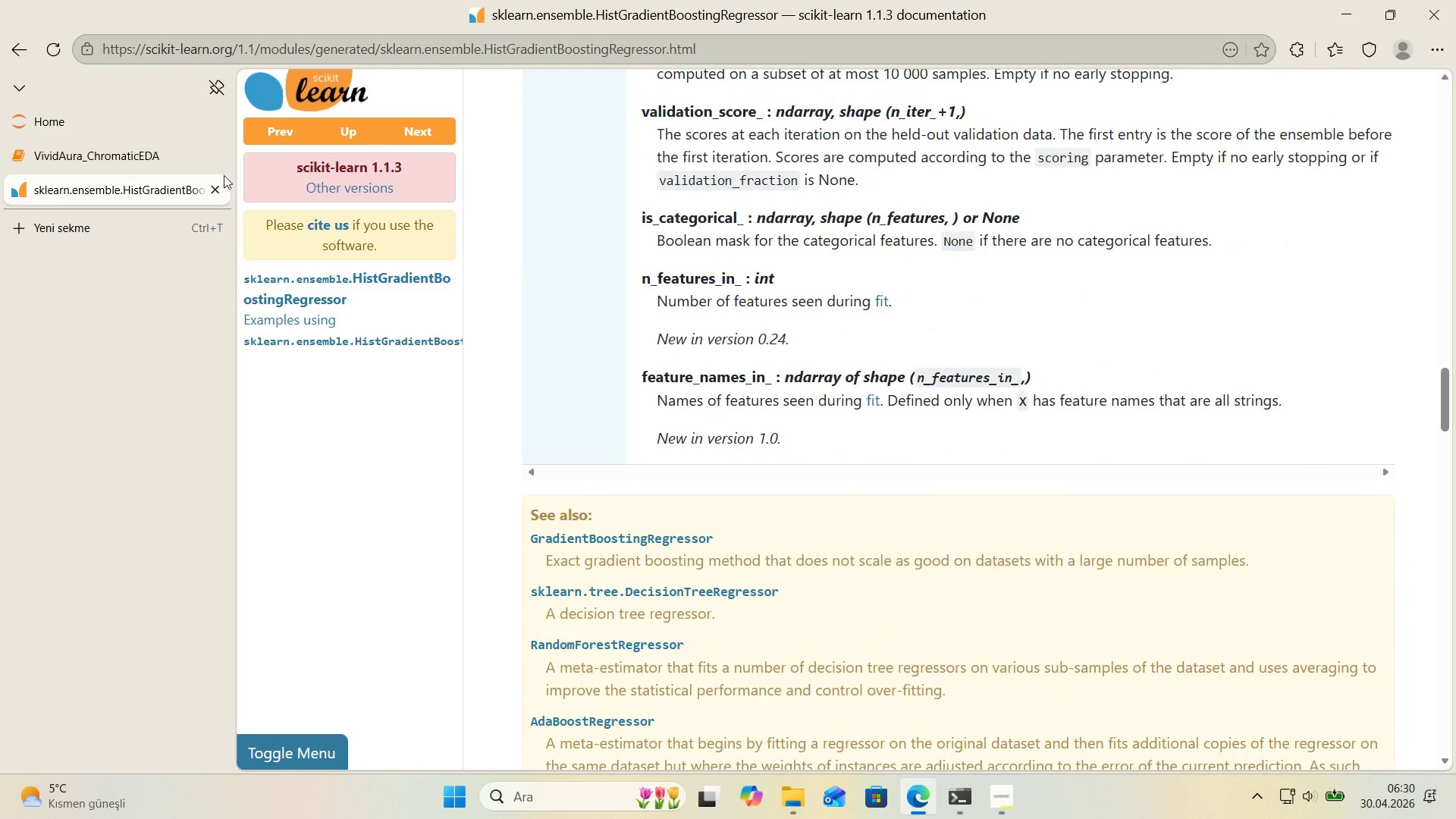 
left_click([217, 194])
 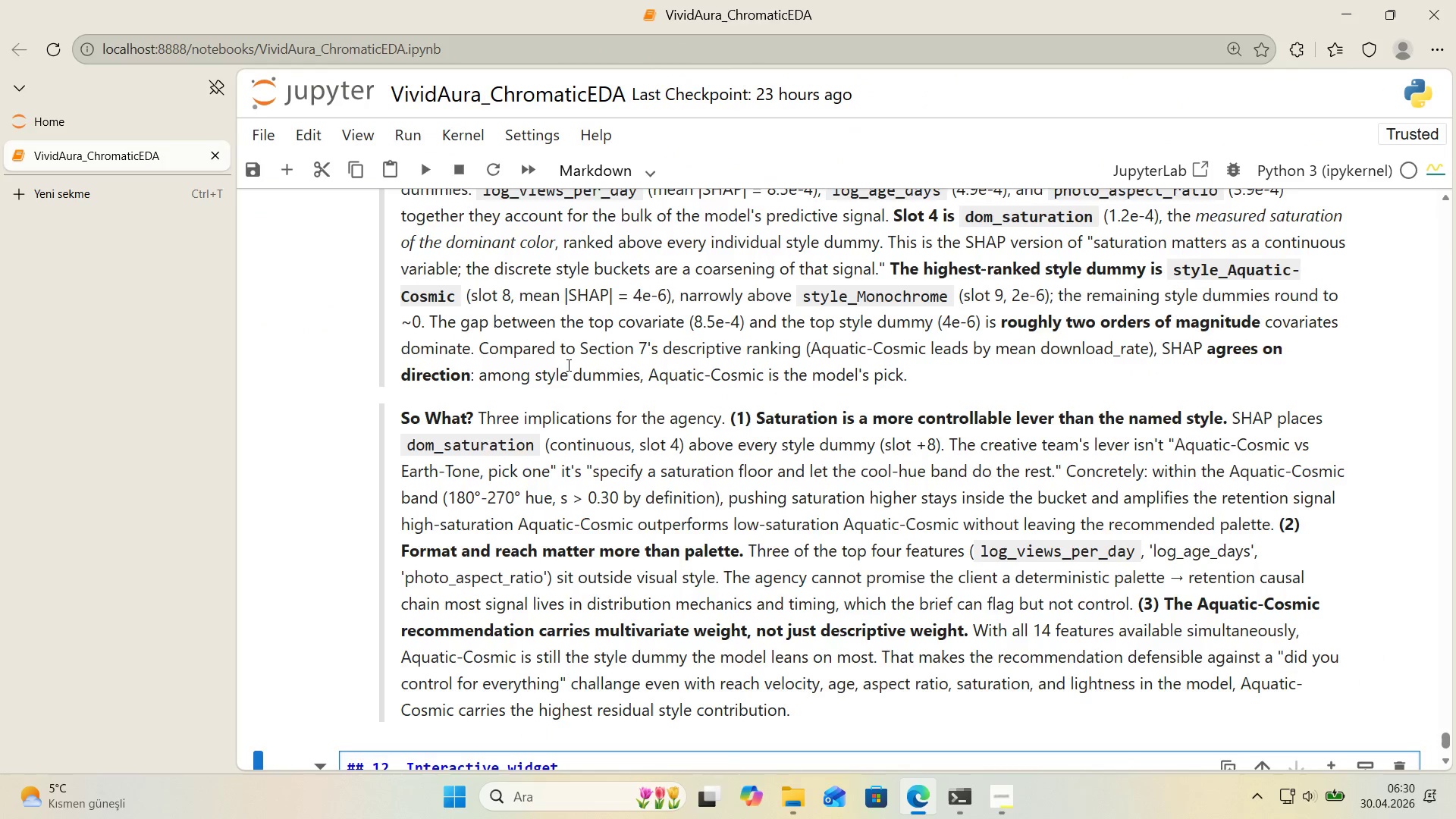 
scroll: coordinate [564, 378], scroll_direction: down, amount: 3.0
 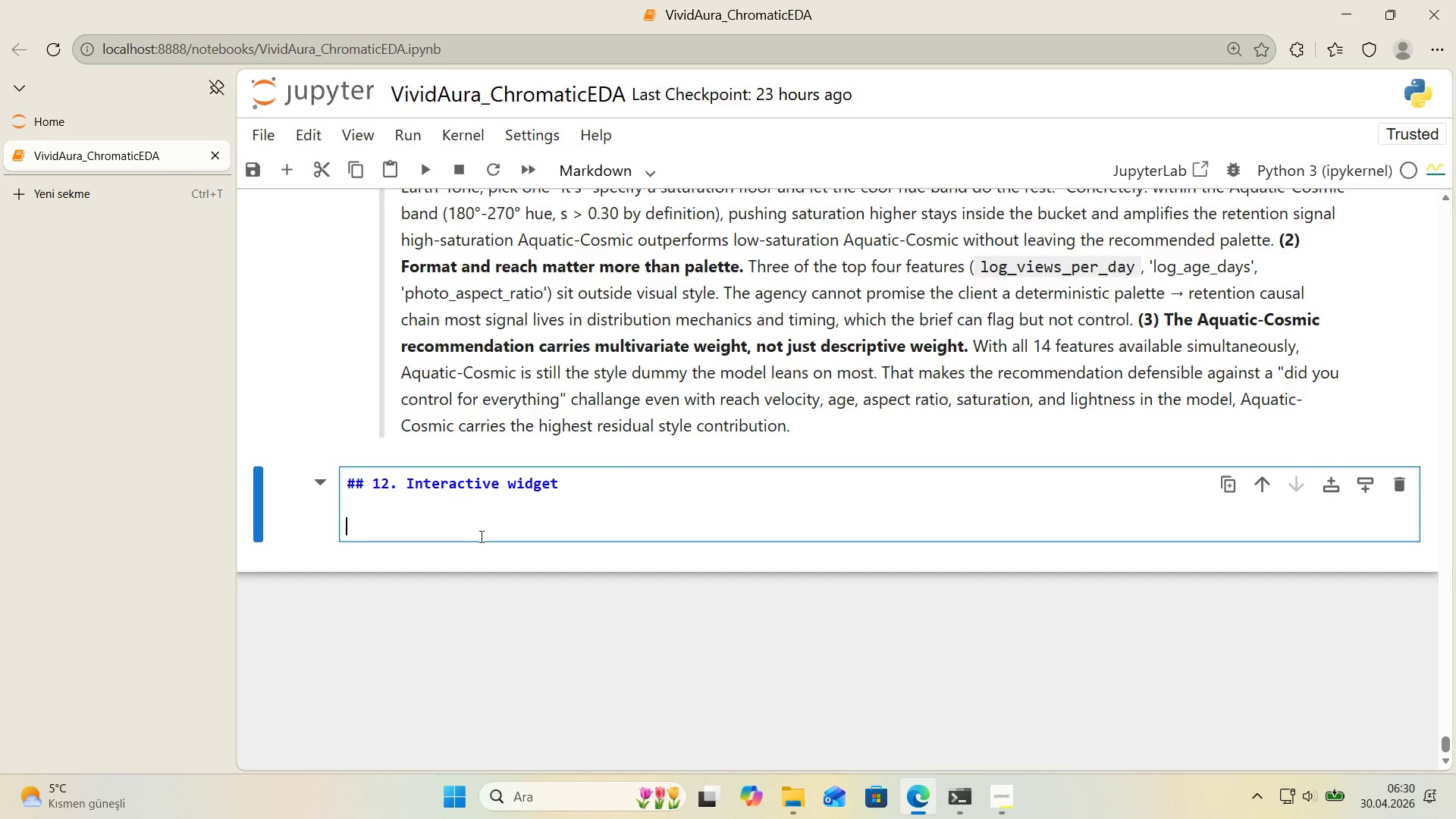 
left_click([480, 536])
 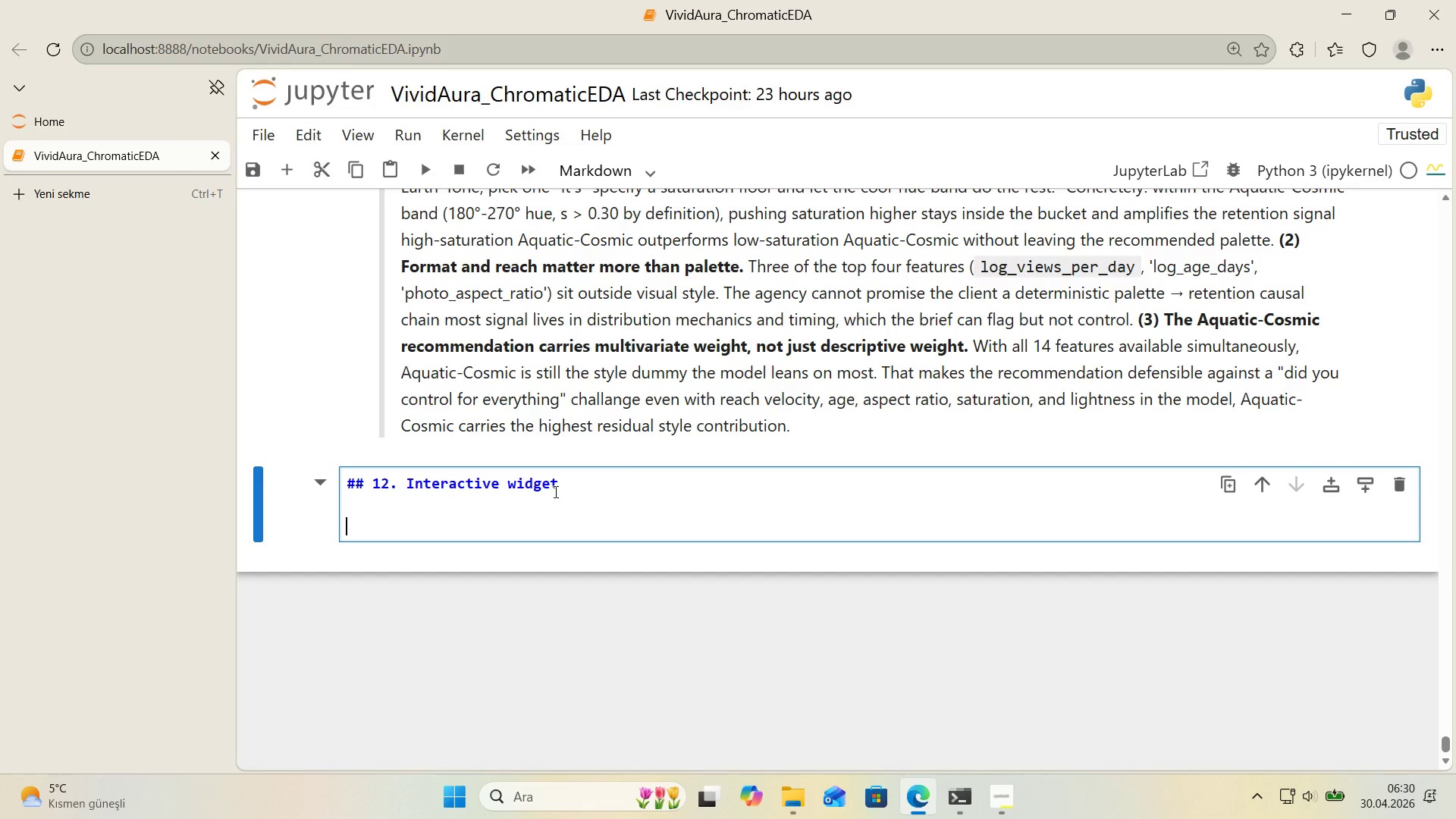 
type(The )
 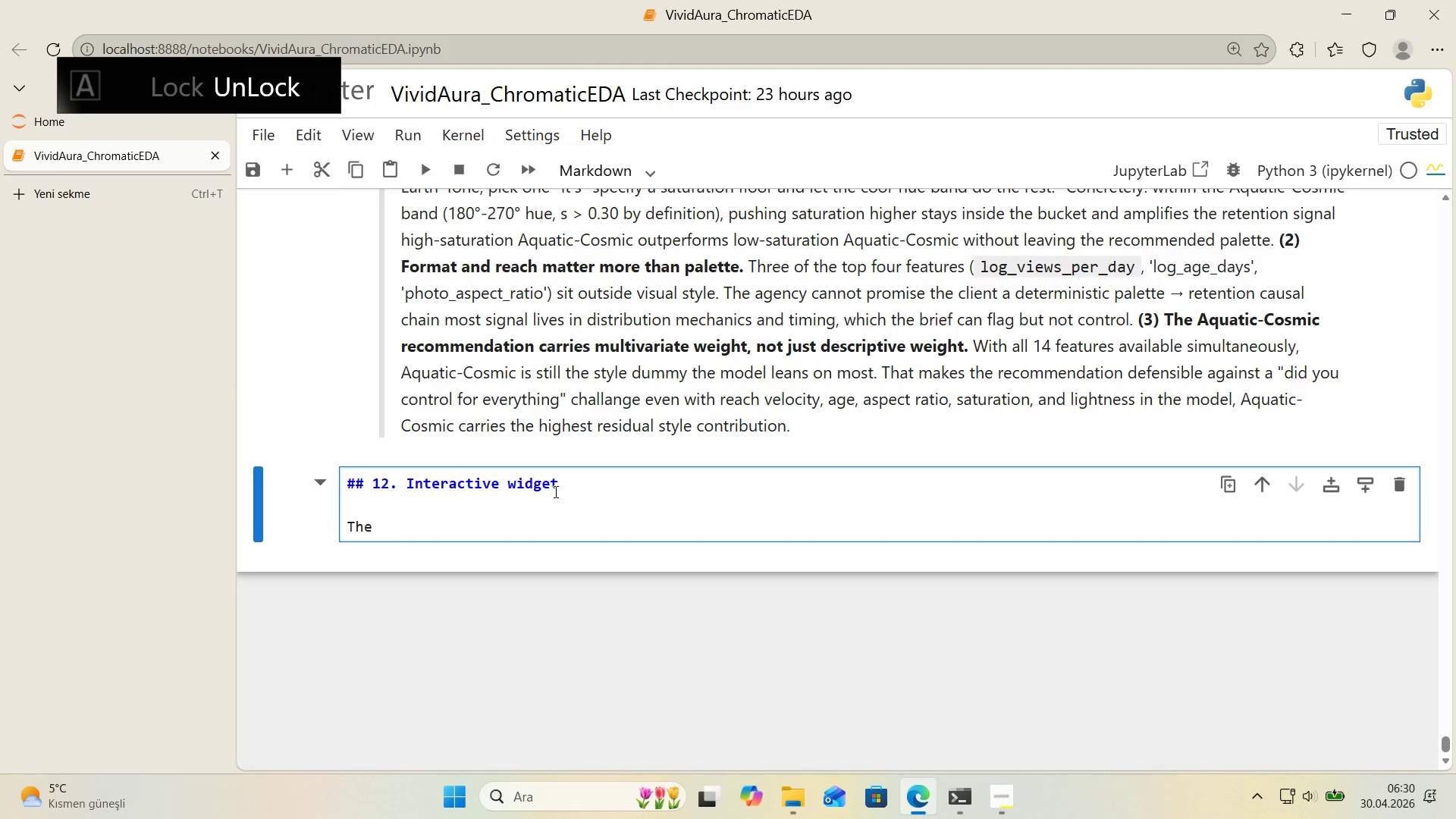 
scroll: coordinate [551, 469], scroll_direction: up, amount: 41.0
 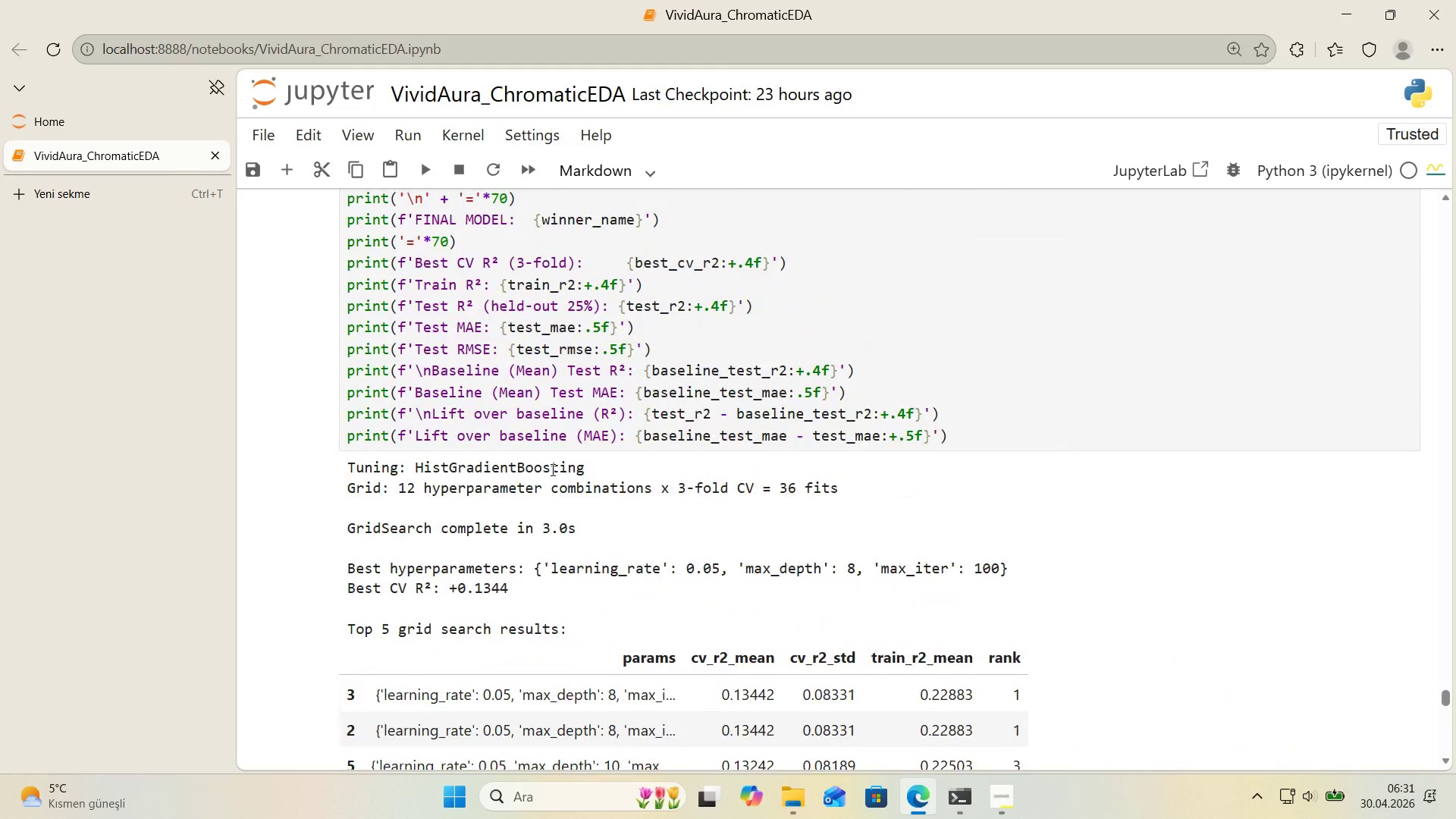 
scroll: coordinate [719, 420], scroll_direction: down, amount: 43.0
 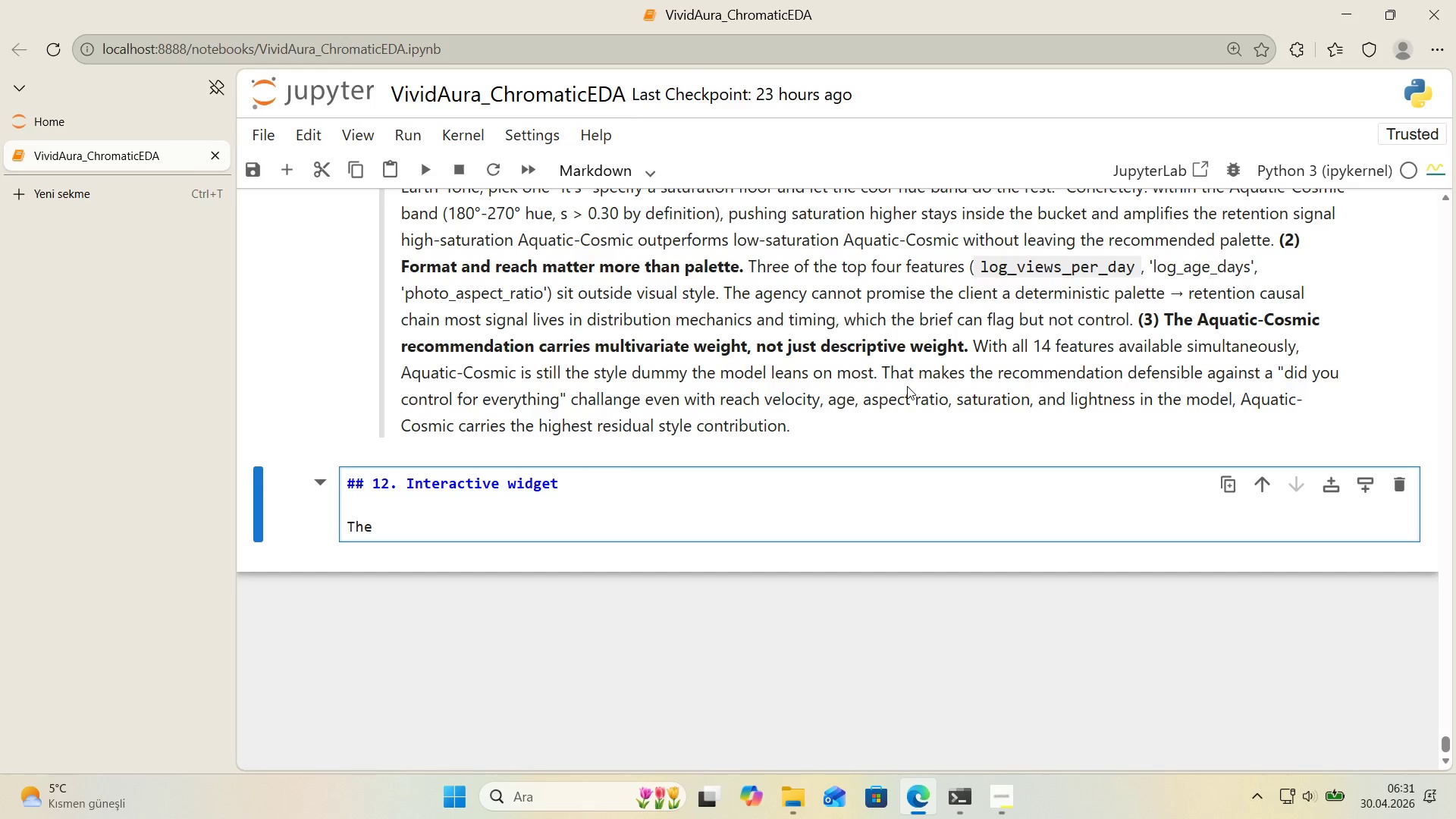 
wait(31.5)
 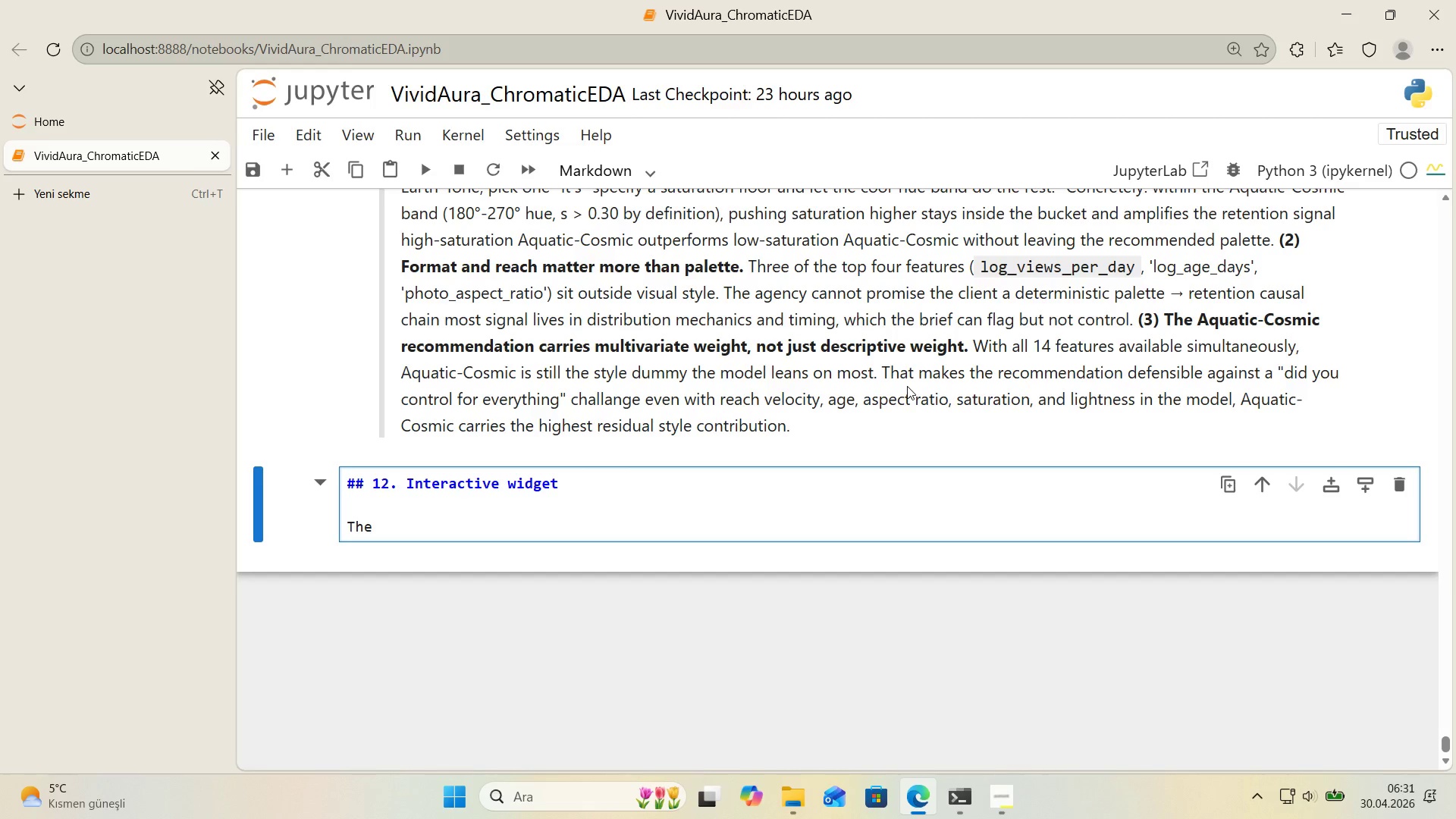 
left_click_drag(start_coordinate=[570, 487], to_coordinate=[500, 489])
 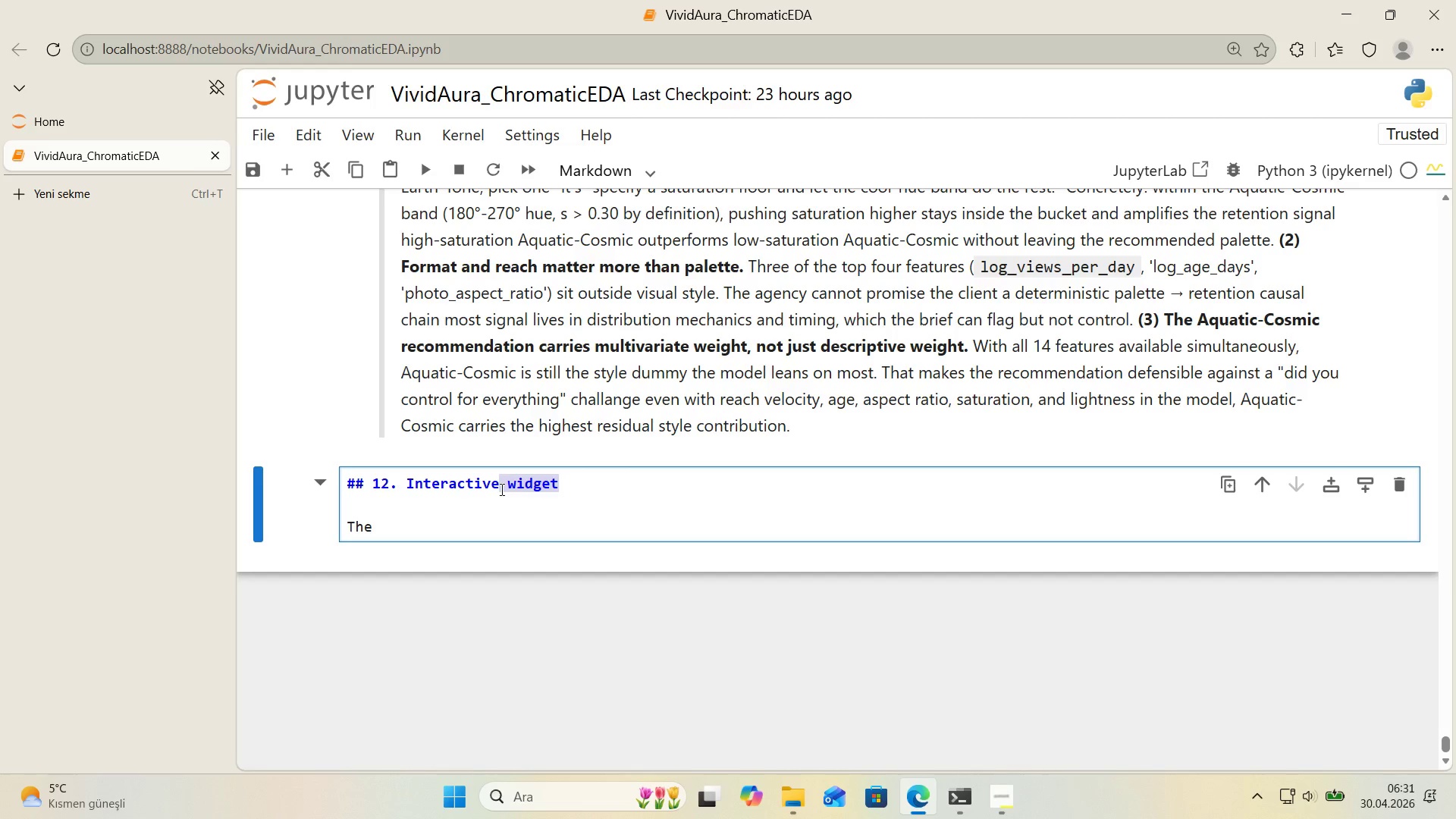 
key(Backspace)
 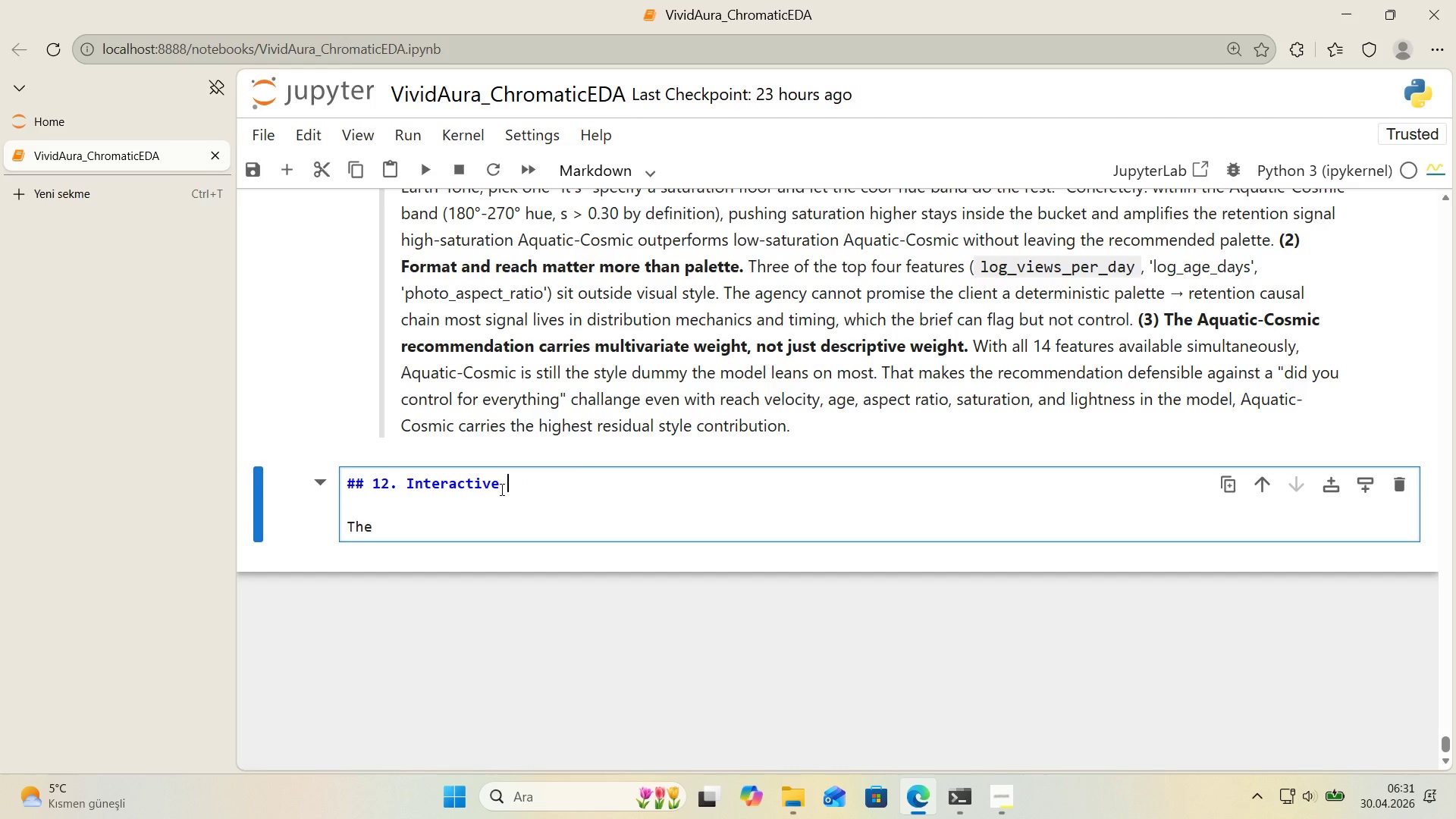 
key(Space)
 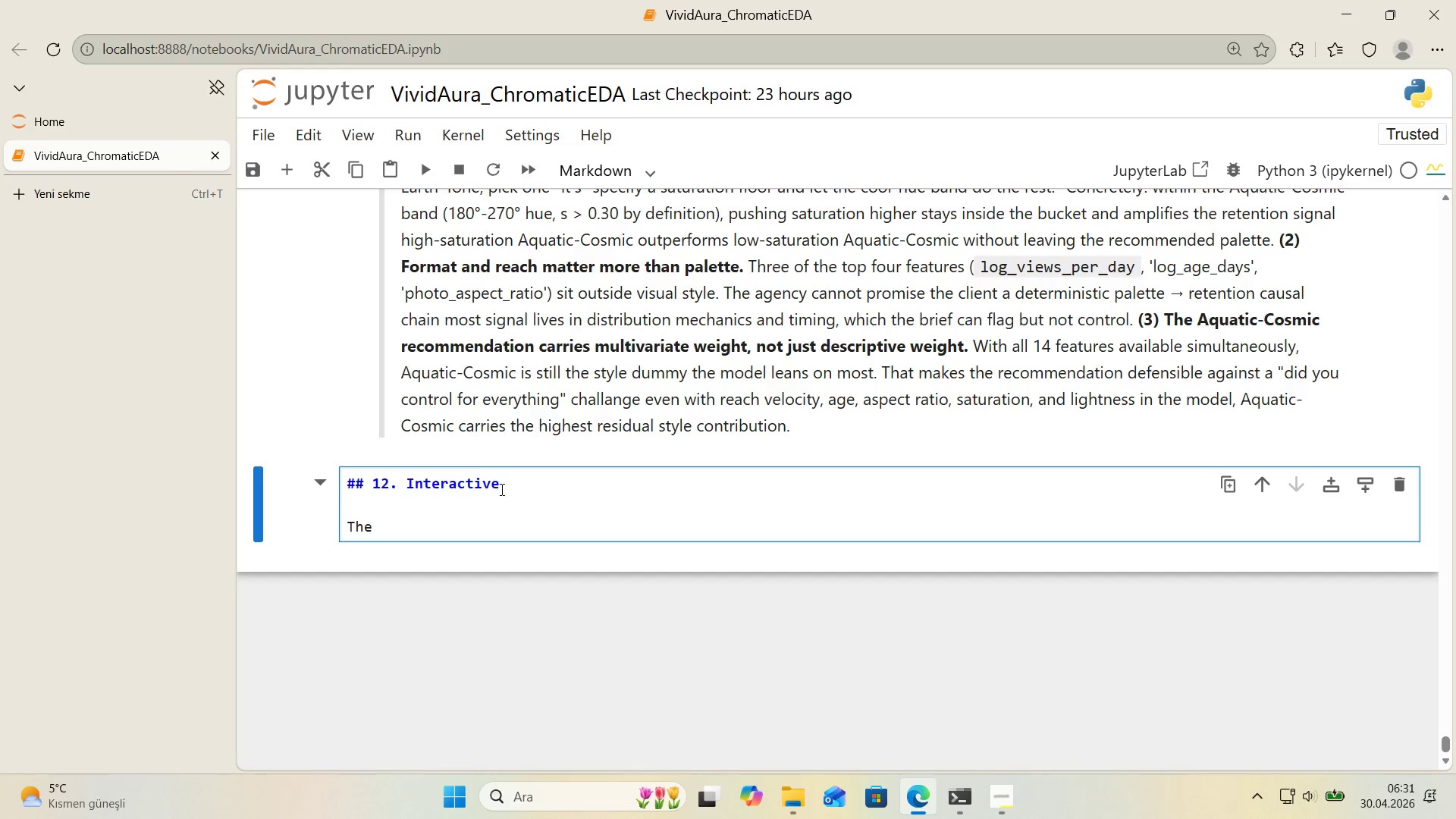 
key(NumpadSubtract)
 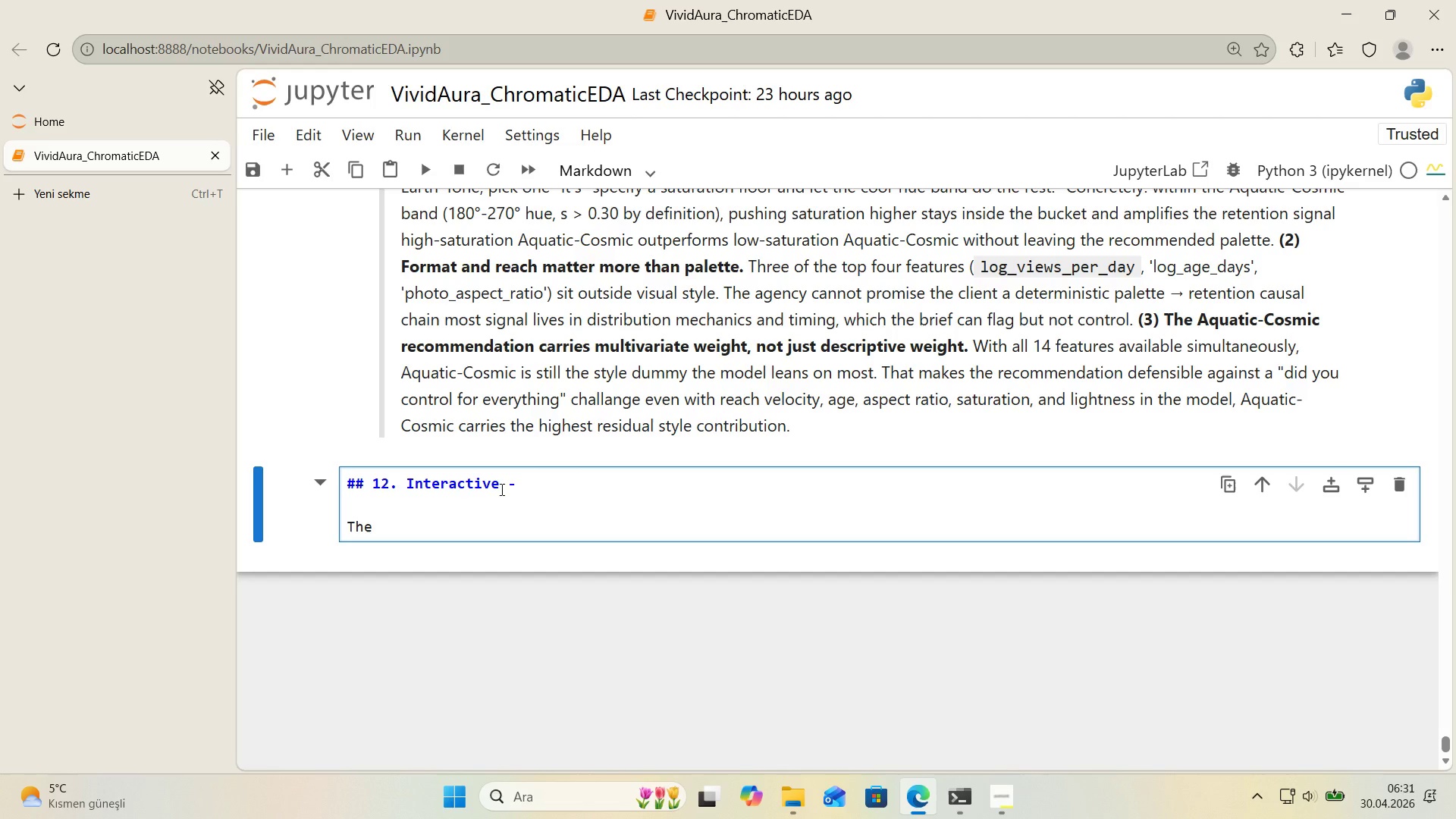 
key(CapsLock)
 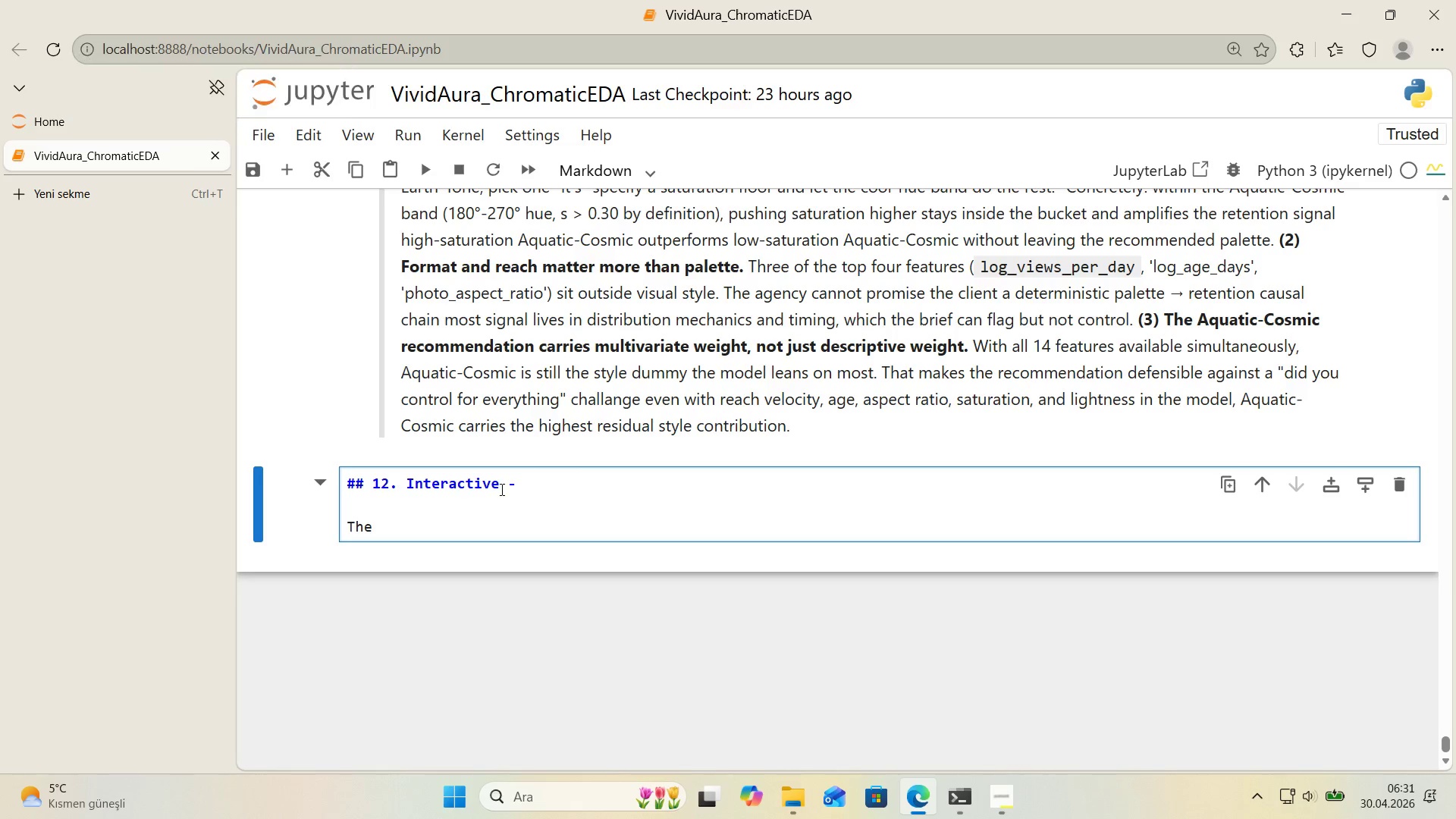 
key(Space)
 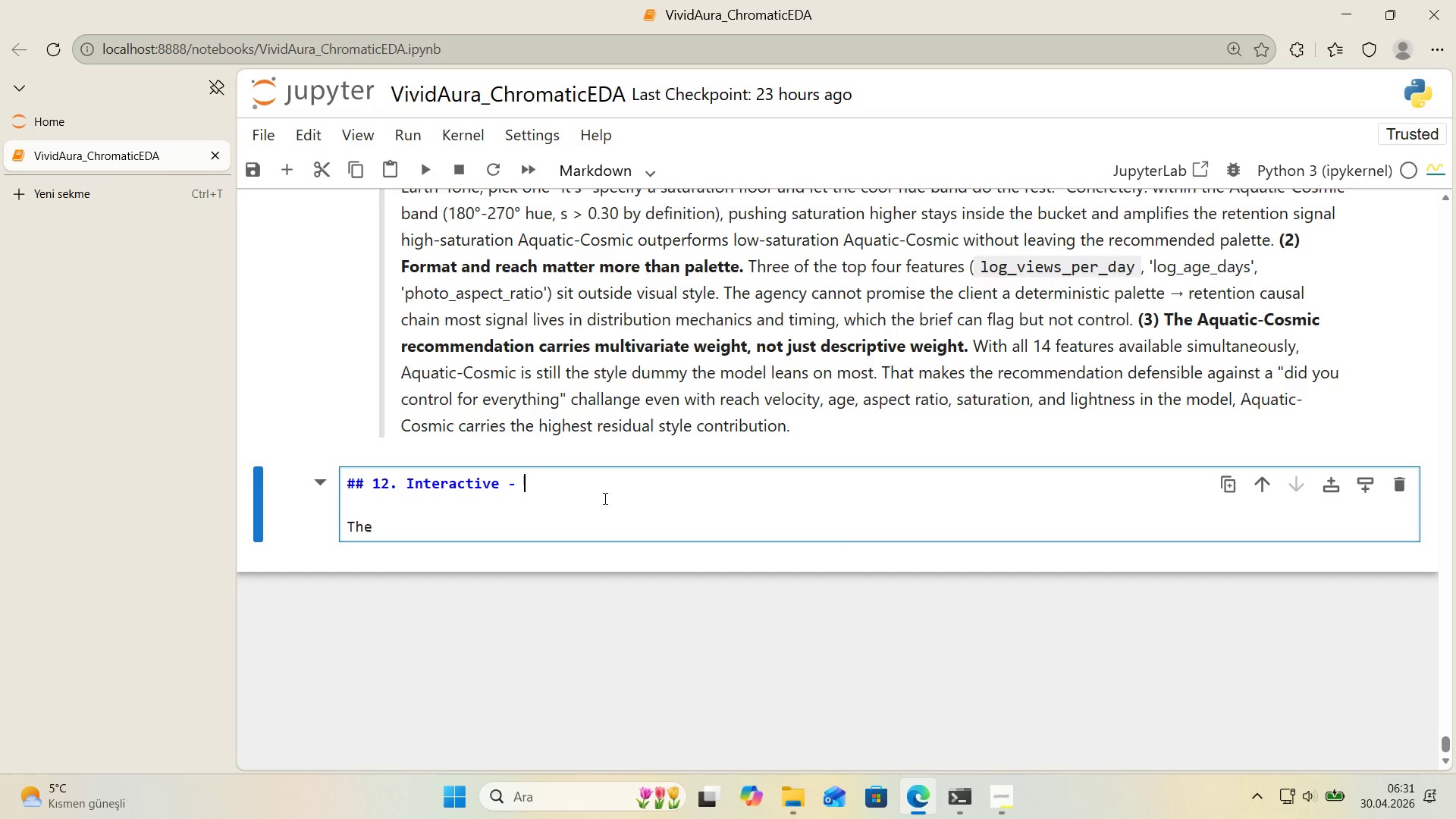 
key(CapsLock)
 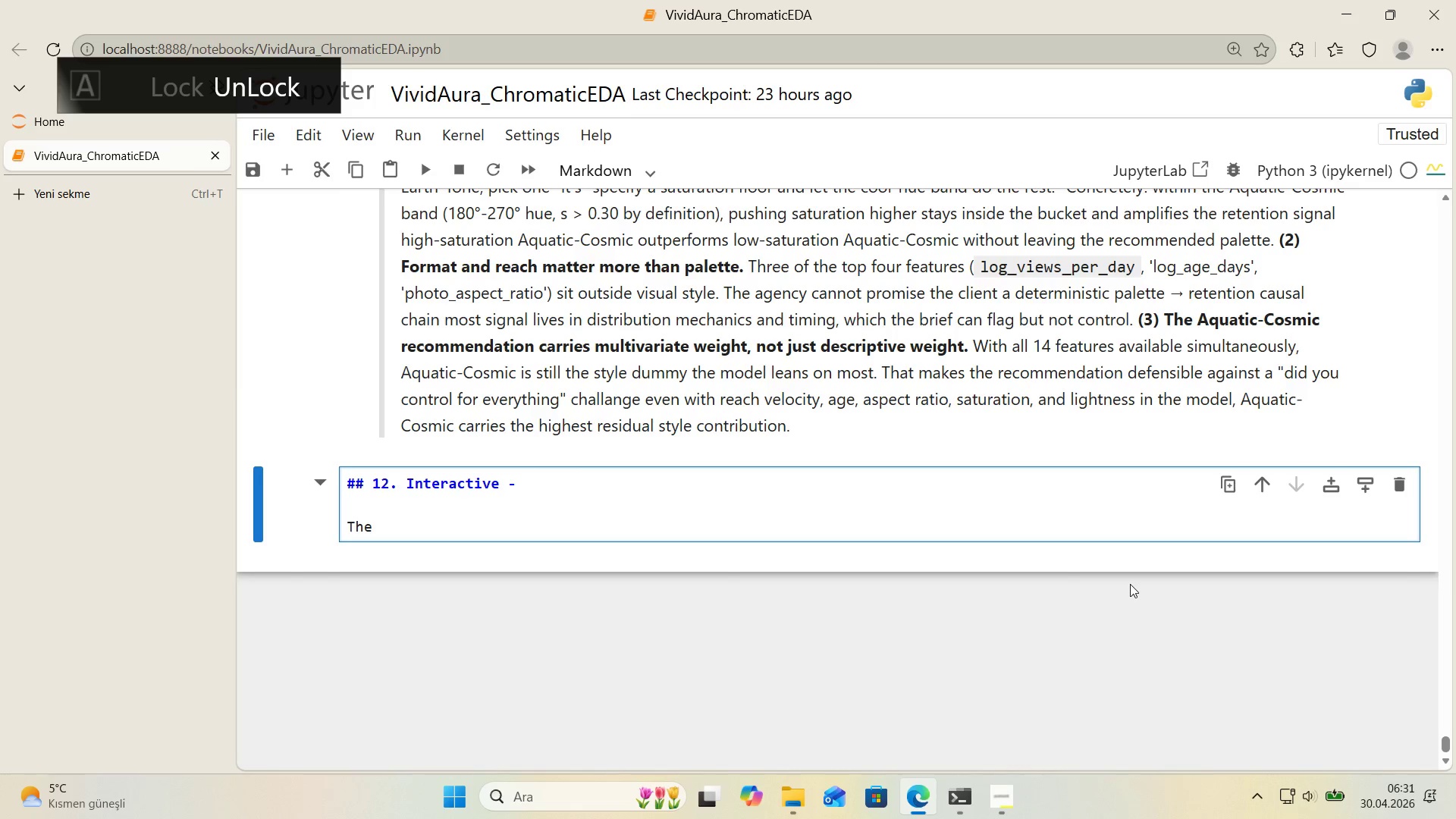 
type(r)
key(Backspace)
type(Retent'on Potent'al Explorer)
 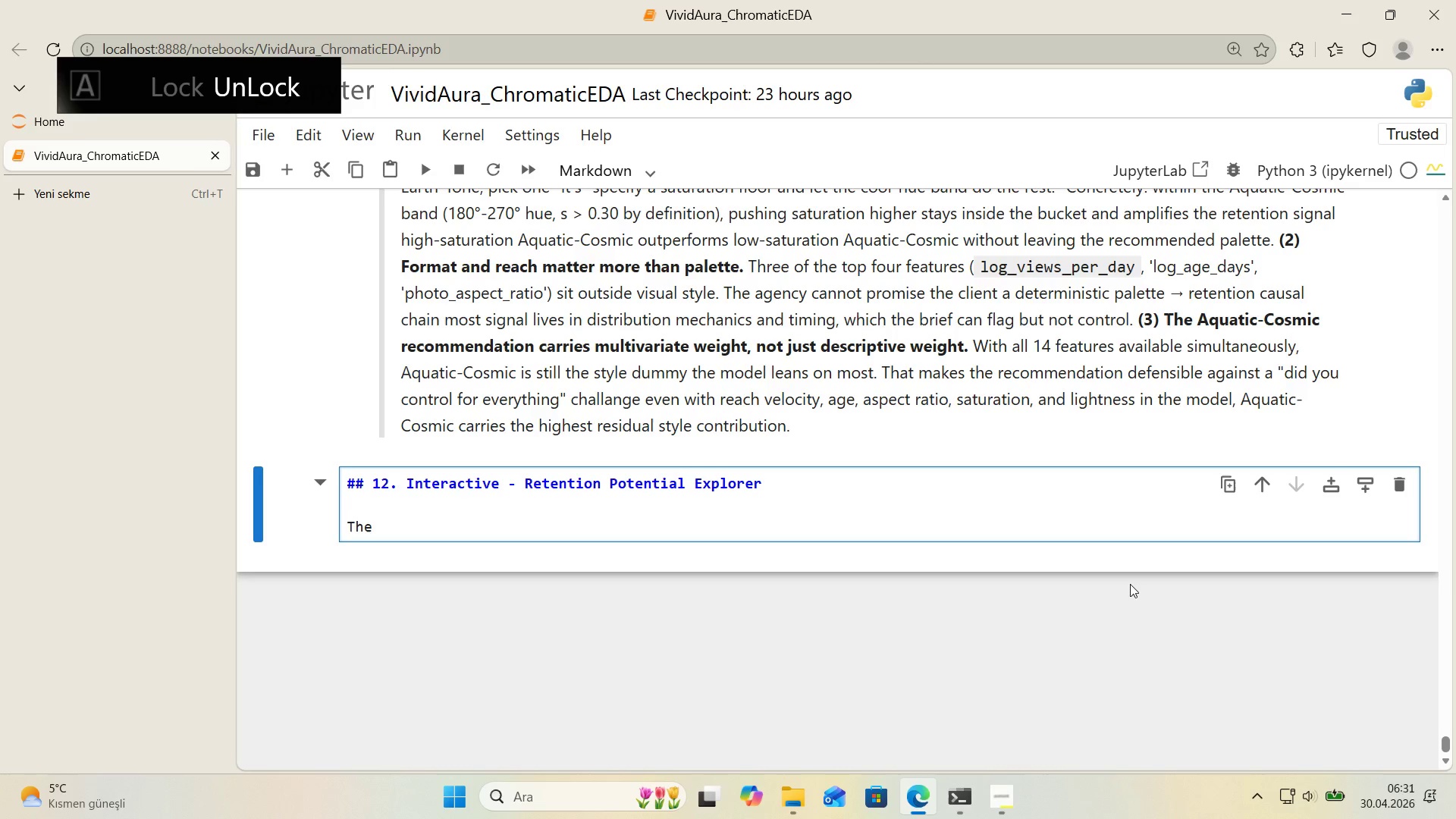 
key(ArrowDown)
 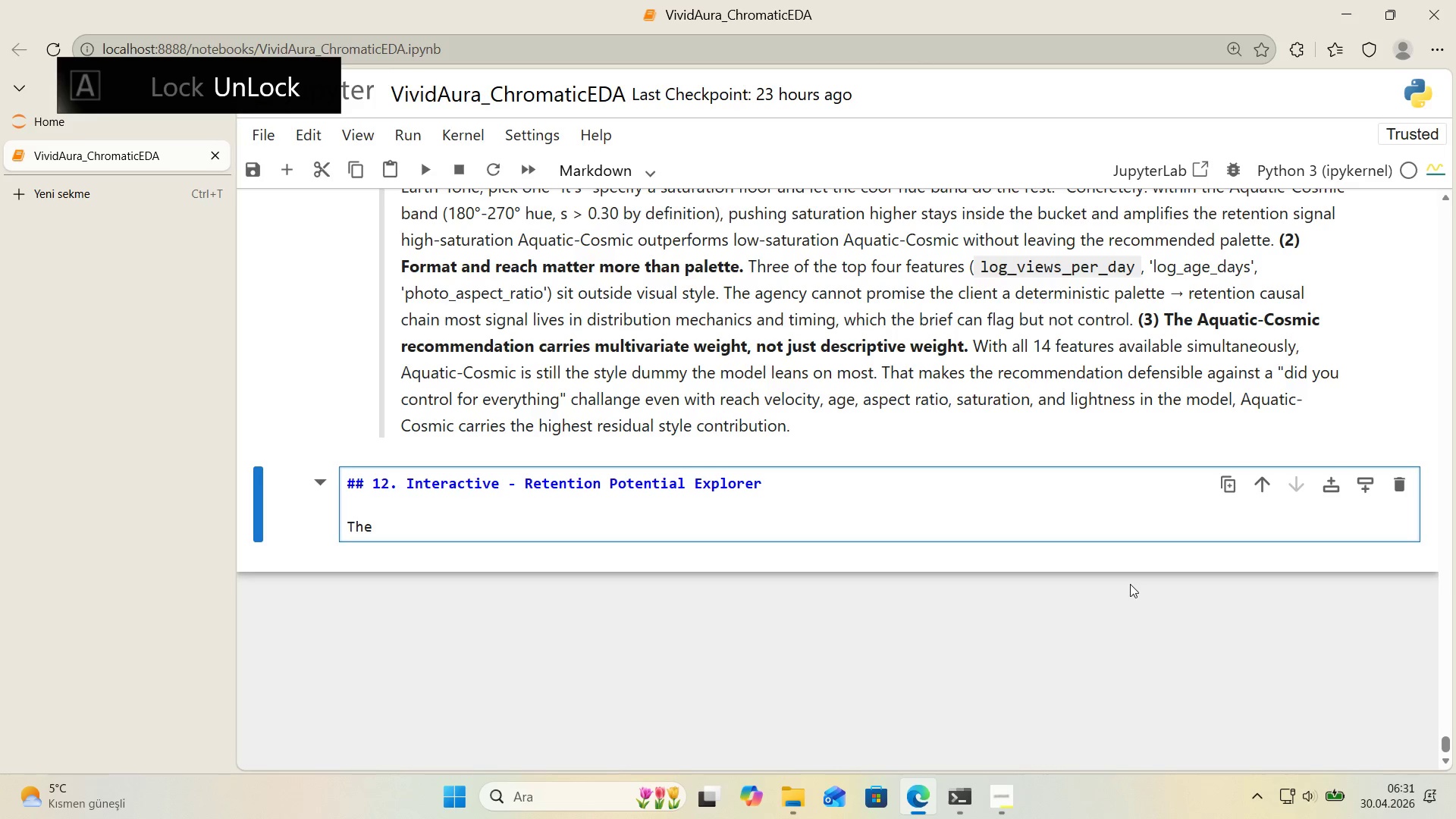 
key(Space)
 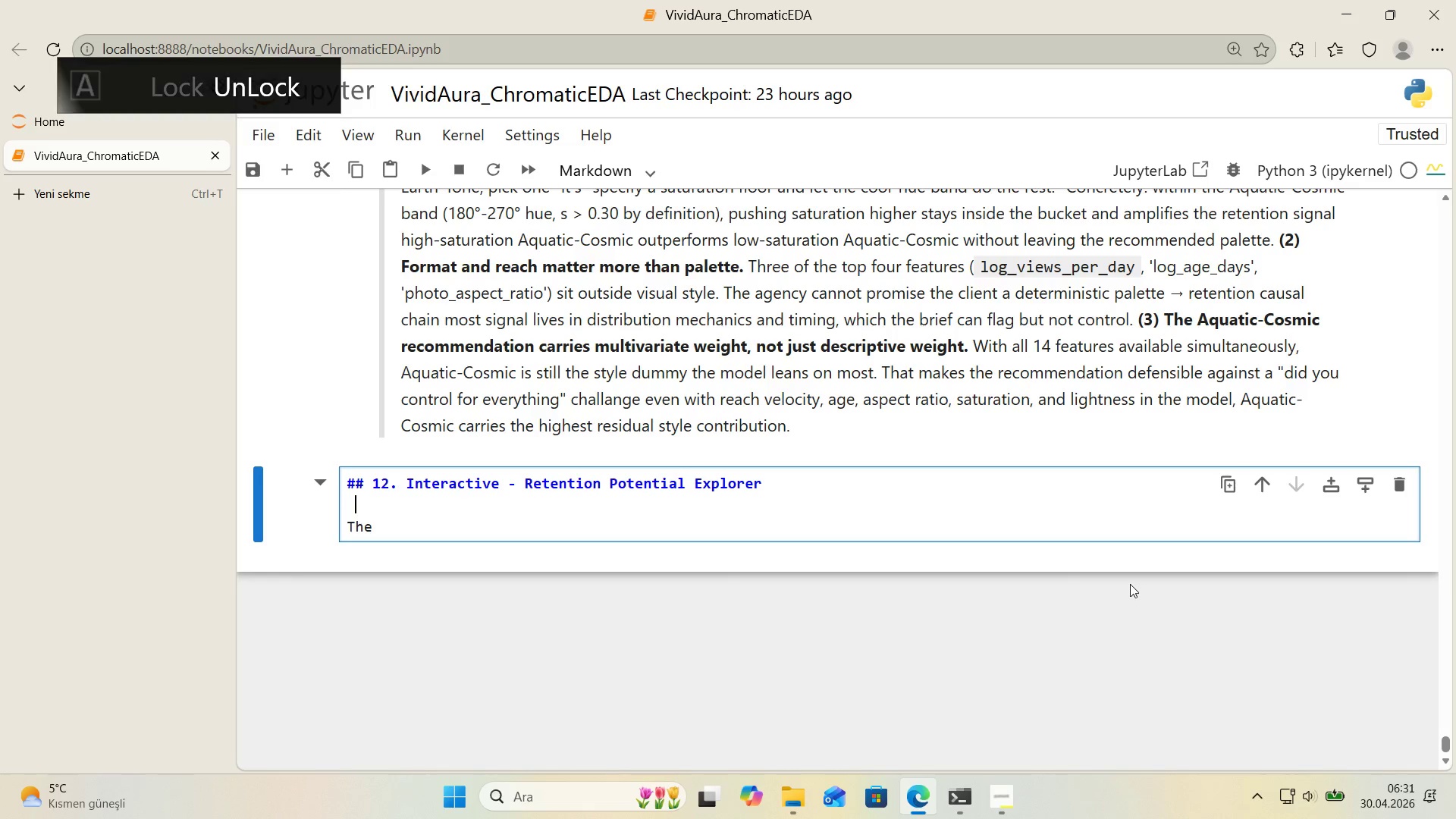 
key(ArrowDown)
 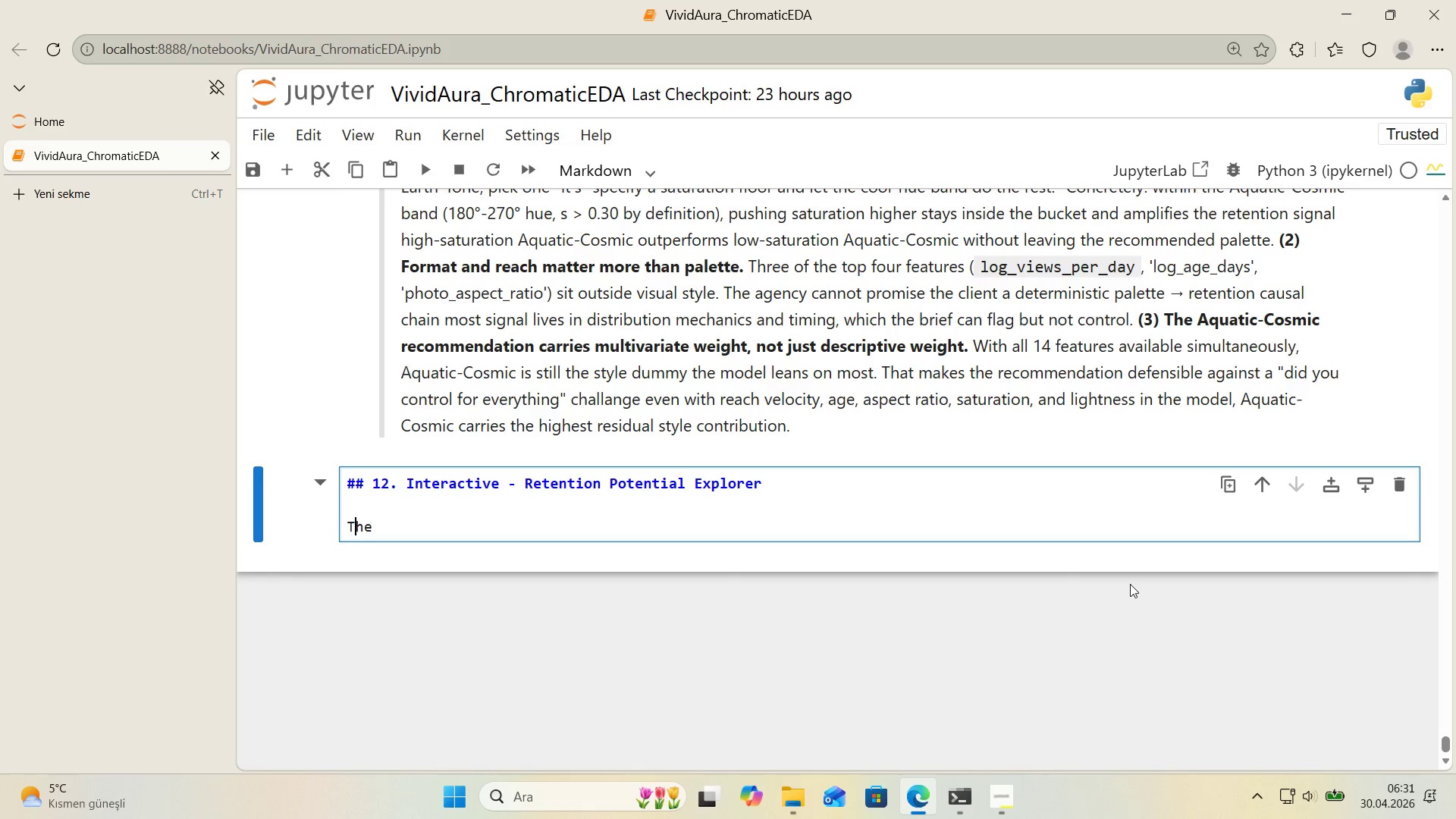 
key(ArrowRight)
 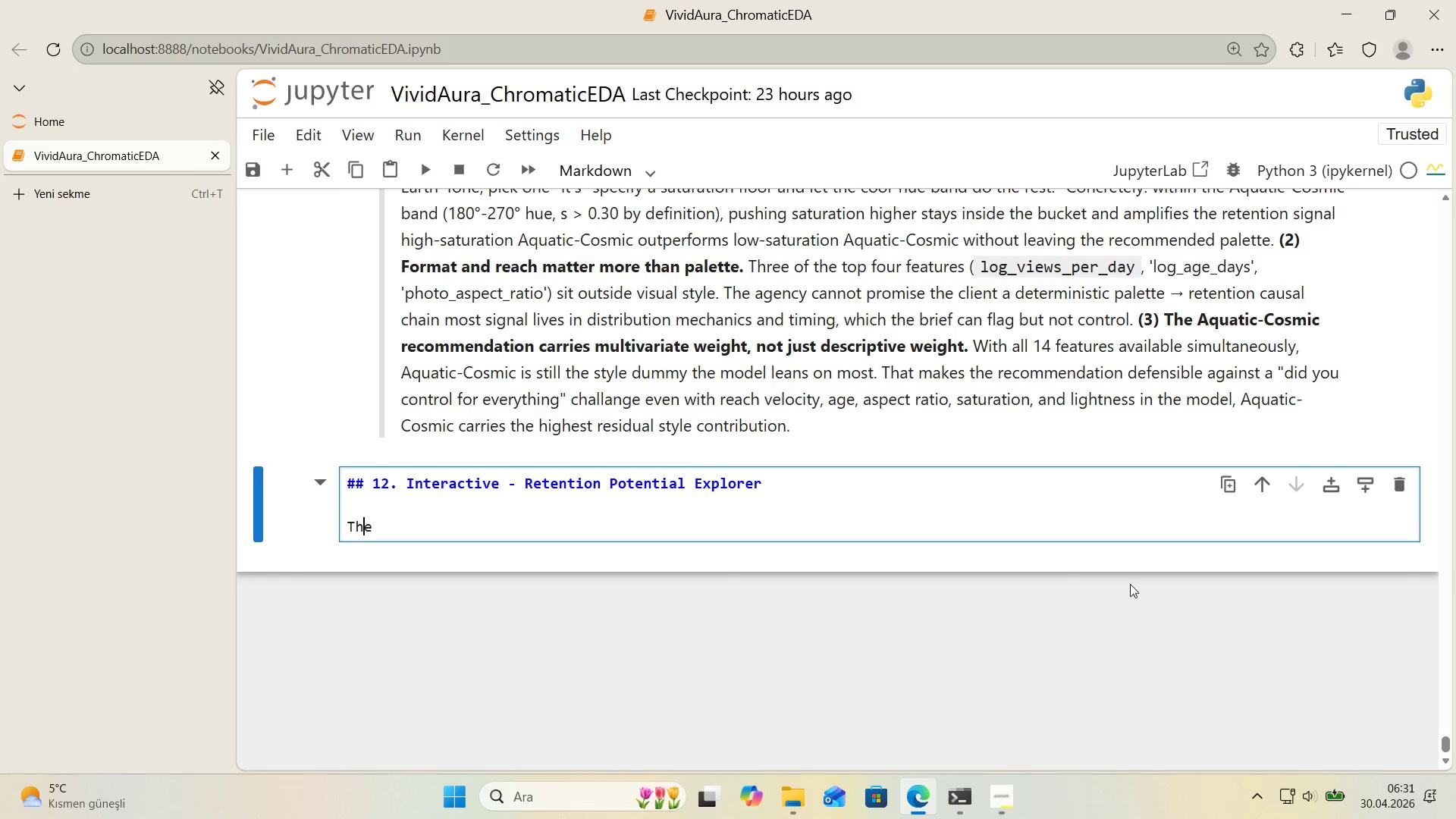 
key(ArrowRight)
 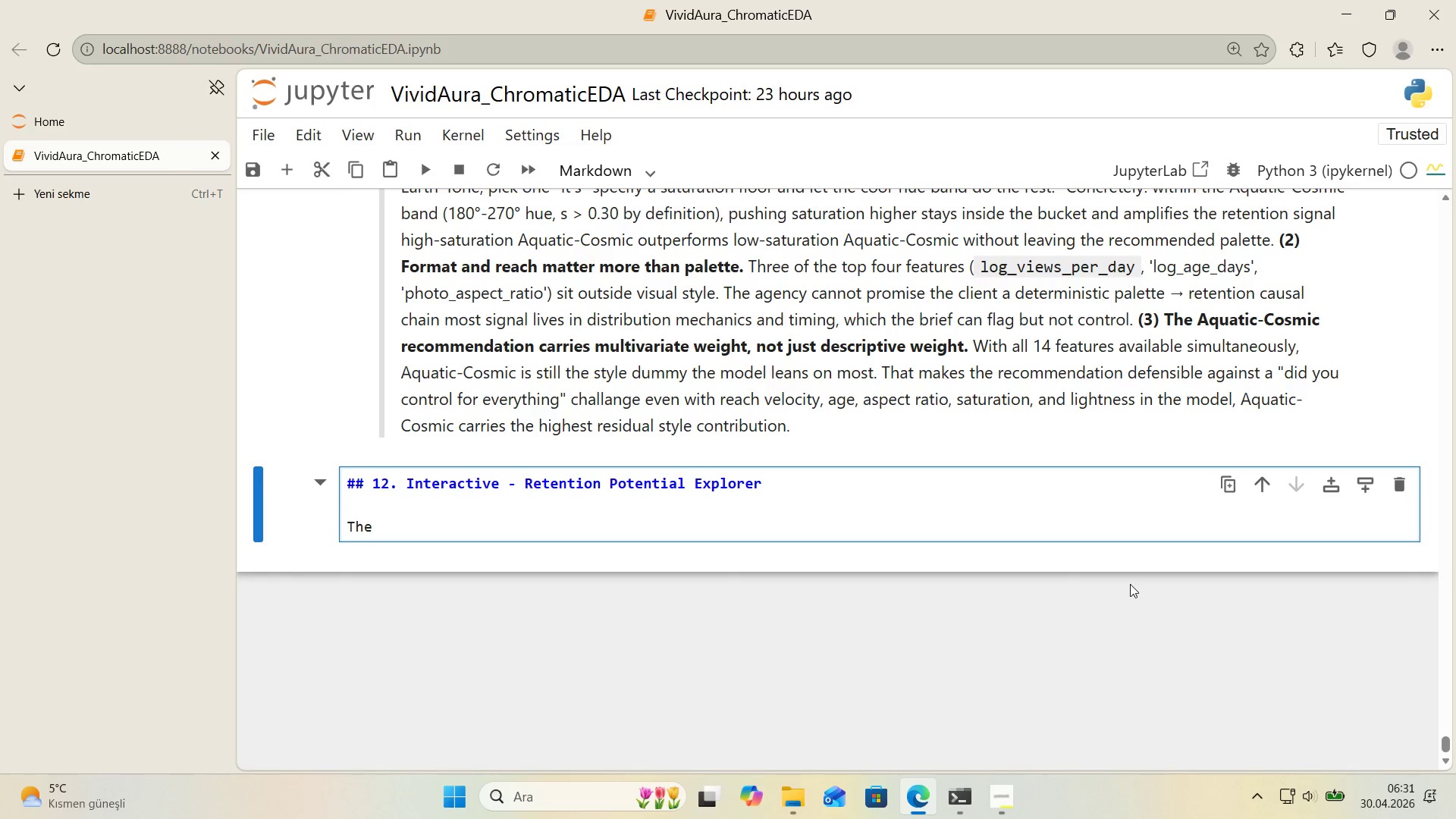 
type( del'verable l'st 'ncludes a s)
key(Backspace)
key(Backspace)
key(Backspace)
key(Backspace)
key(Backspace)
key(Backspace)
key(Backspace)
key(Backspace)
key(Backspace)
key(Backspace)
key(Backspace)
key(Backspace)
key(Backspace)
 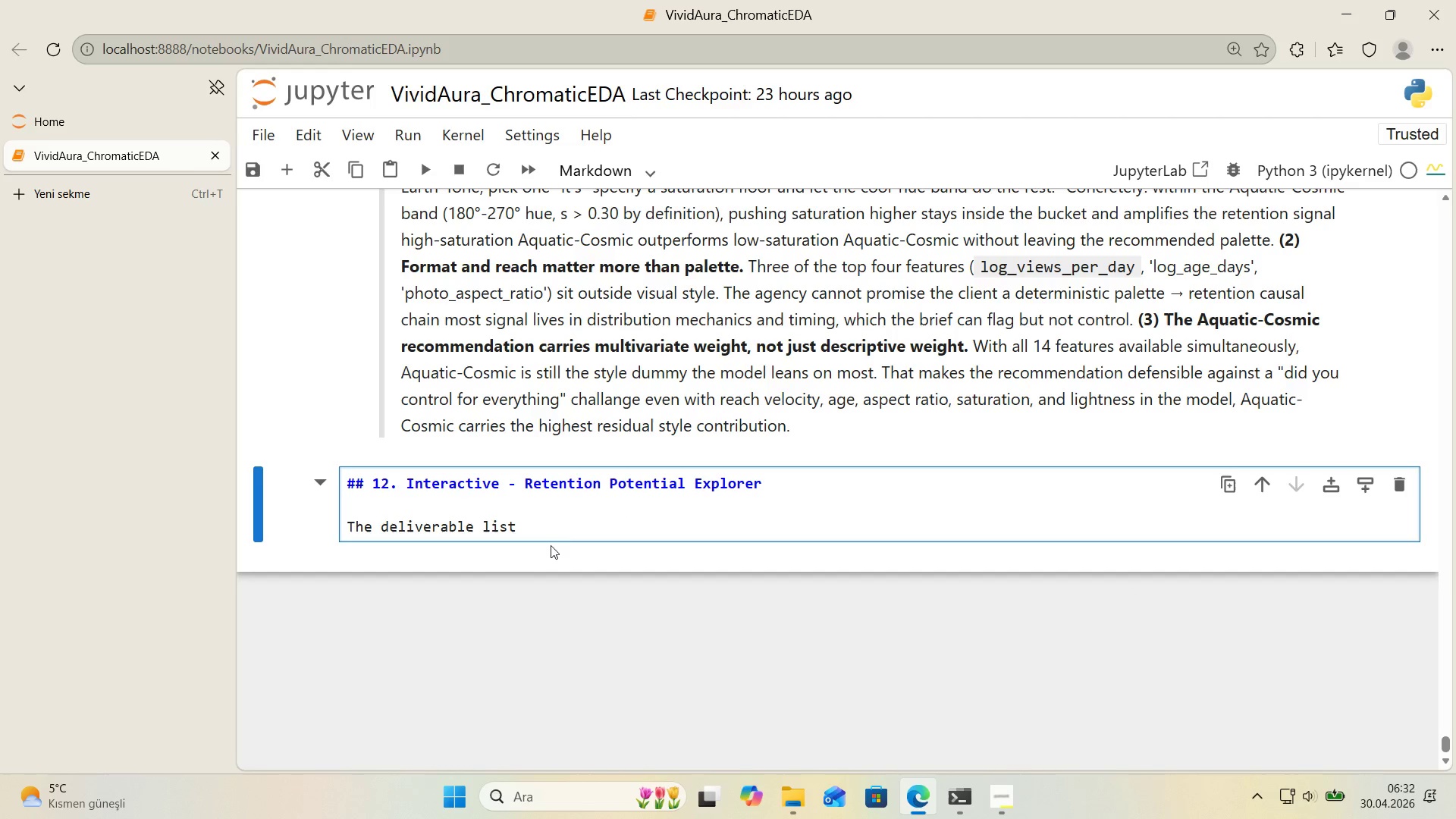 
left_click_drag(start_coordinate=[558, 532], to_coordinate=[381, 529])
 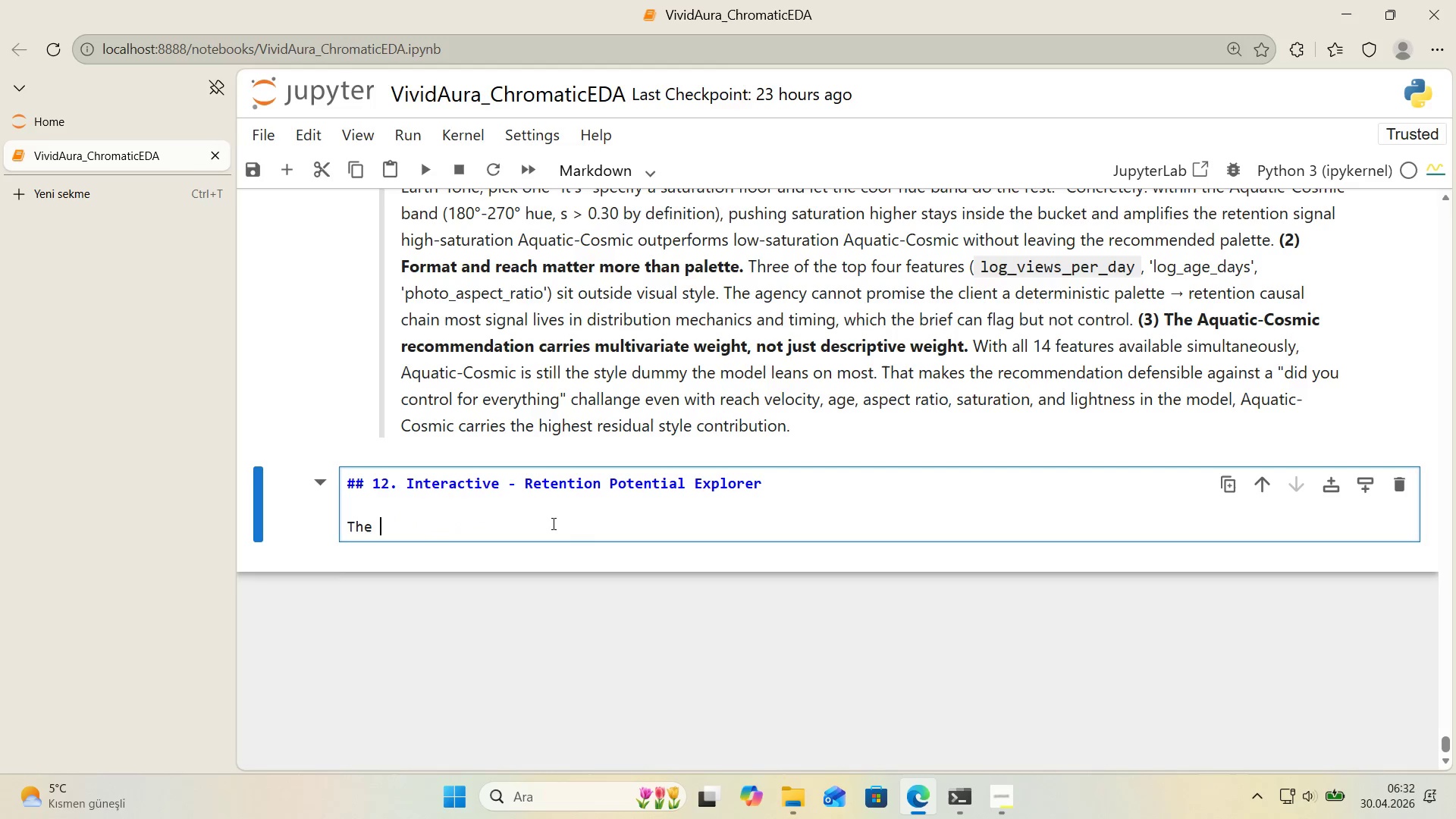 
key(Backspace)
key(Backspace)
type( 'd)
key(Backspace)
key(Backspace)
type(w'dget below has to c)
key(Backspace)
key(Backspace)
key(Backspace)
type(wo controls>)
 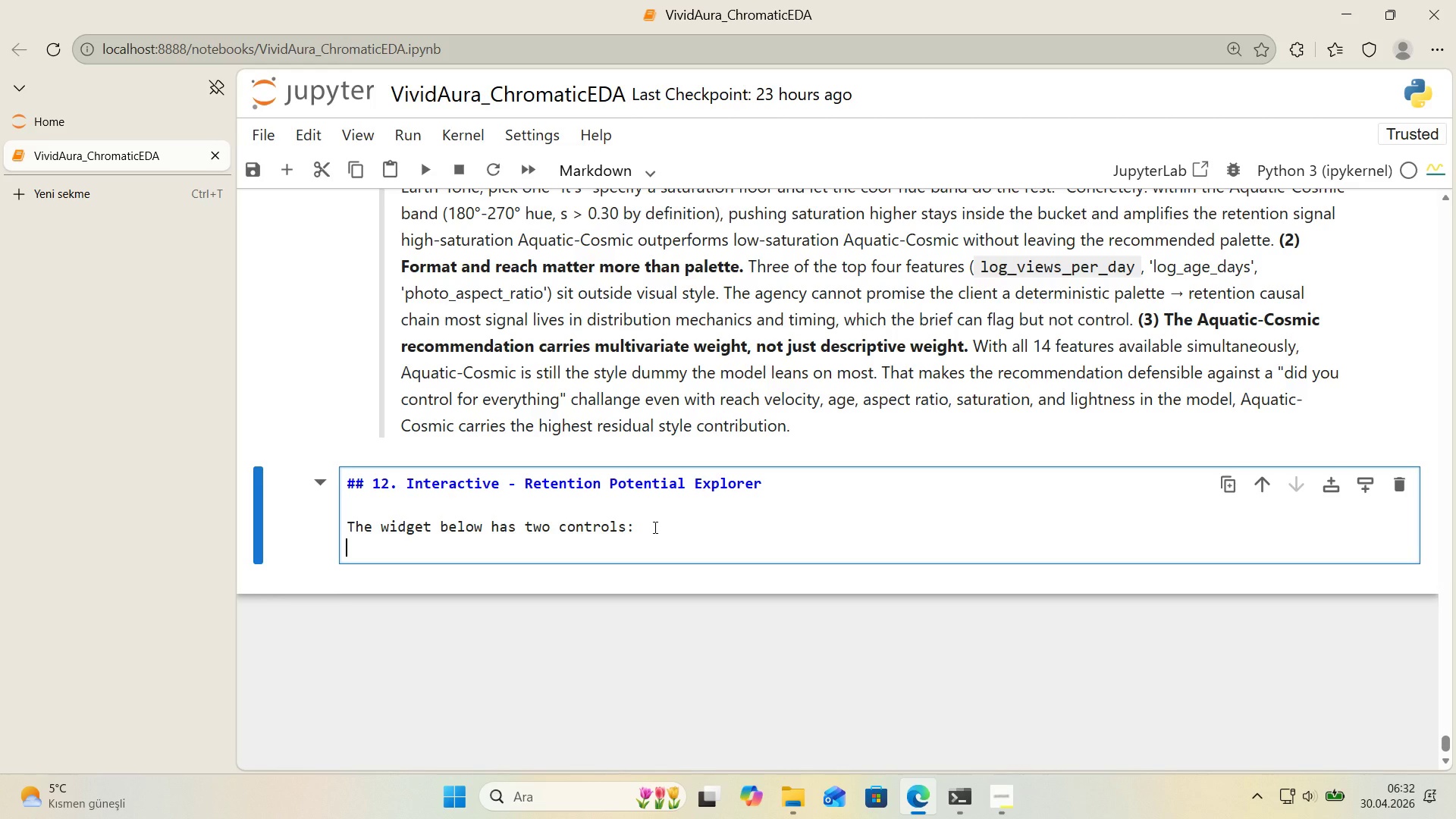 
 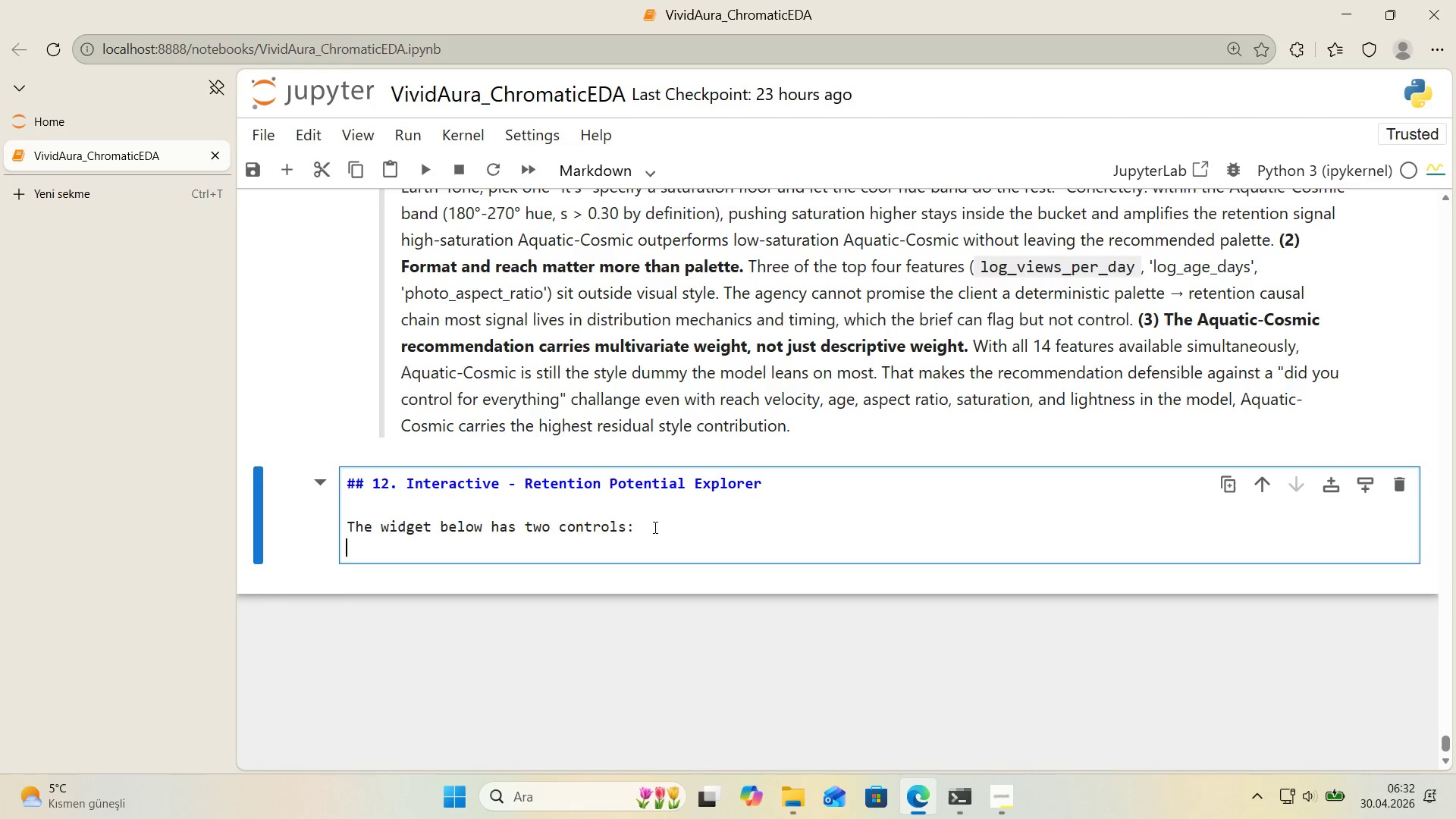 
key(Enter)
 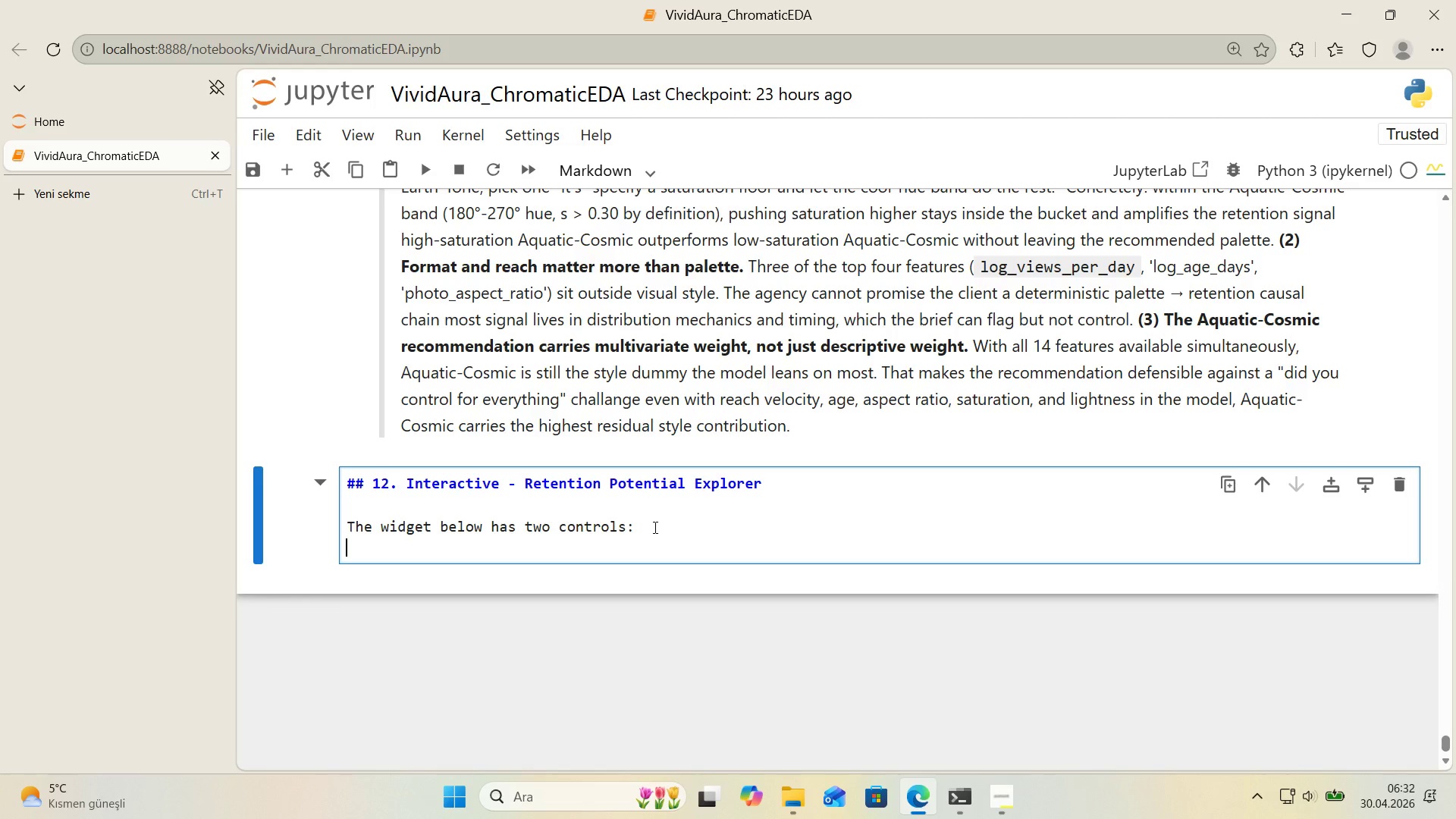 
type(- **V'sual Style f'lter** mmu)
key(Backspace)
key(Backspace)
type(ult' sl)
key(Backspace)
key(Backspace)
key(Backspace)
type(-select to compare any subset of styles)
 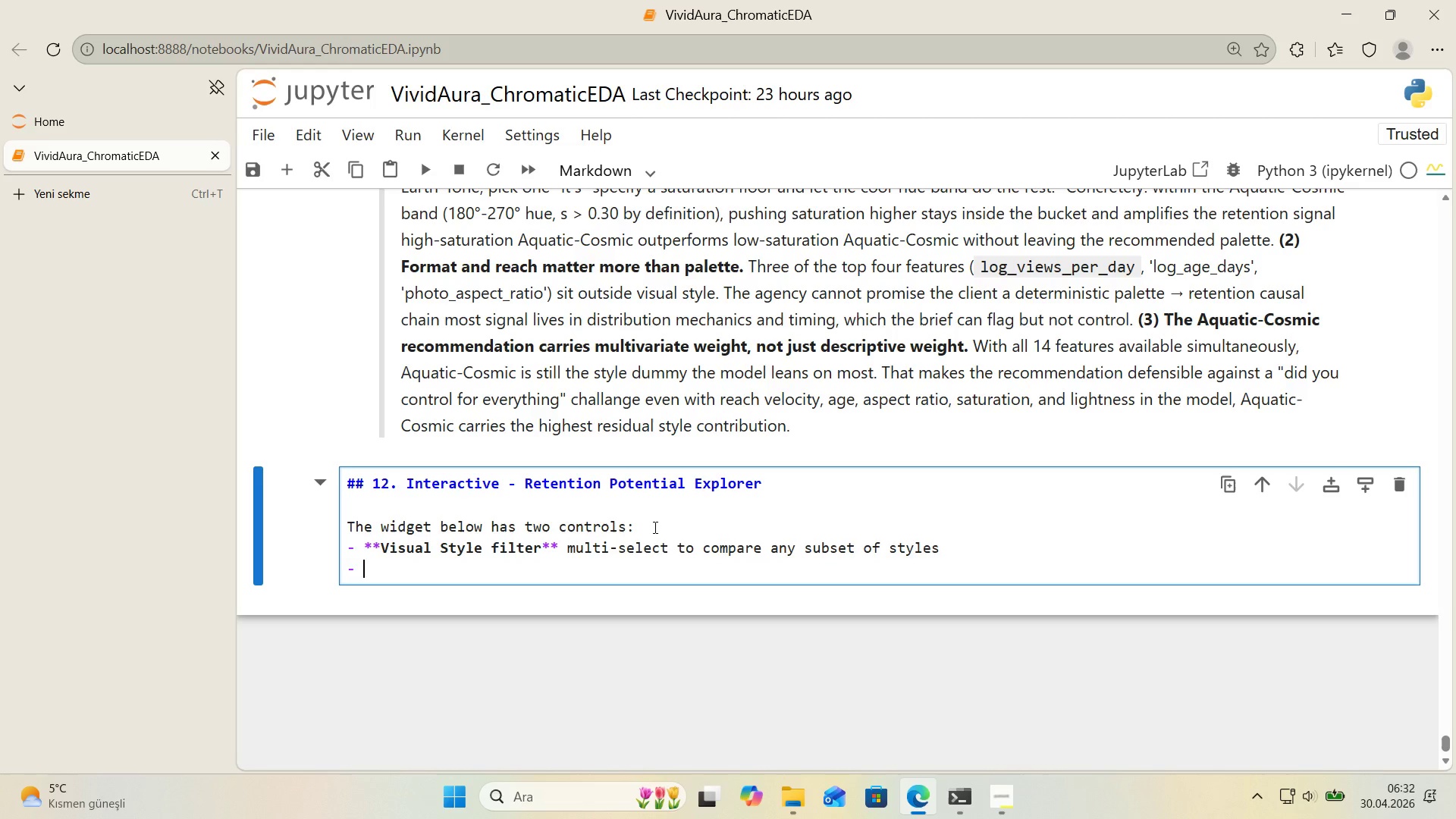 
key(Enter)
 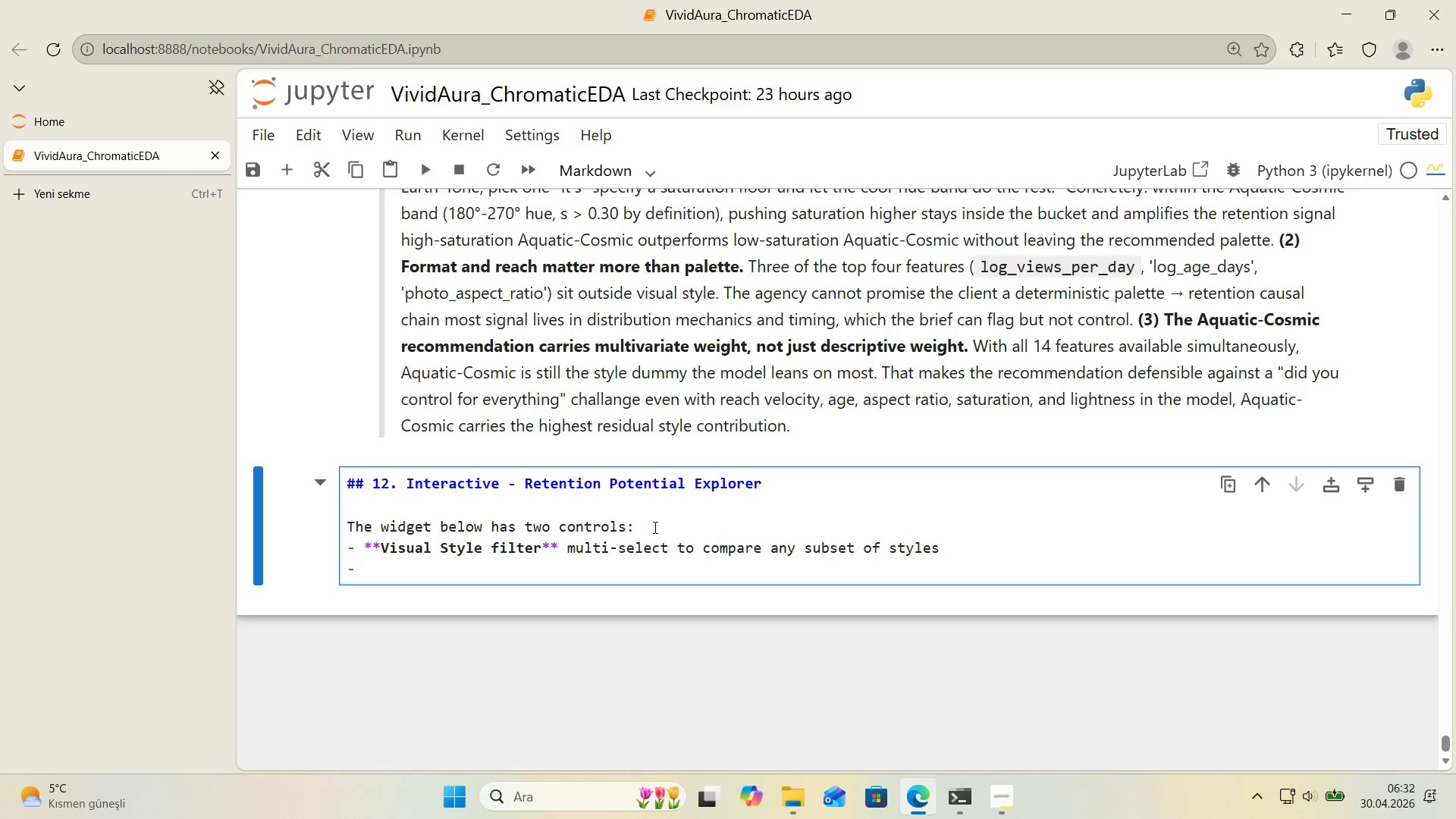 
type(**Date range sl'der** restr'ct the analys's 'ndo to spec'f'c subm'ss'ons)
 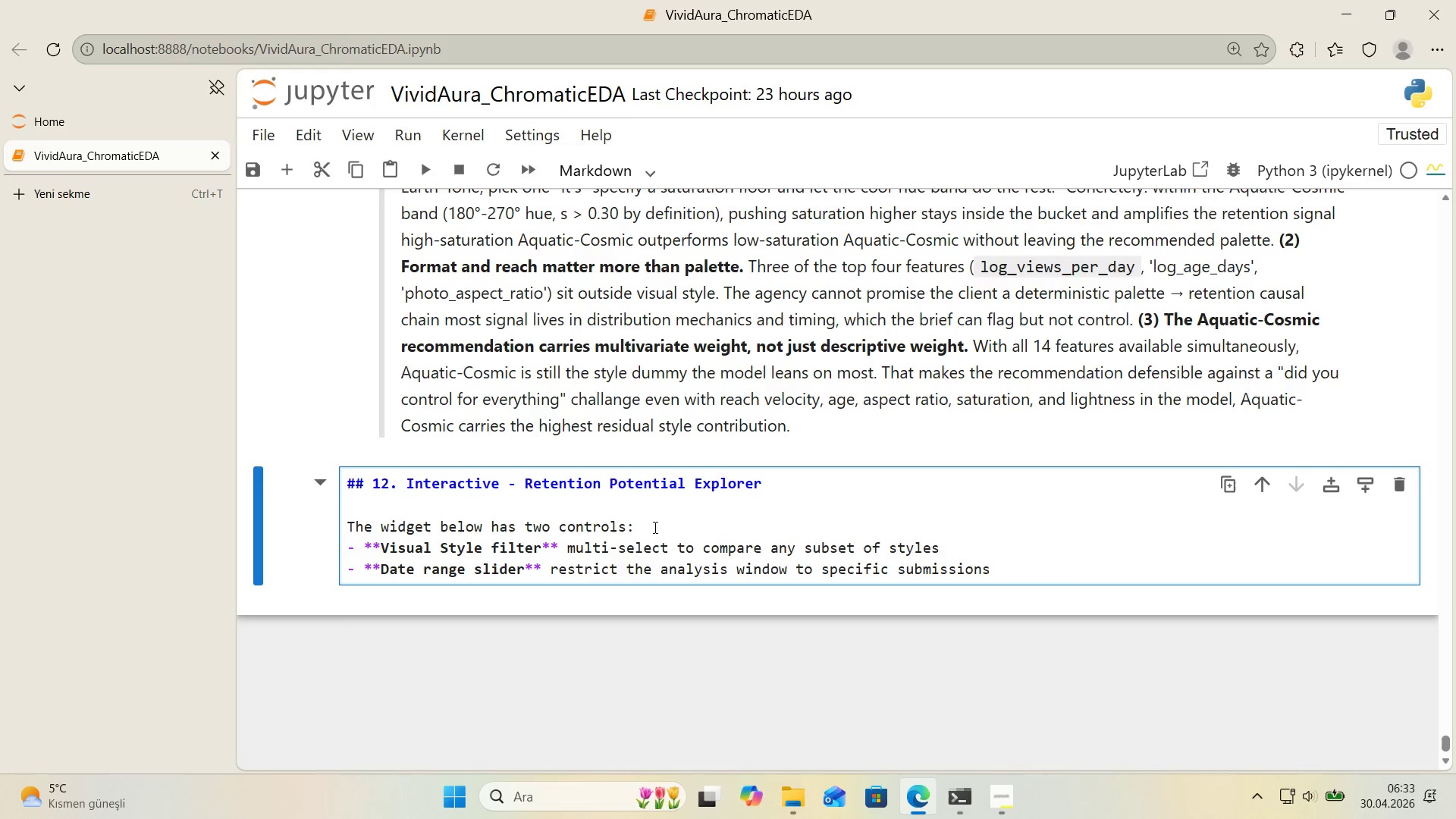 
hold_key(key=W, duration=0.7)
 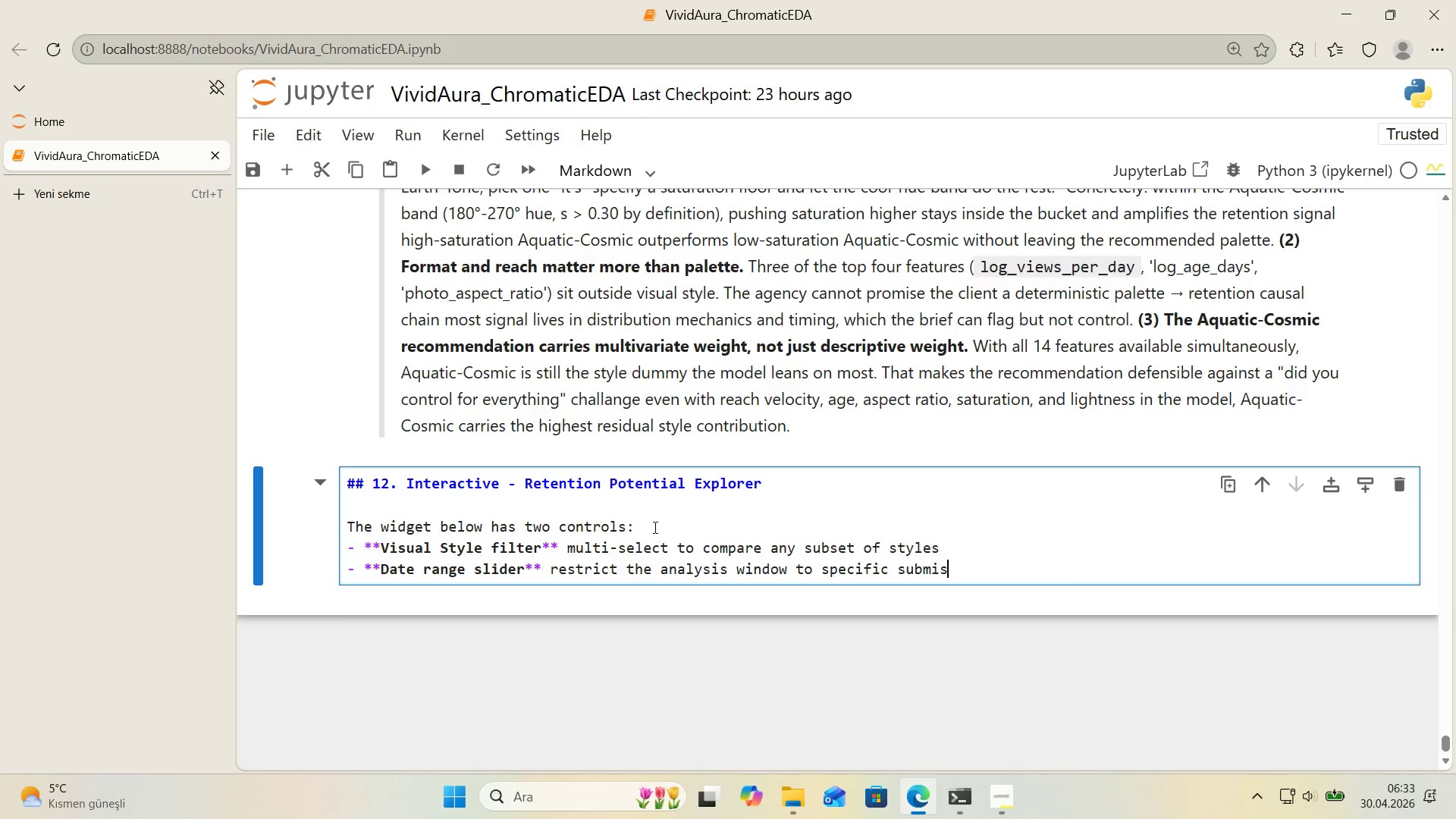 
key(Backspace)
type( years&months)
 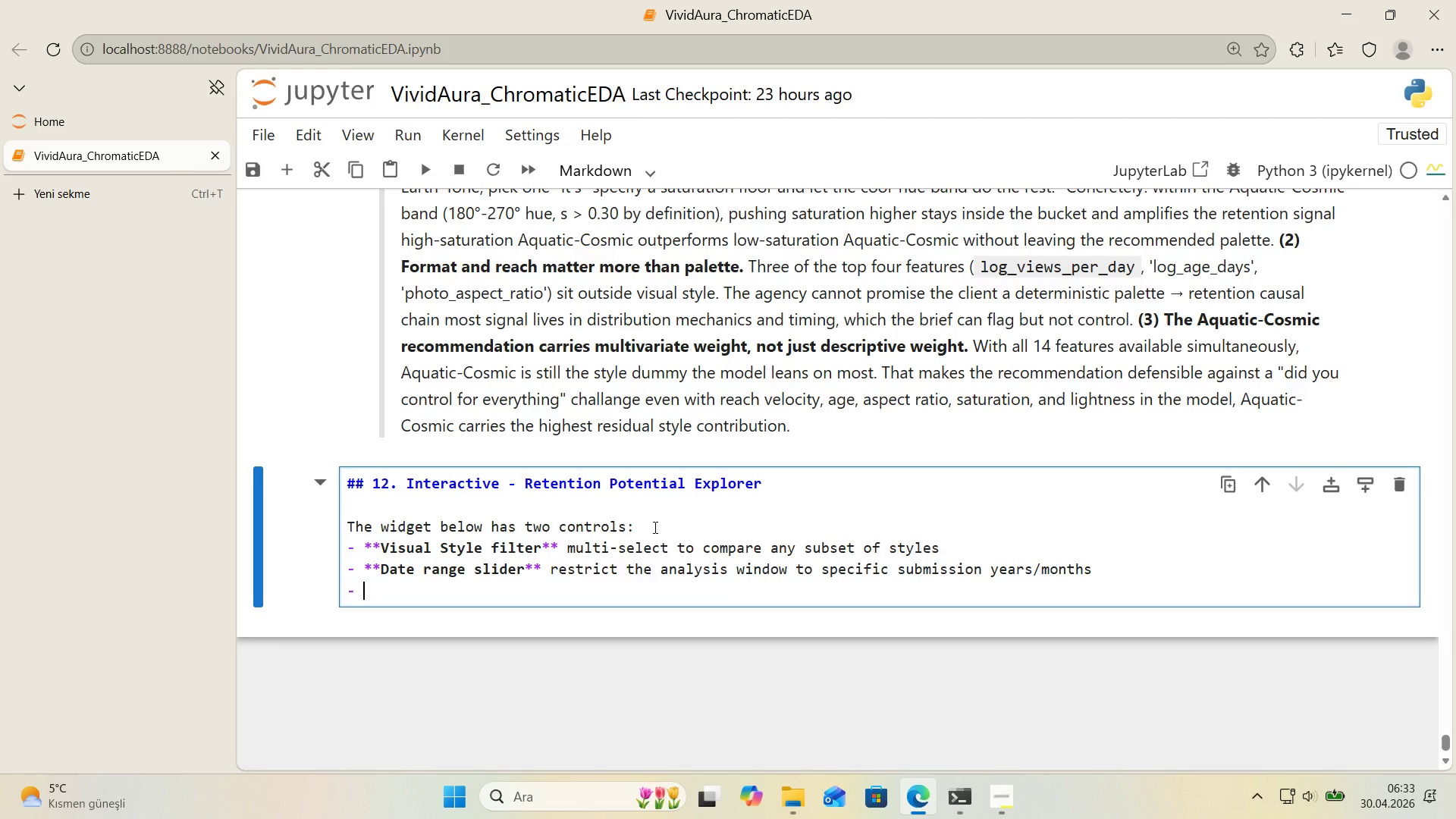 
 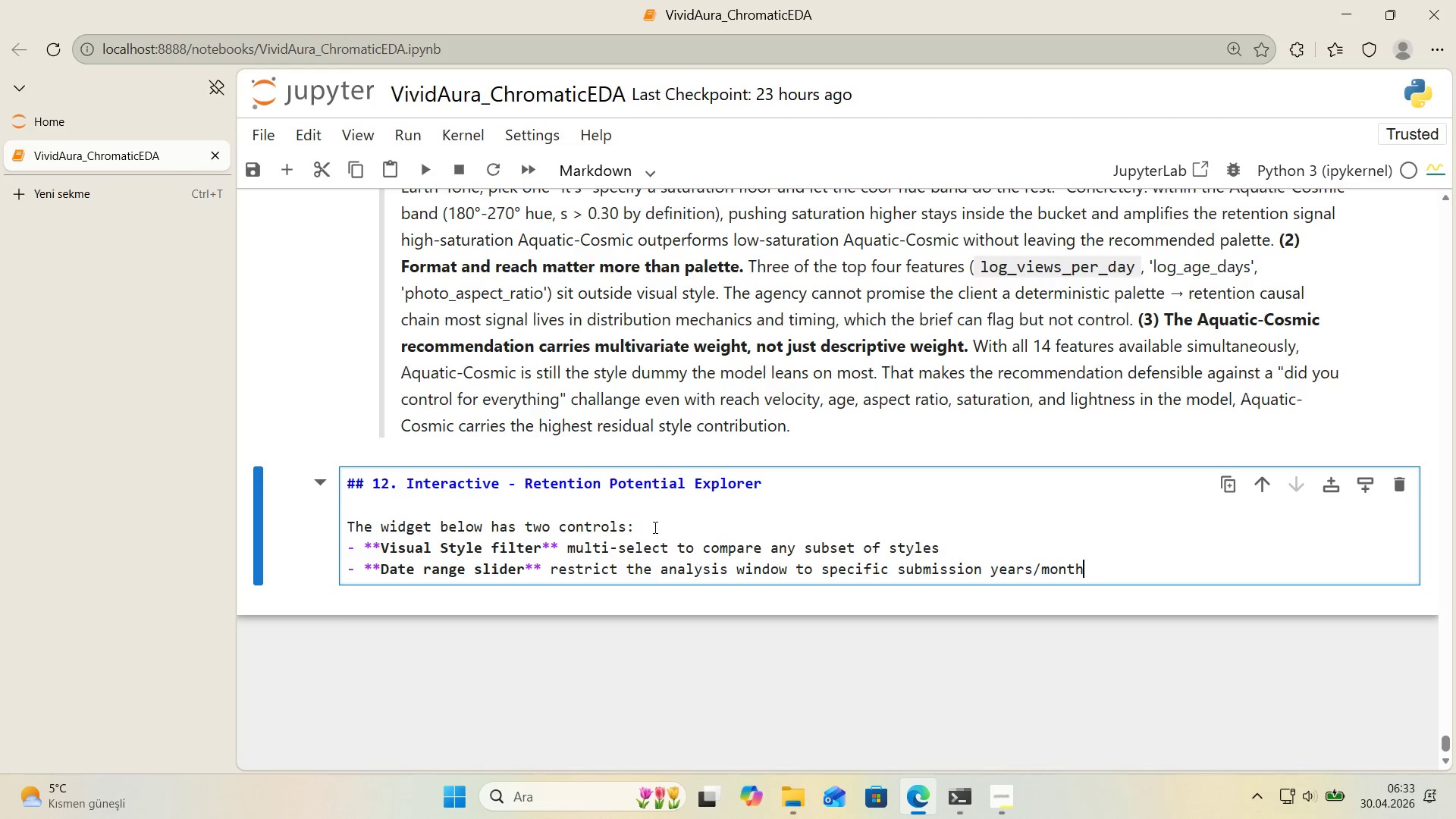 
key(Enter)
 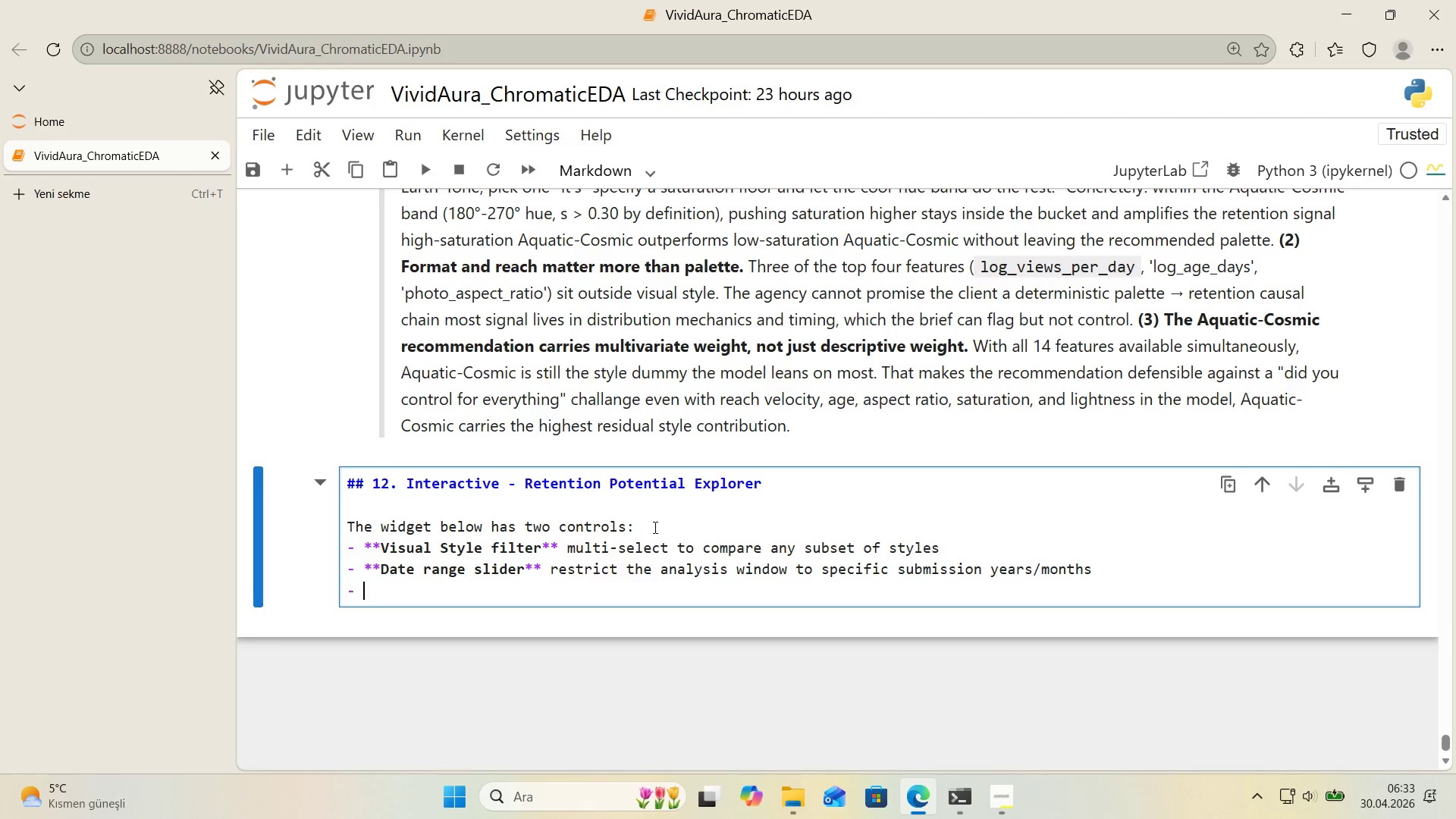 
key(Enter)
 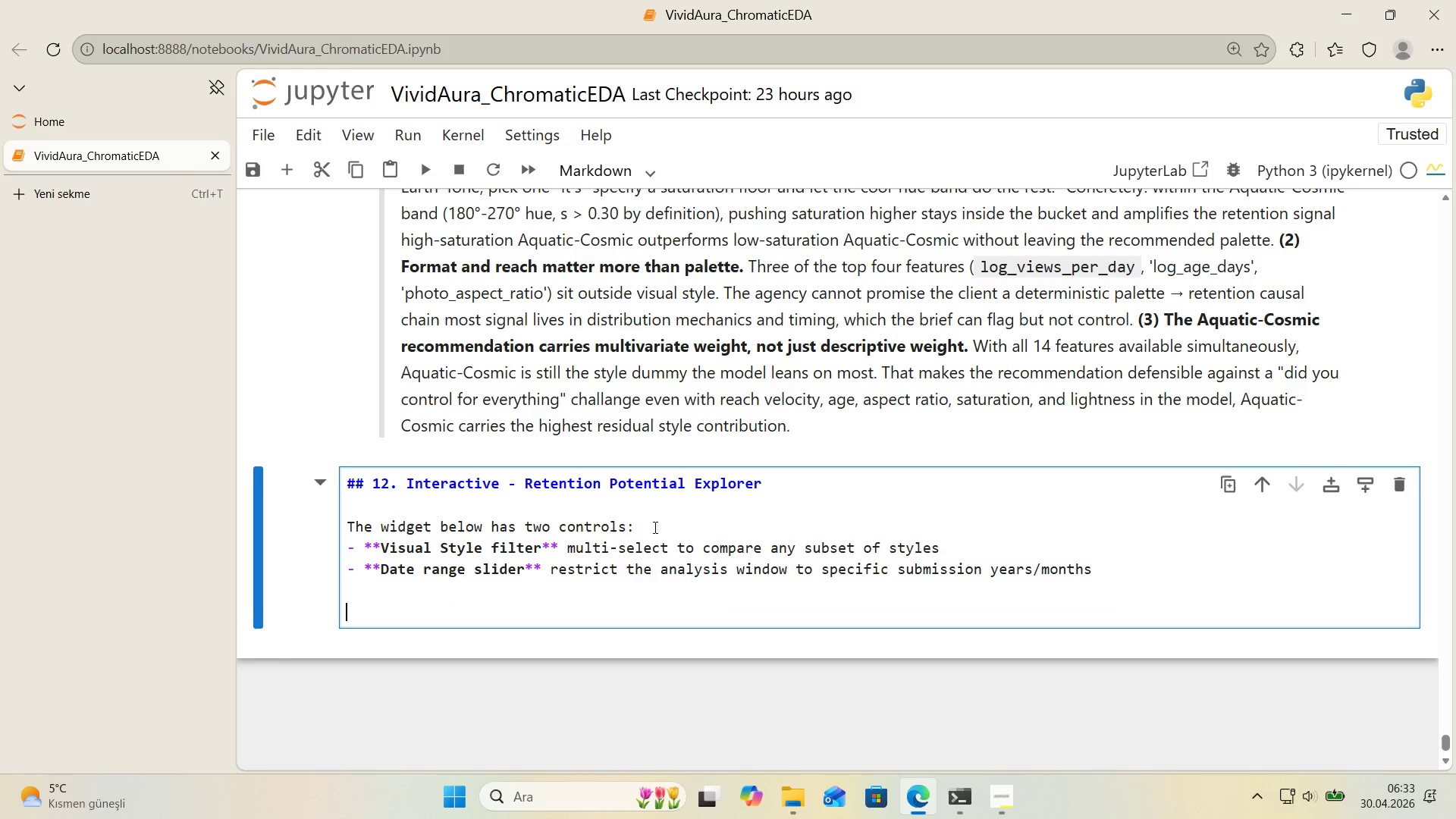 
key(Enter)
 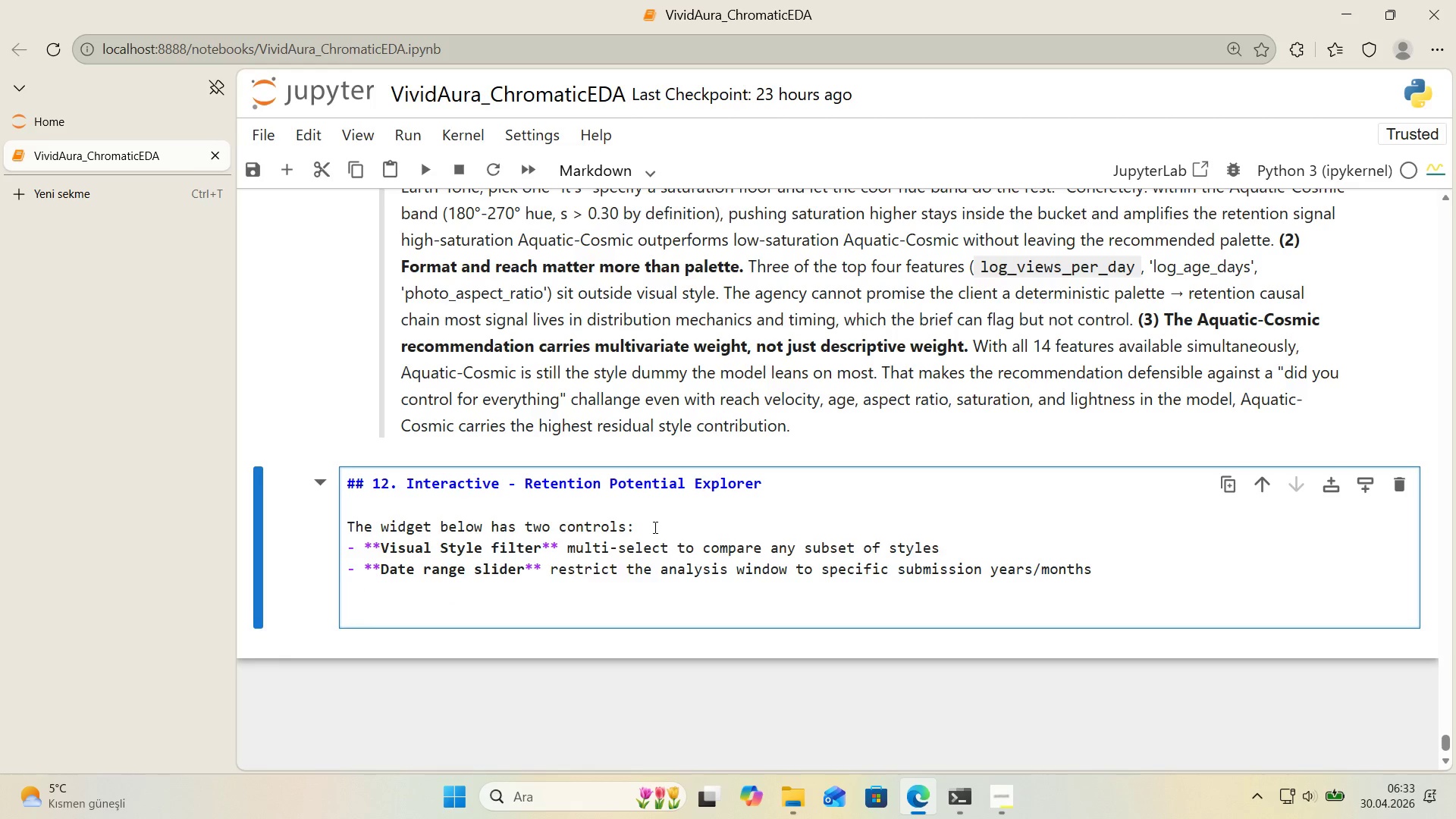 
type(The chart re-renders on any control change. Y-ax's 's )
 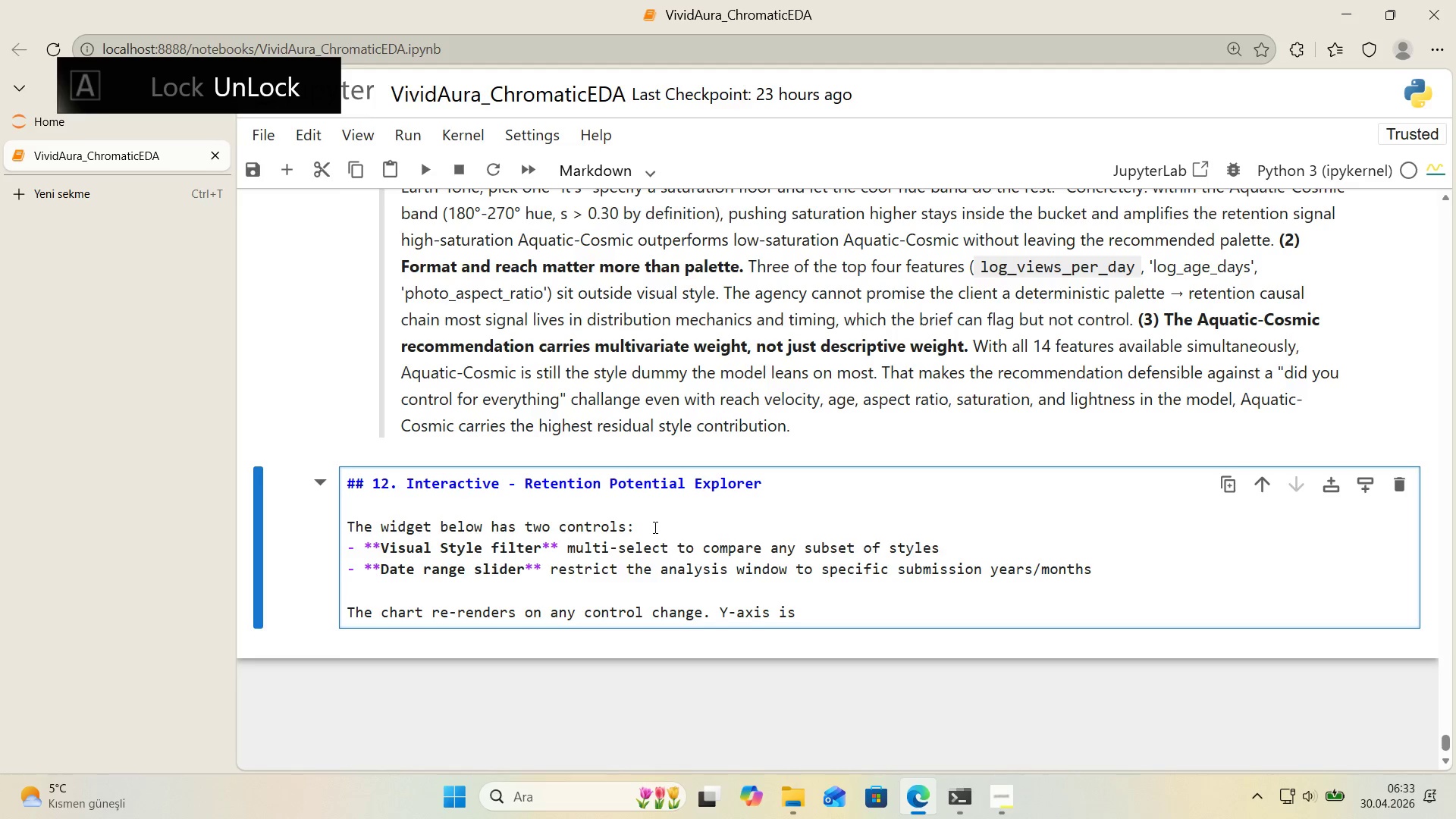 
key(Alt+Control+Comma)
 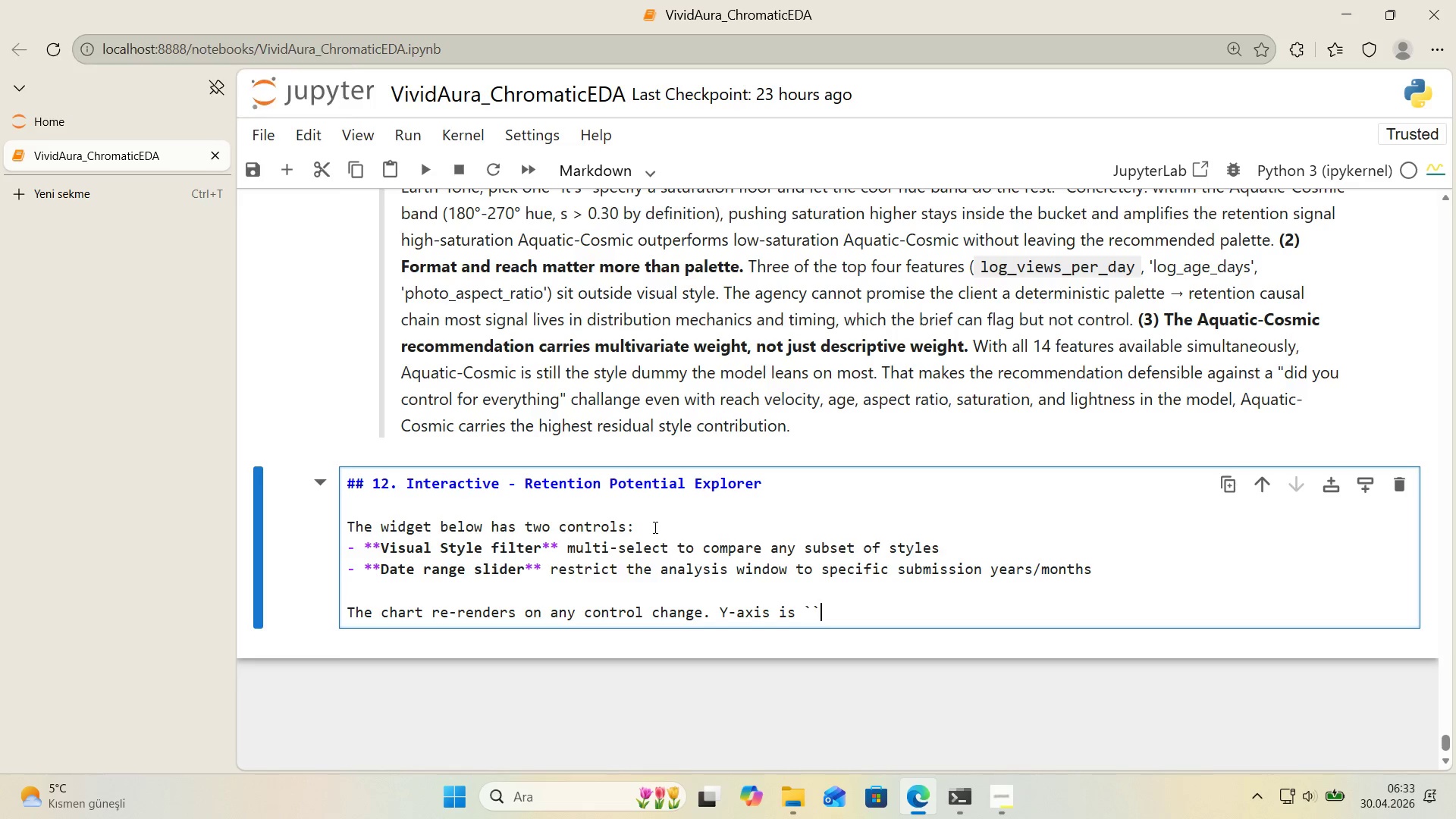 
key(Alt+Control+Comma)
 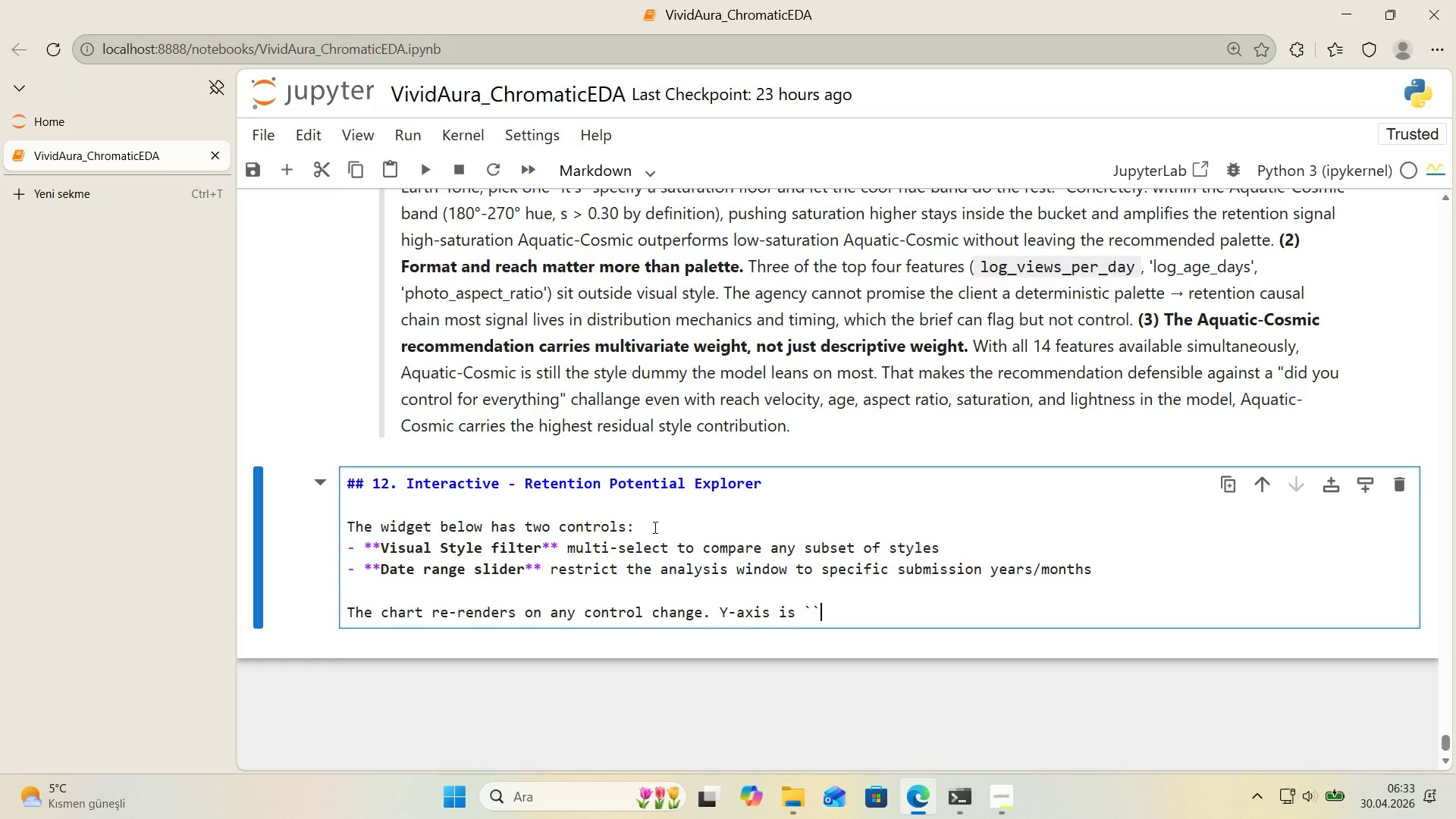 
key(ArrowLeft)
 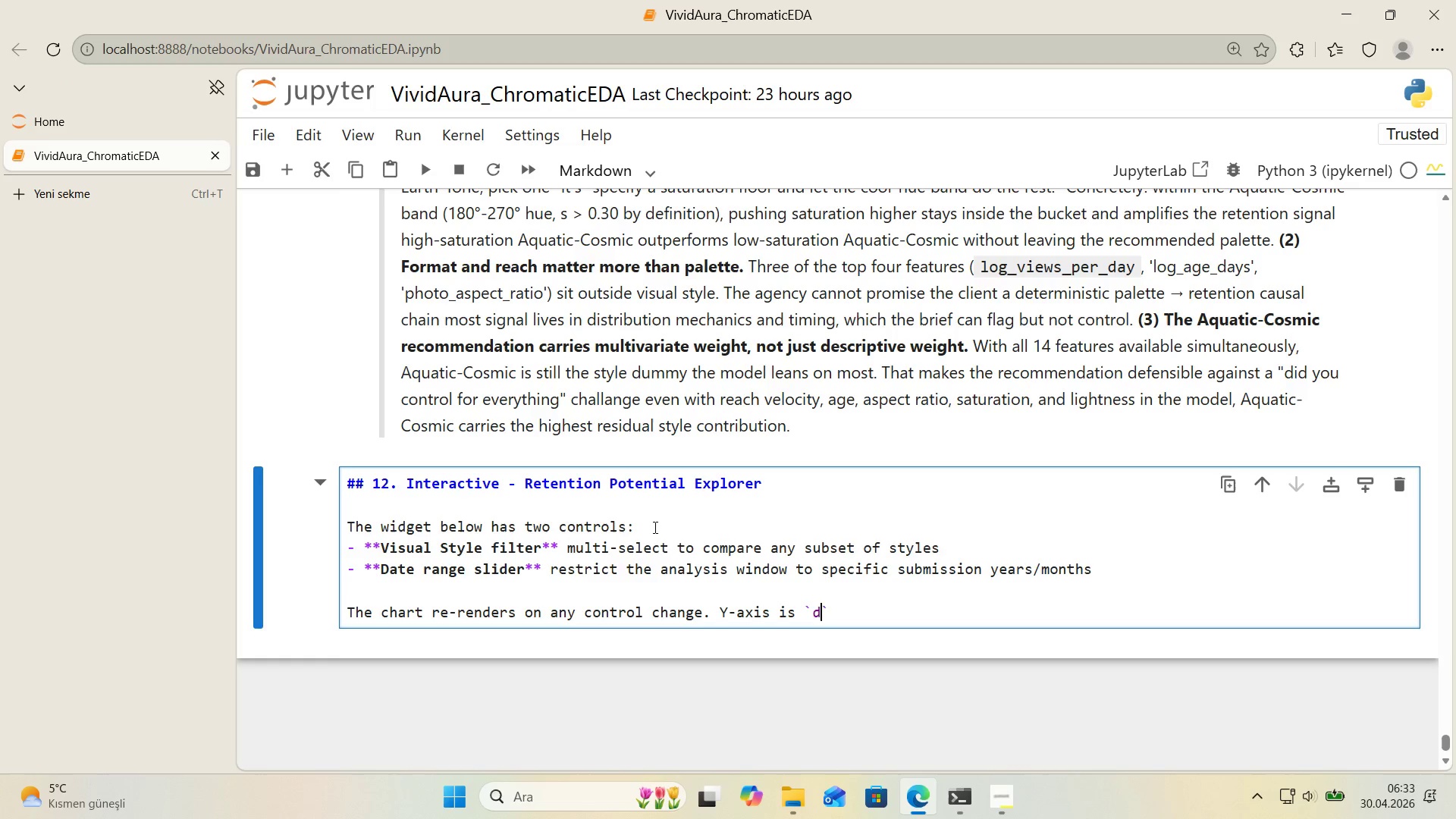 
type(download-rate)
 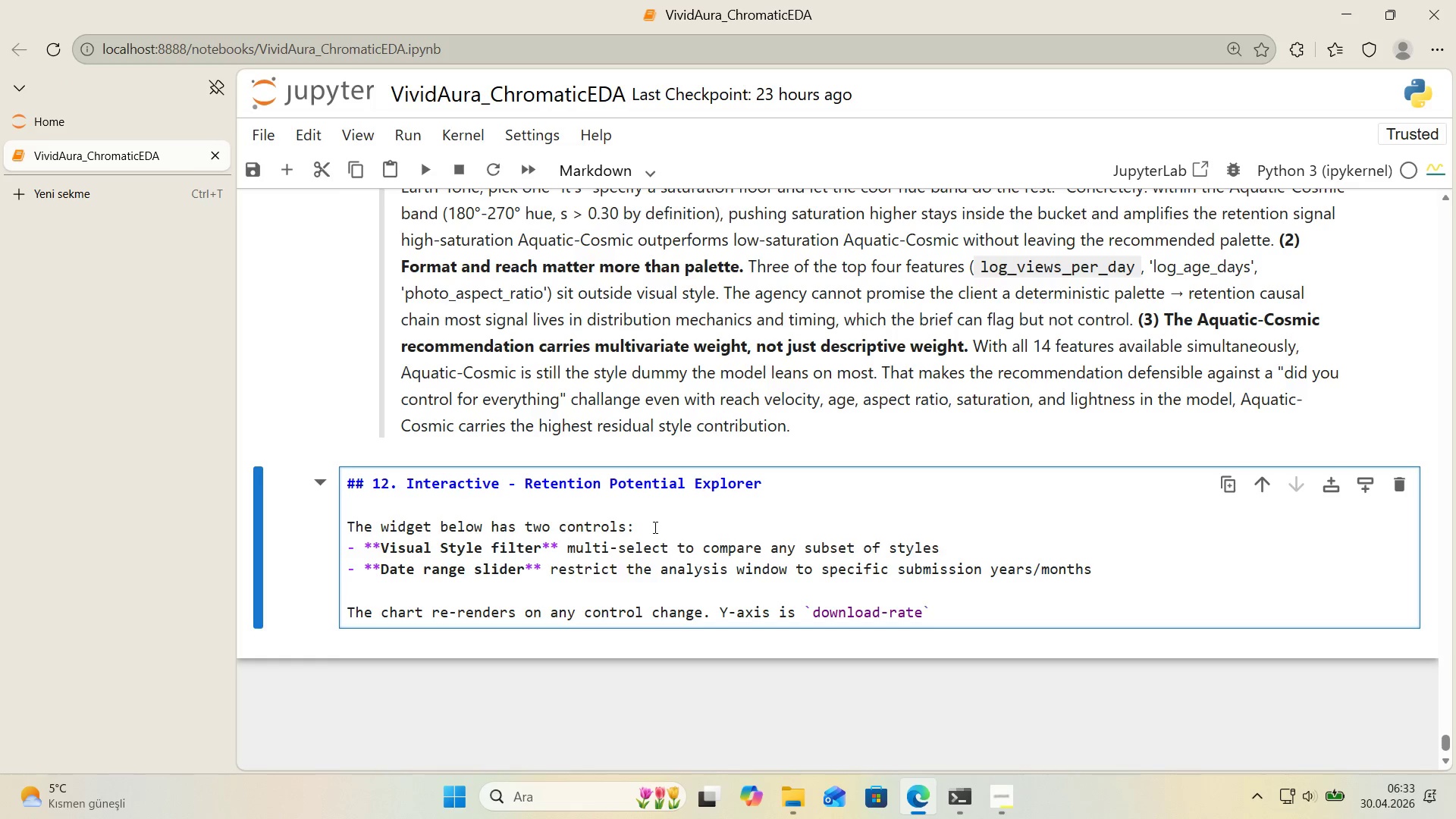 
key(ArrowRight)
 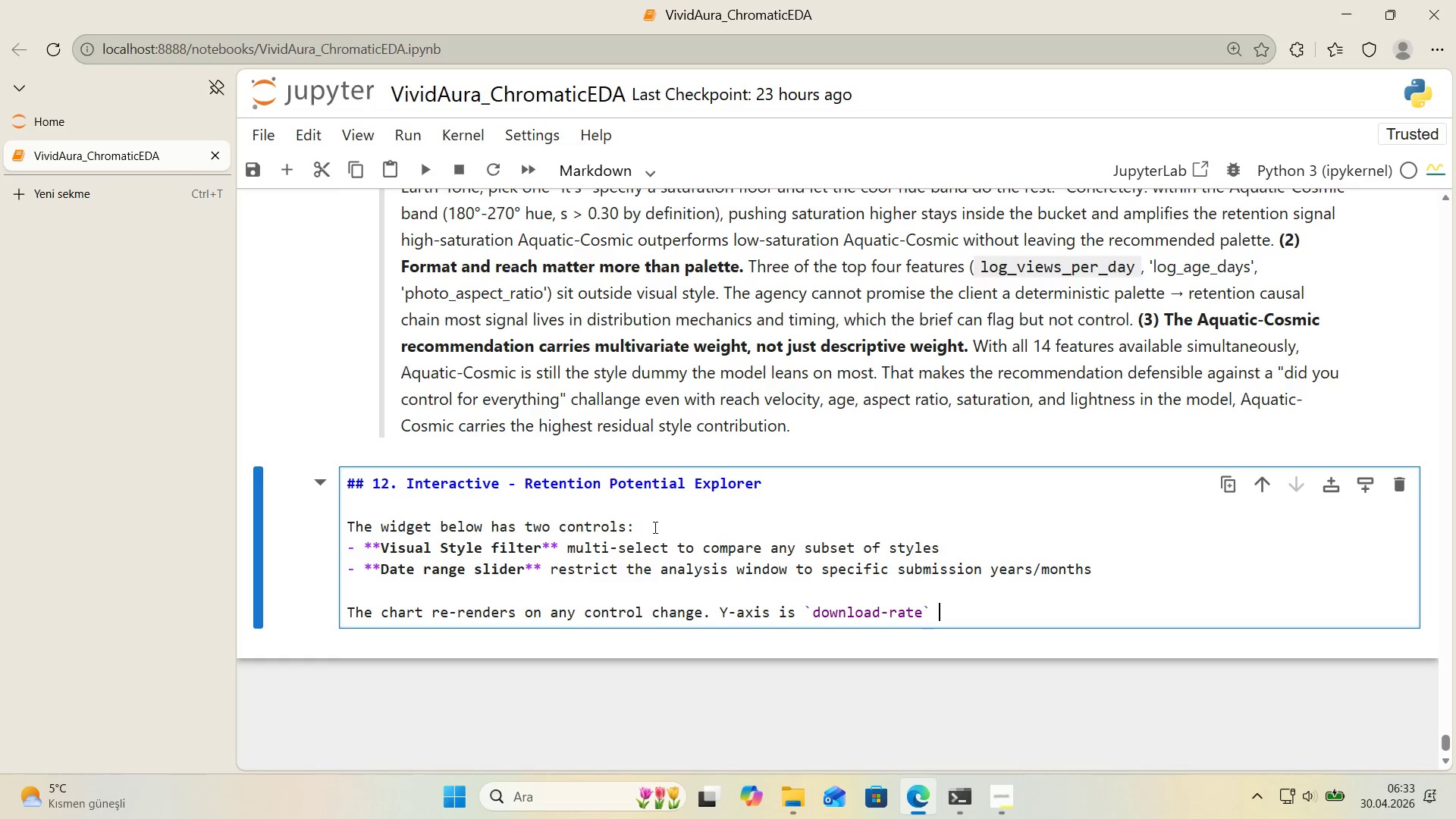 
type( averaged weekly.)
 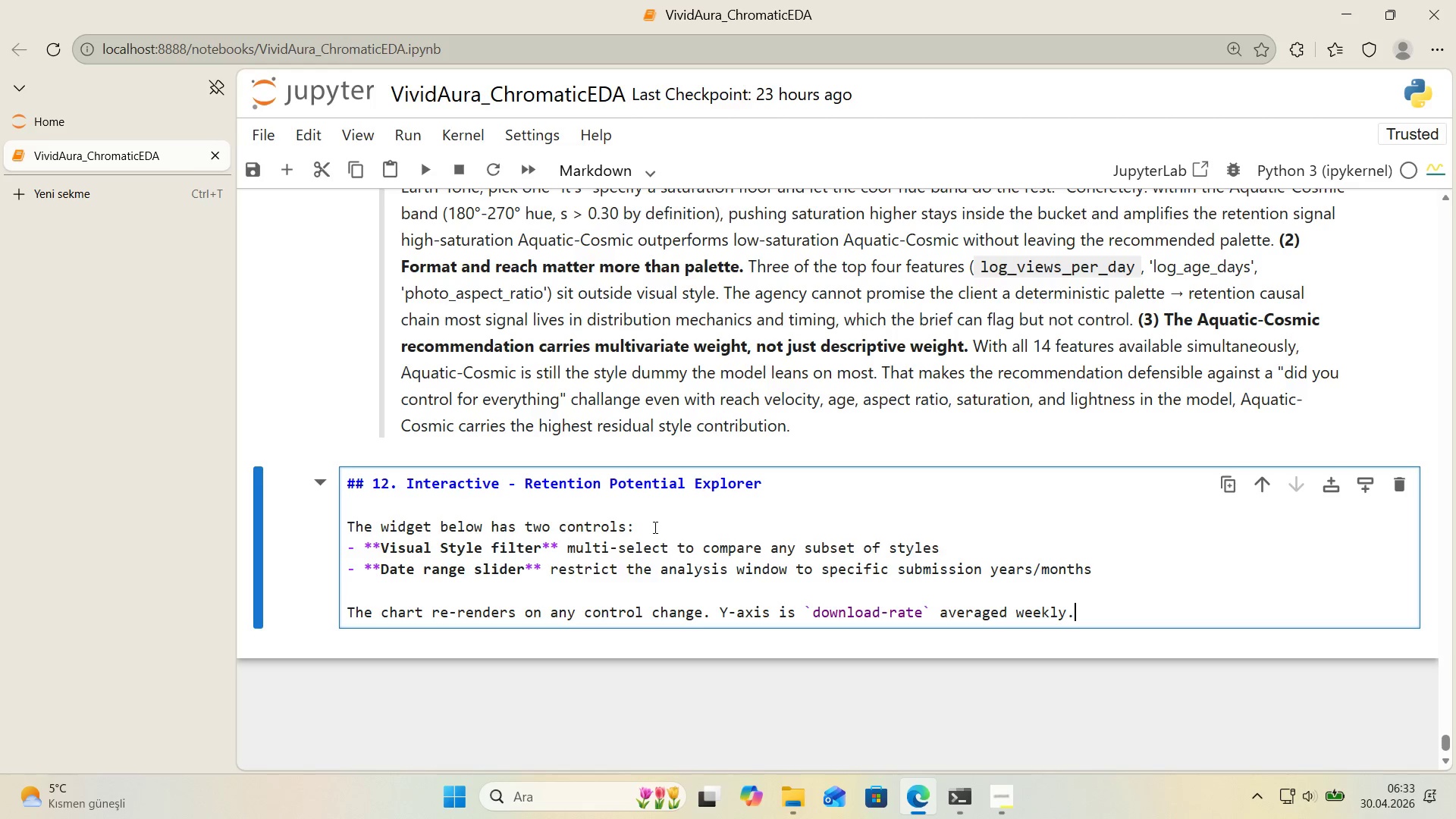 
key(Enter)
 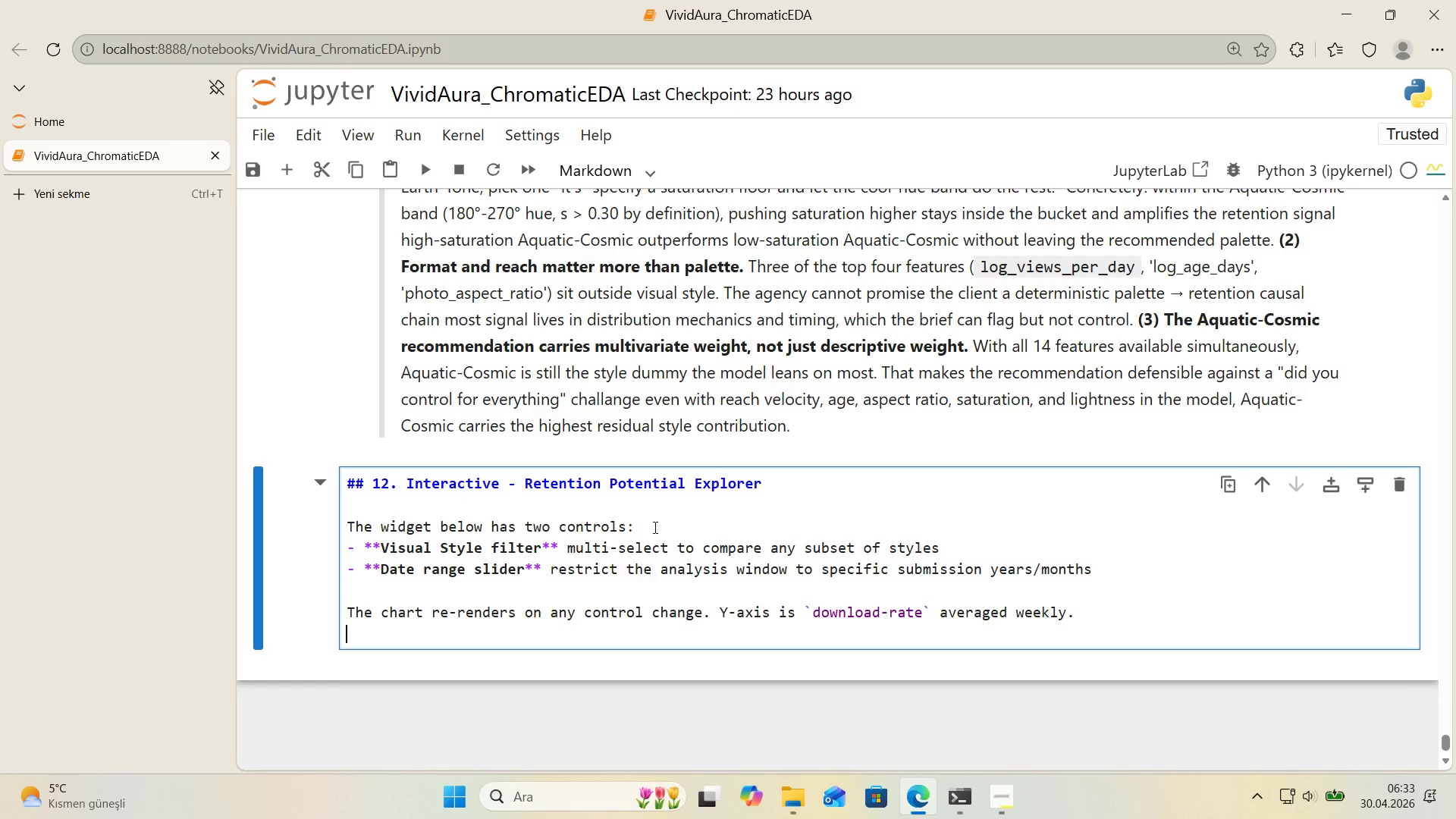 
key(Backspace)
 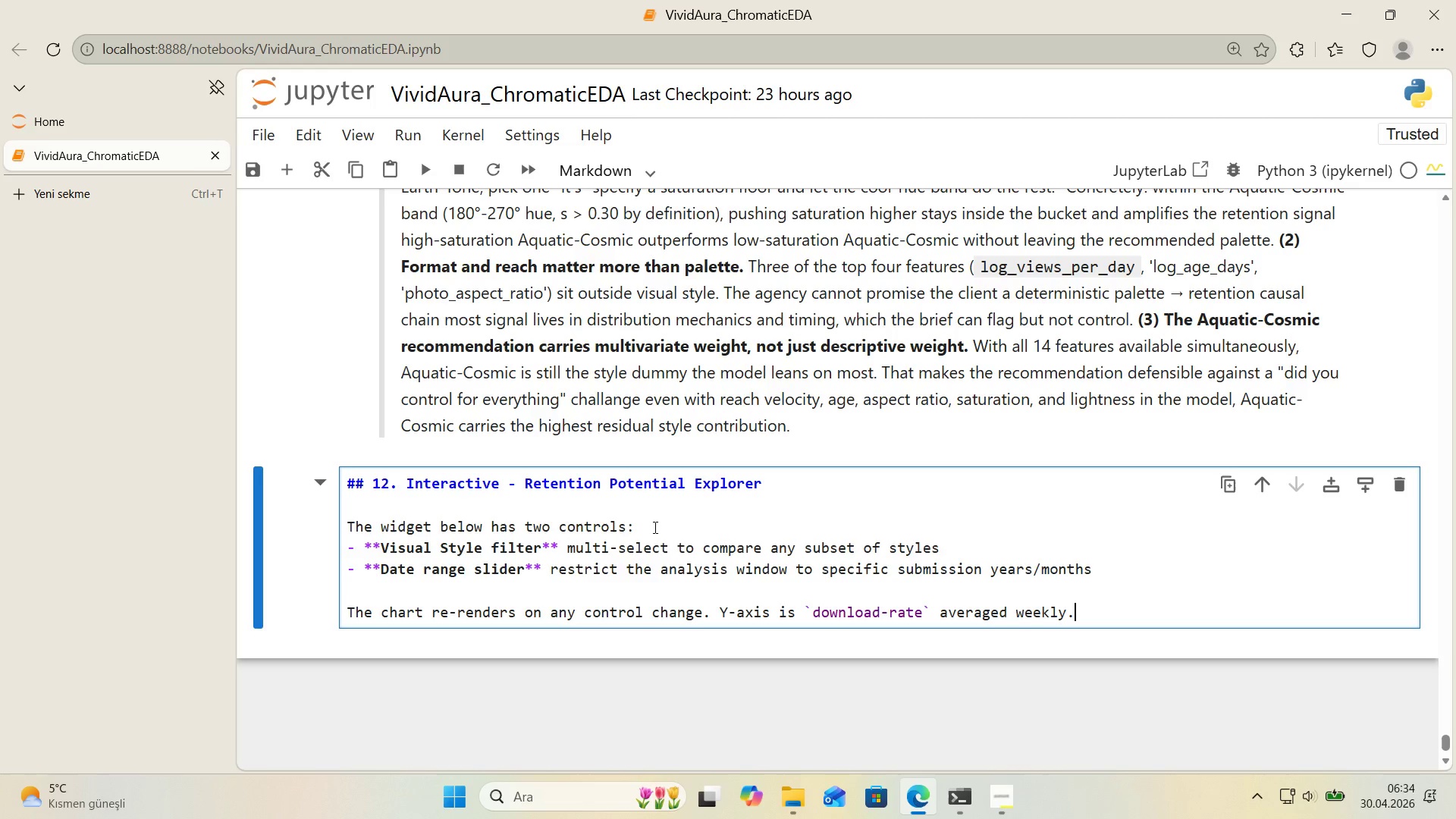 
wait(72.42)
 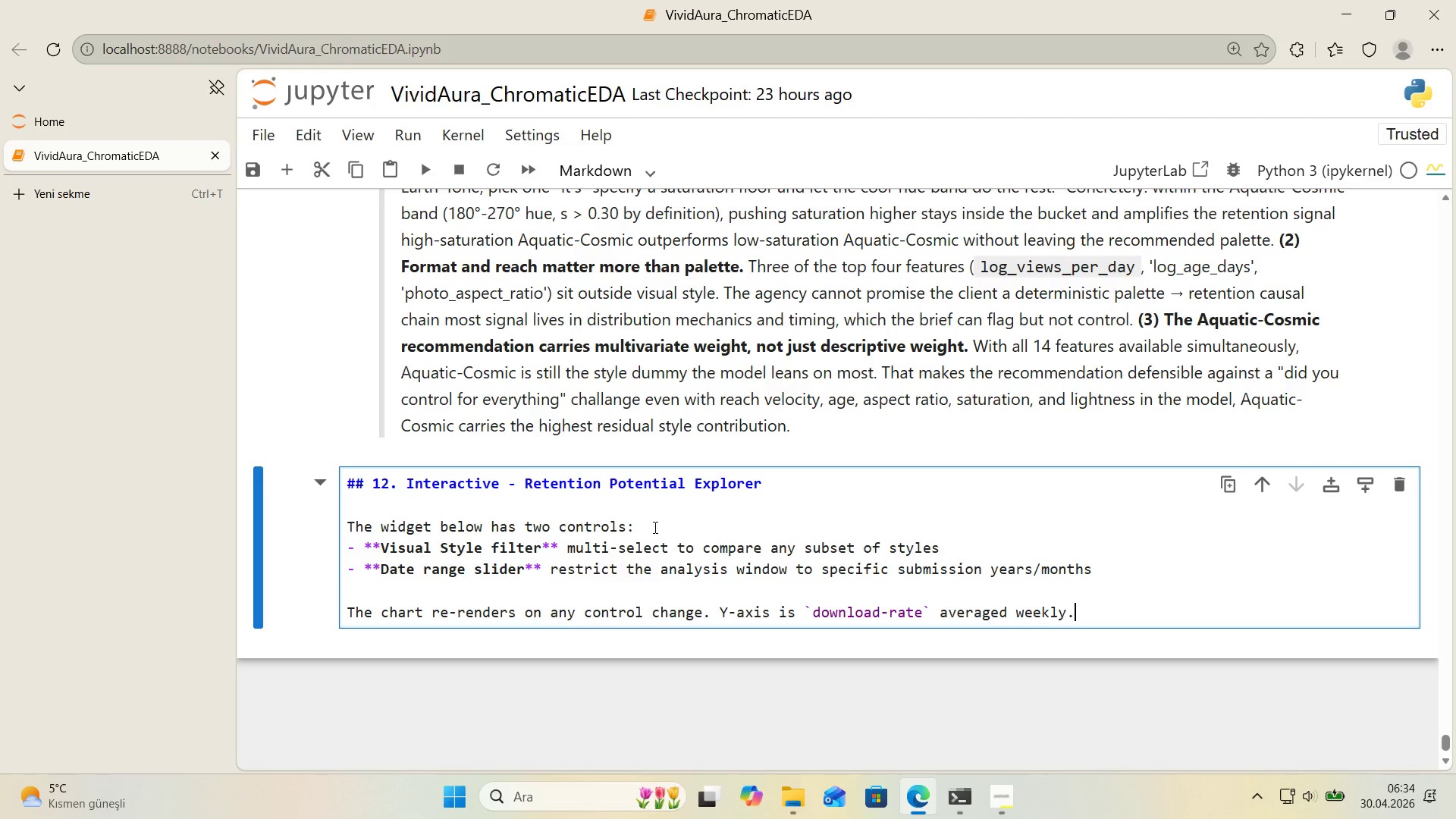 
key(Shift+Enter)
 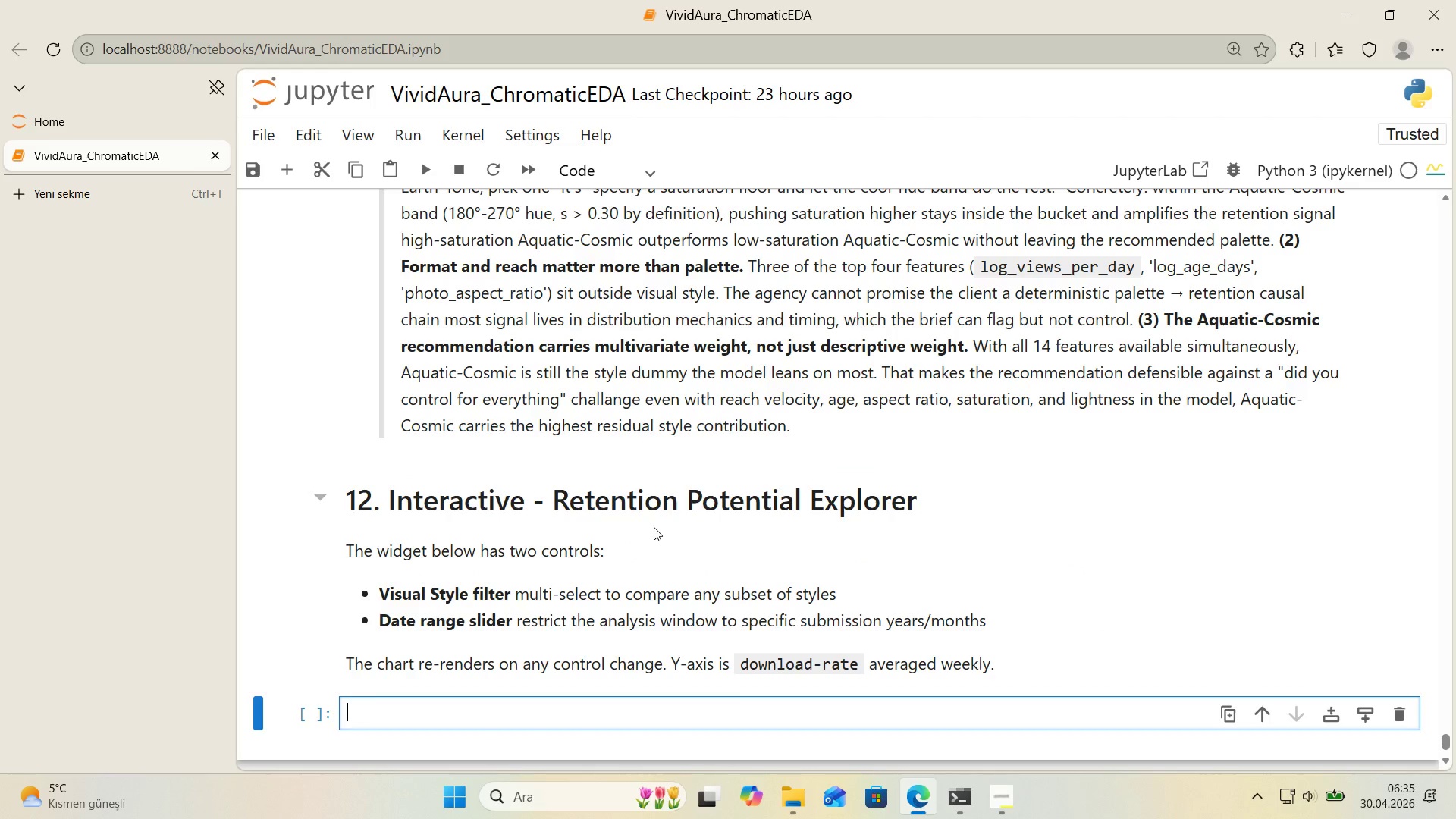 
scroll: coordinate [617, 511], scroll_direction: down, amount: 2.0
 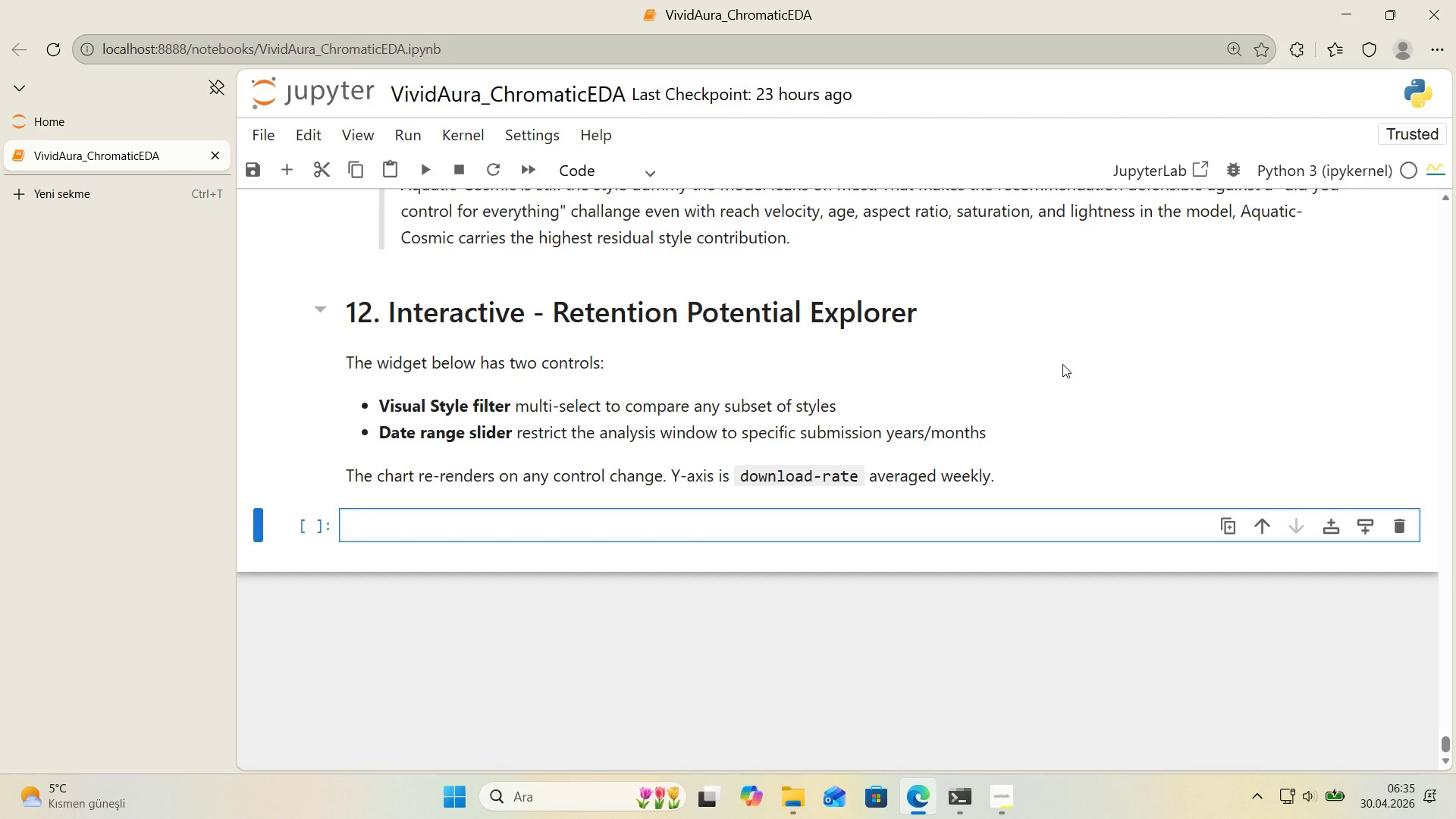 
type(explorer_df ) df_styled.copy*()
 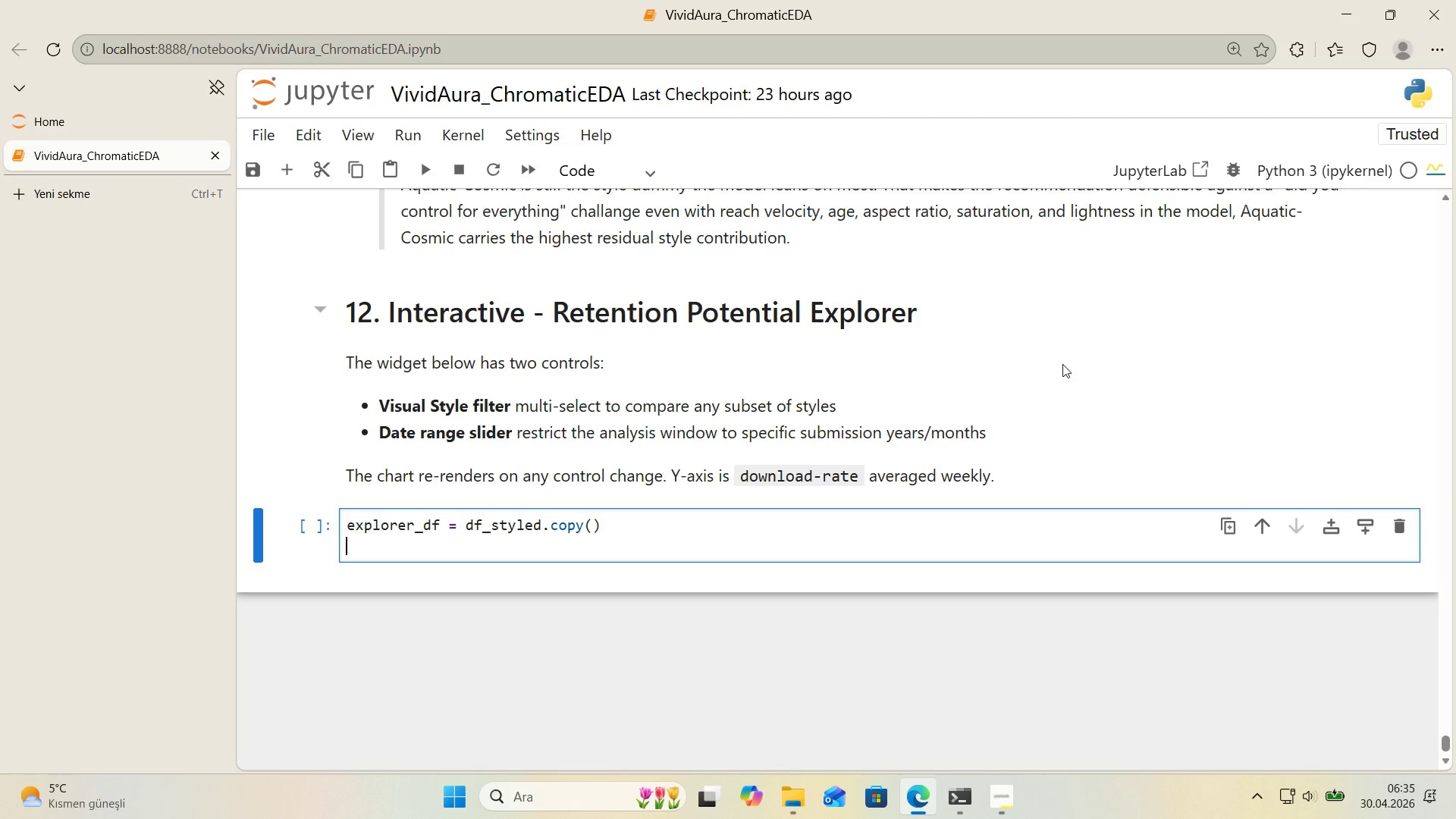 
 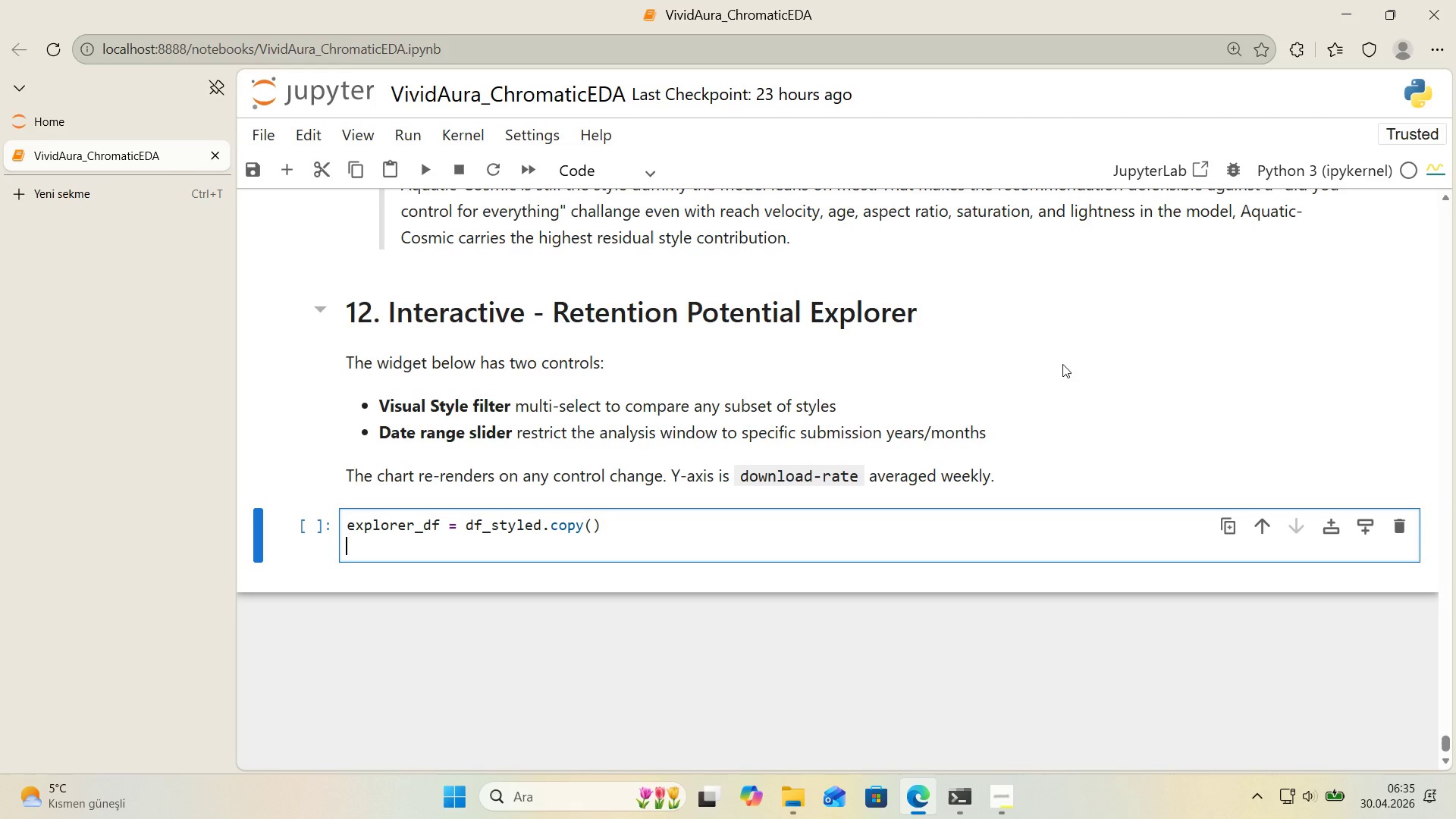 
key(Enter)
 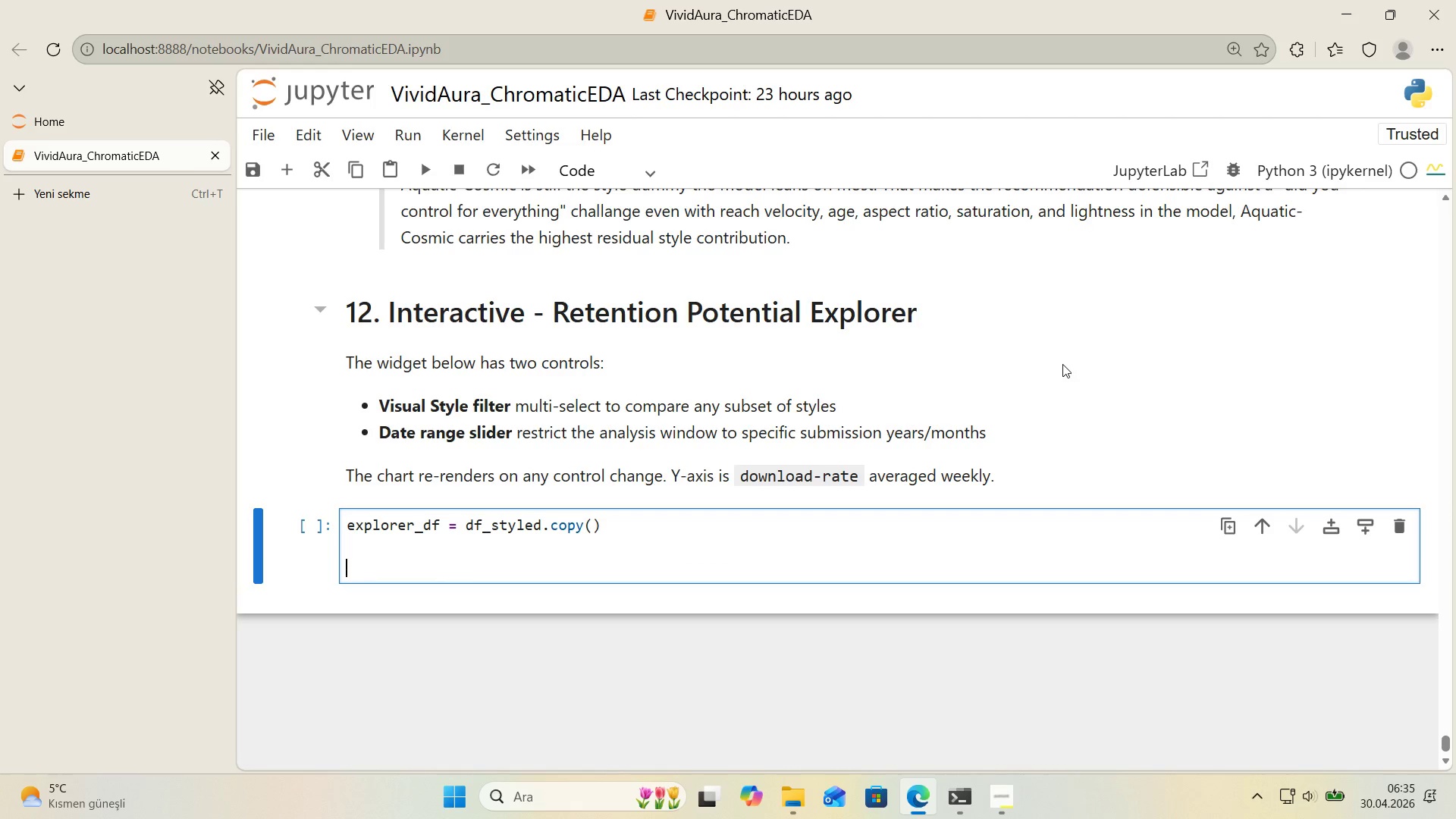 
key(Enter)
 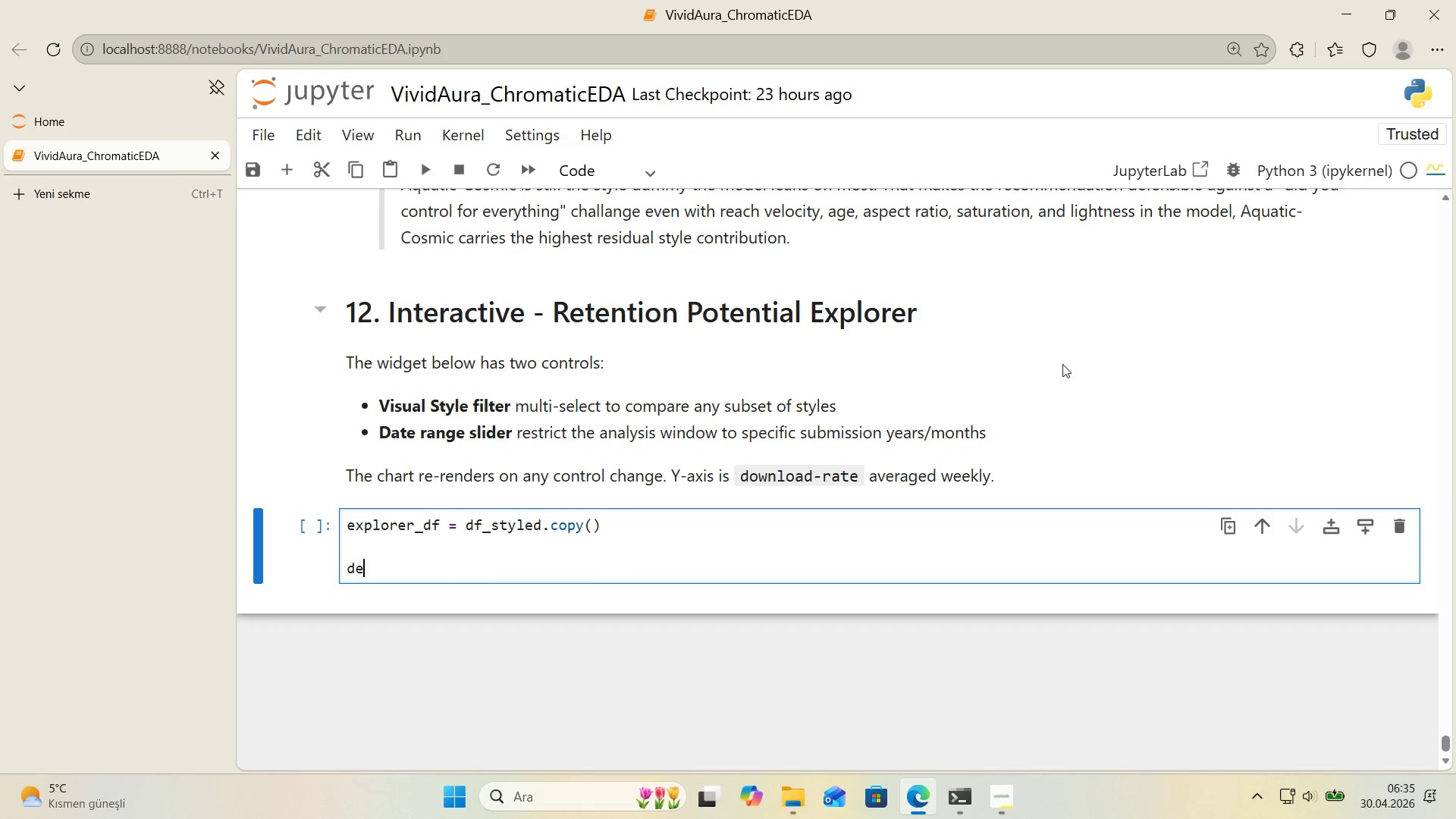 
type(def render_explorer*()
 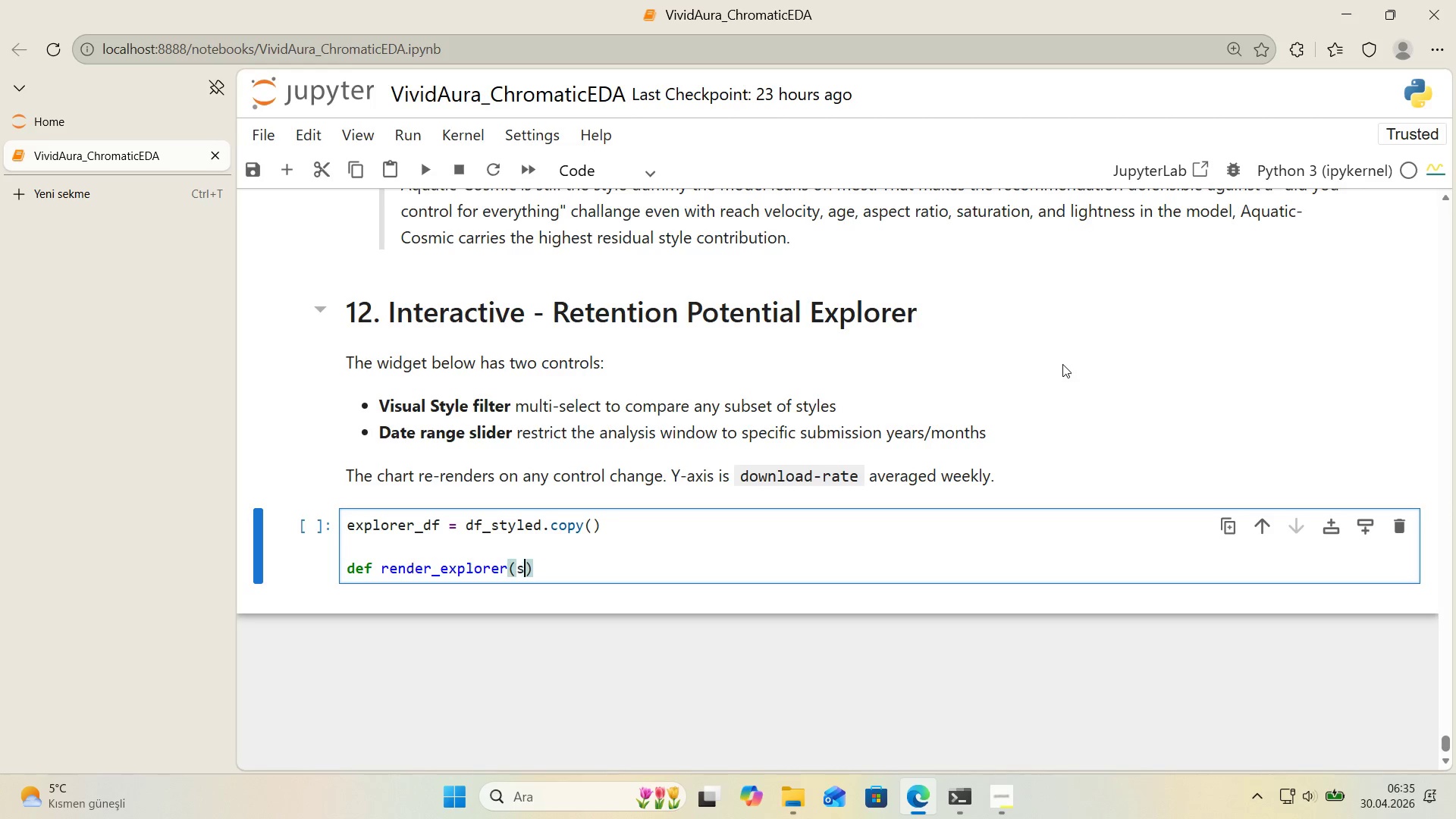 
 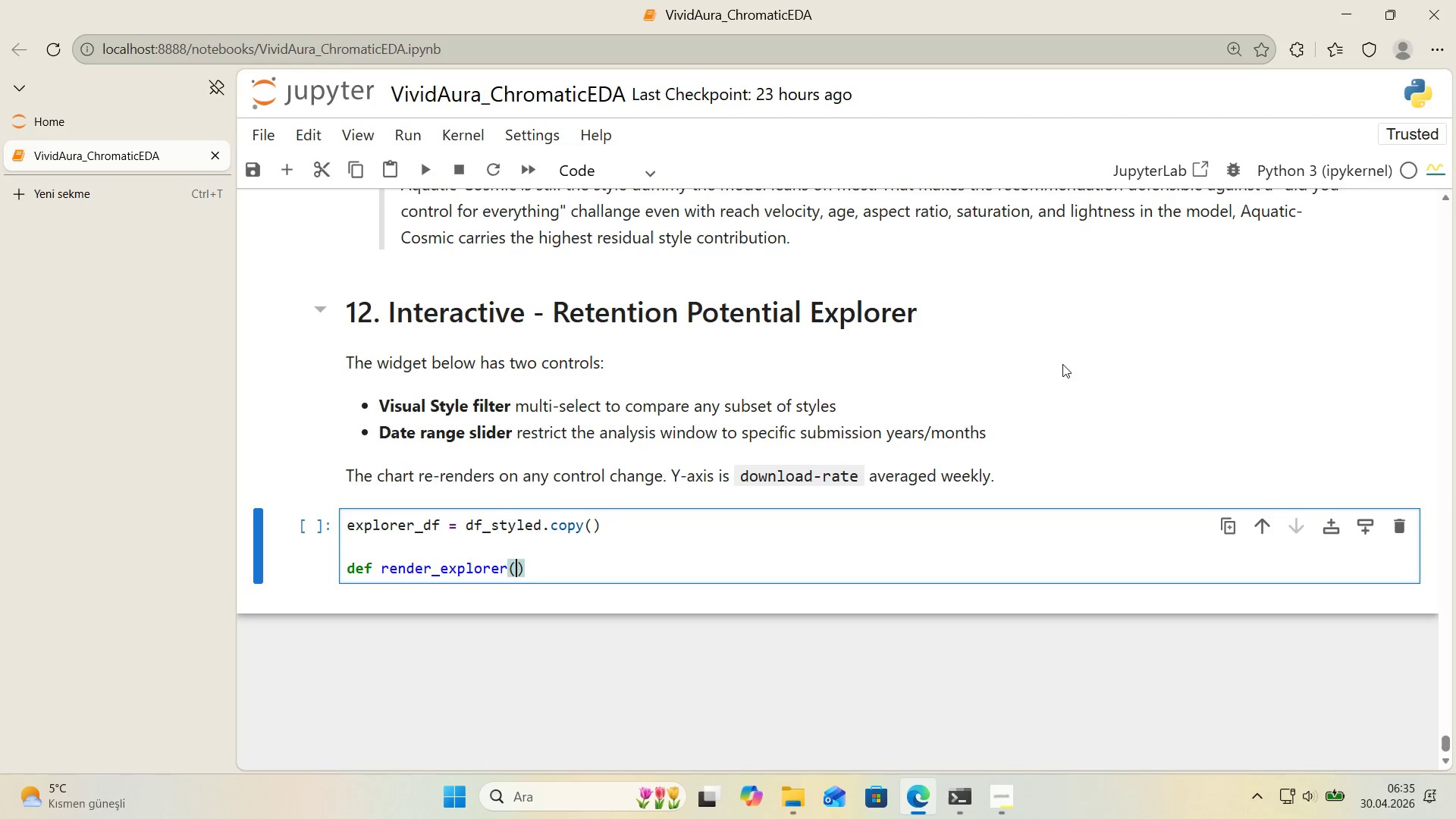 
key(ArrowLeft)
 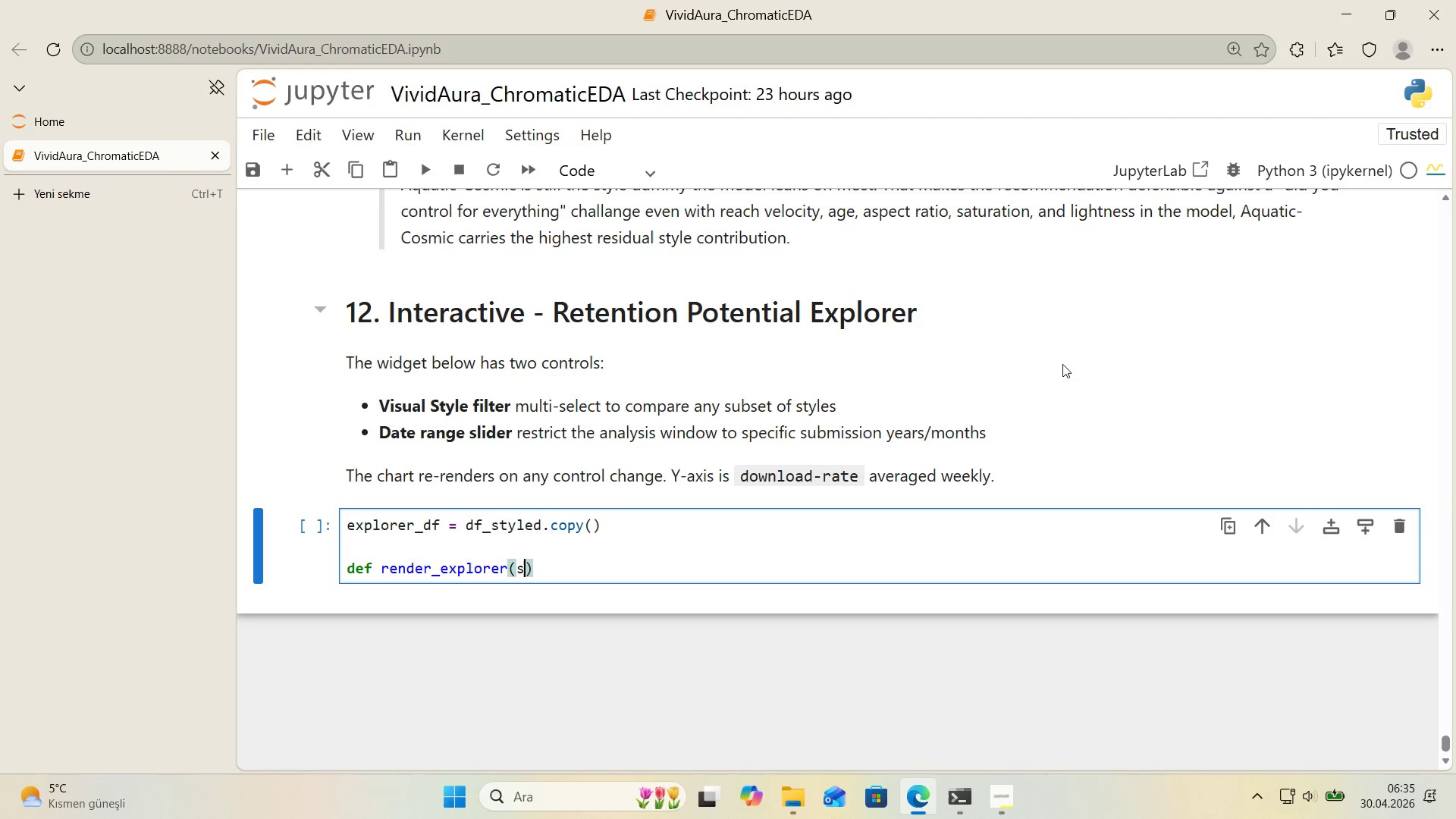 
type(selected_styles, date_rab)
key(Backspace)
type(nge)
 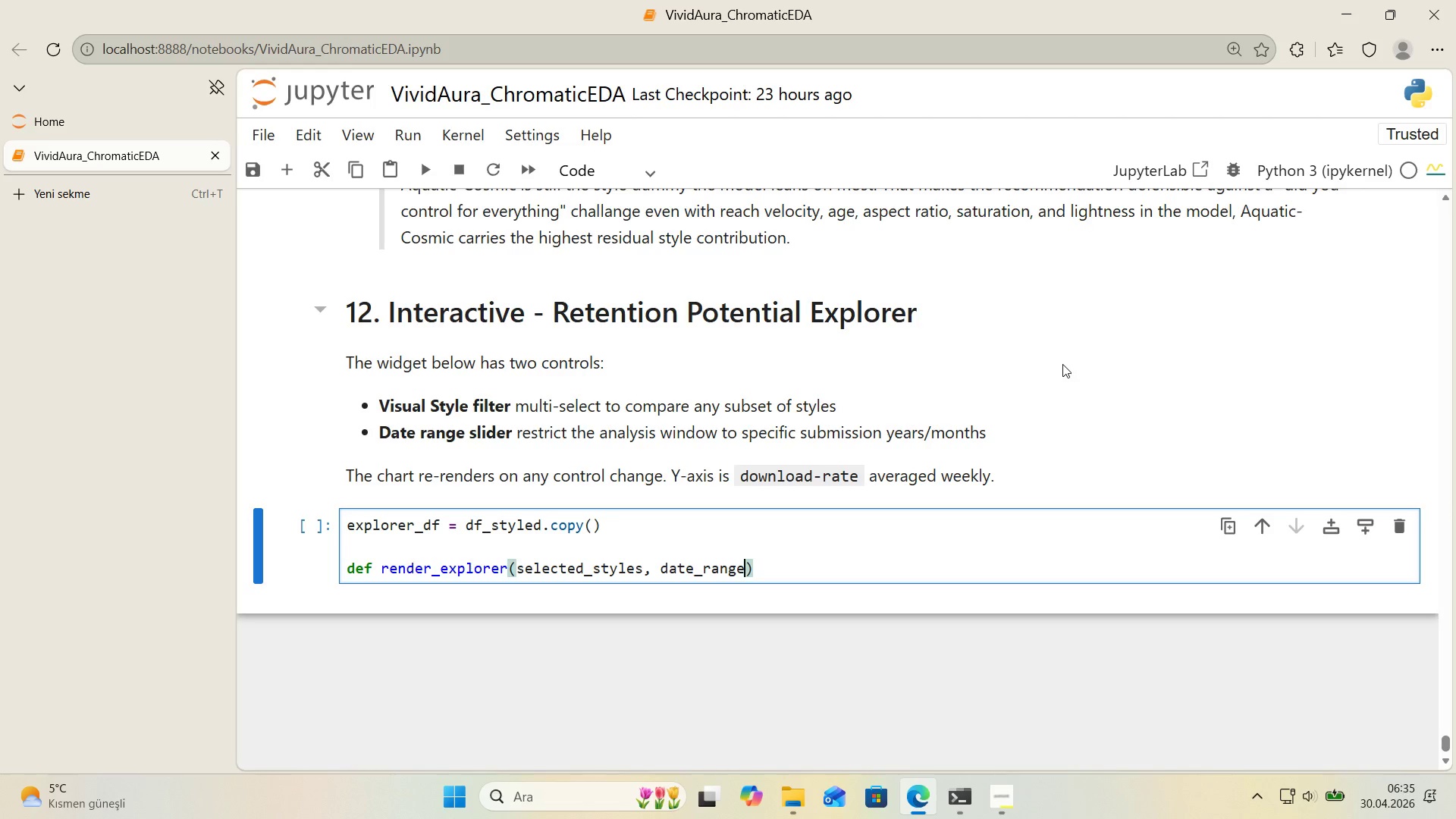 
key(ArrowRight)
 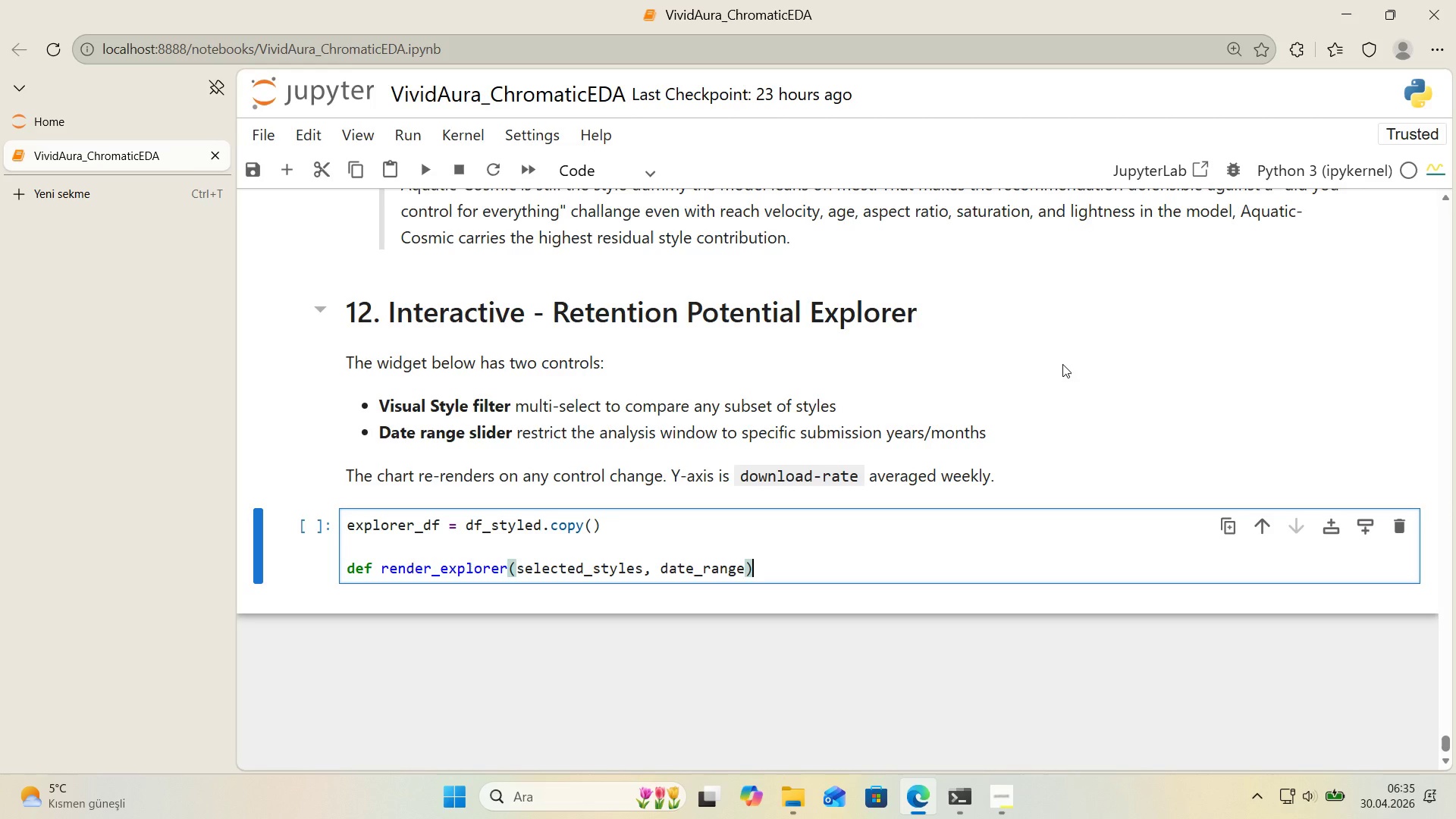 
key(Shift+Period)
 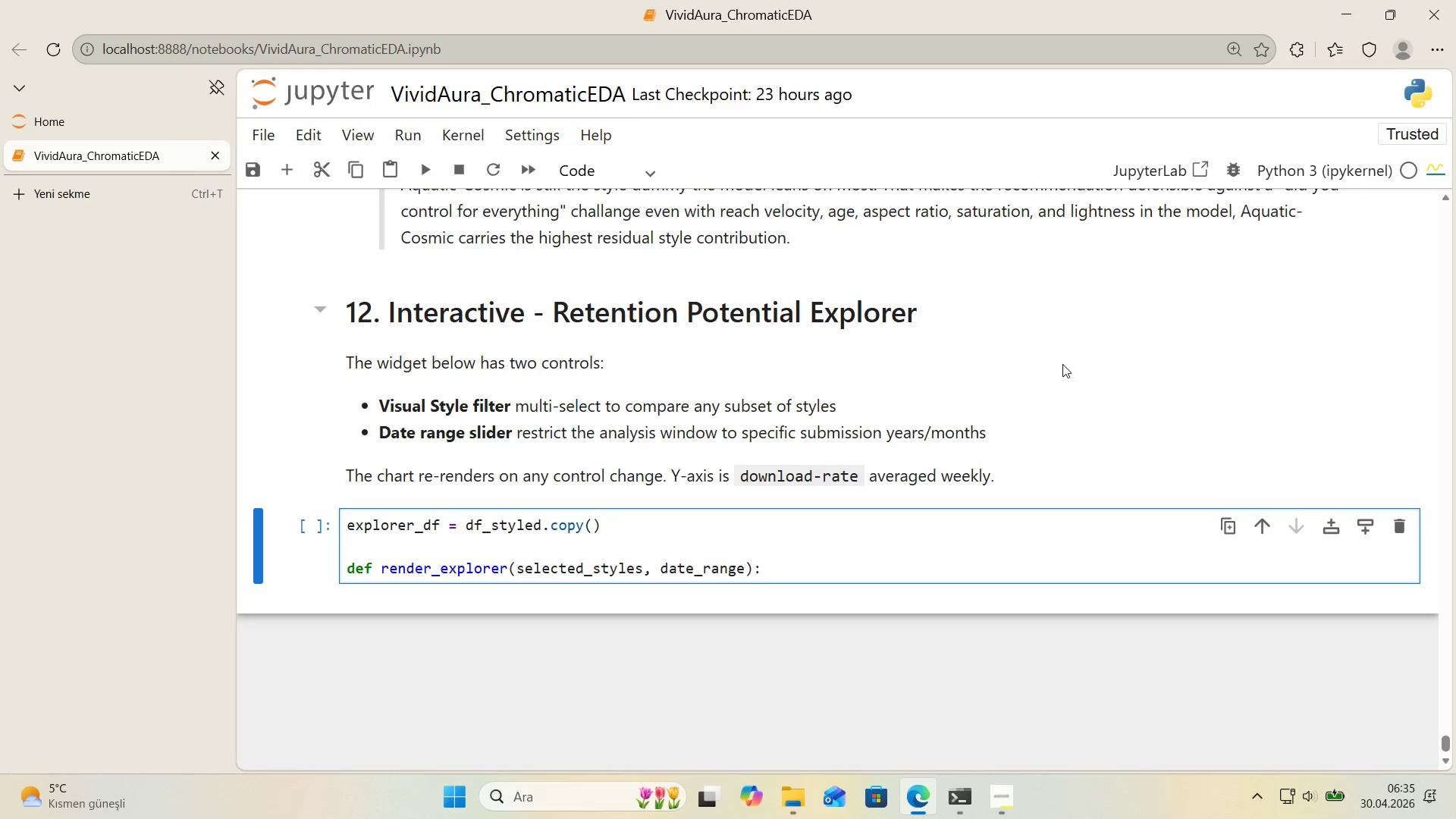 
key(Enter)
 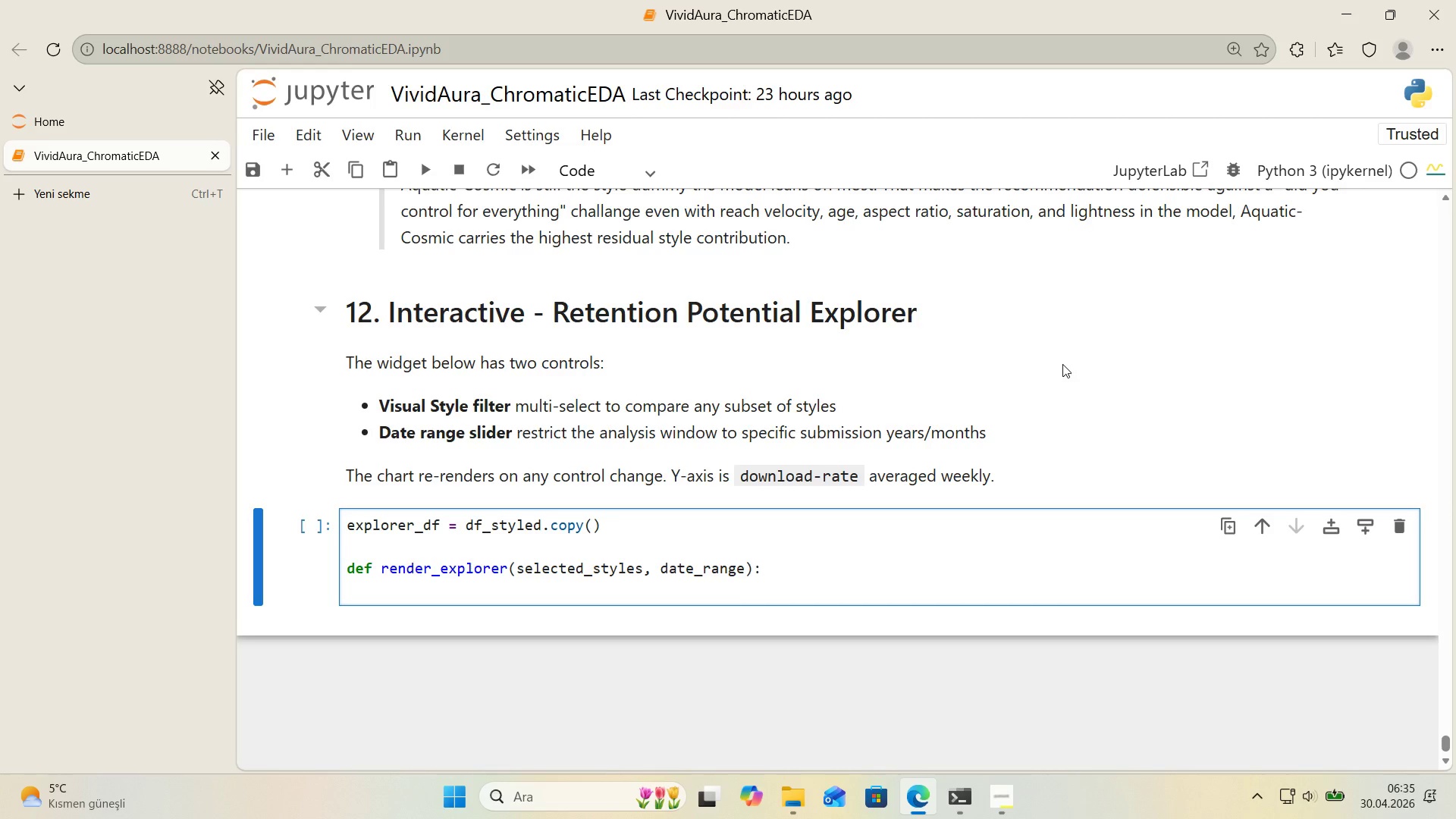 
type(start, end ) date_range)
 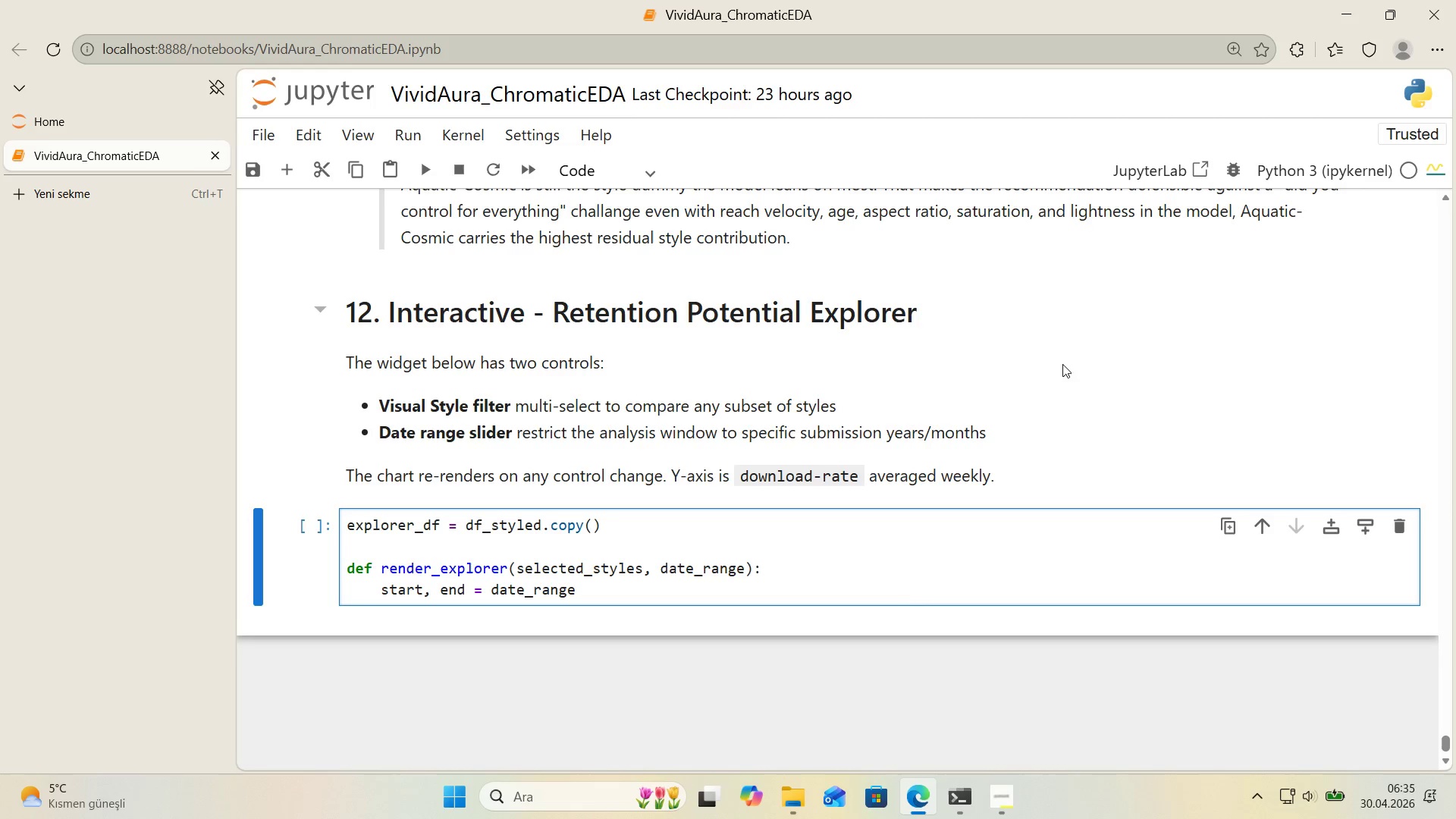 
key(Enter)
 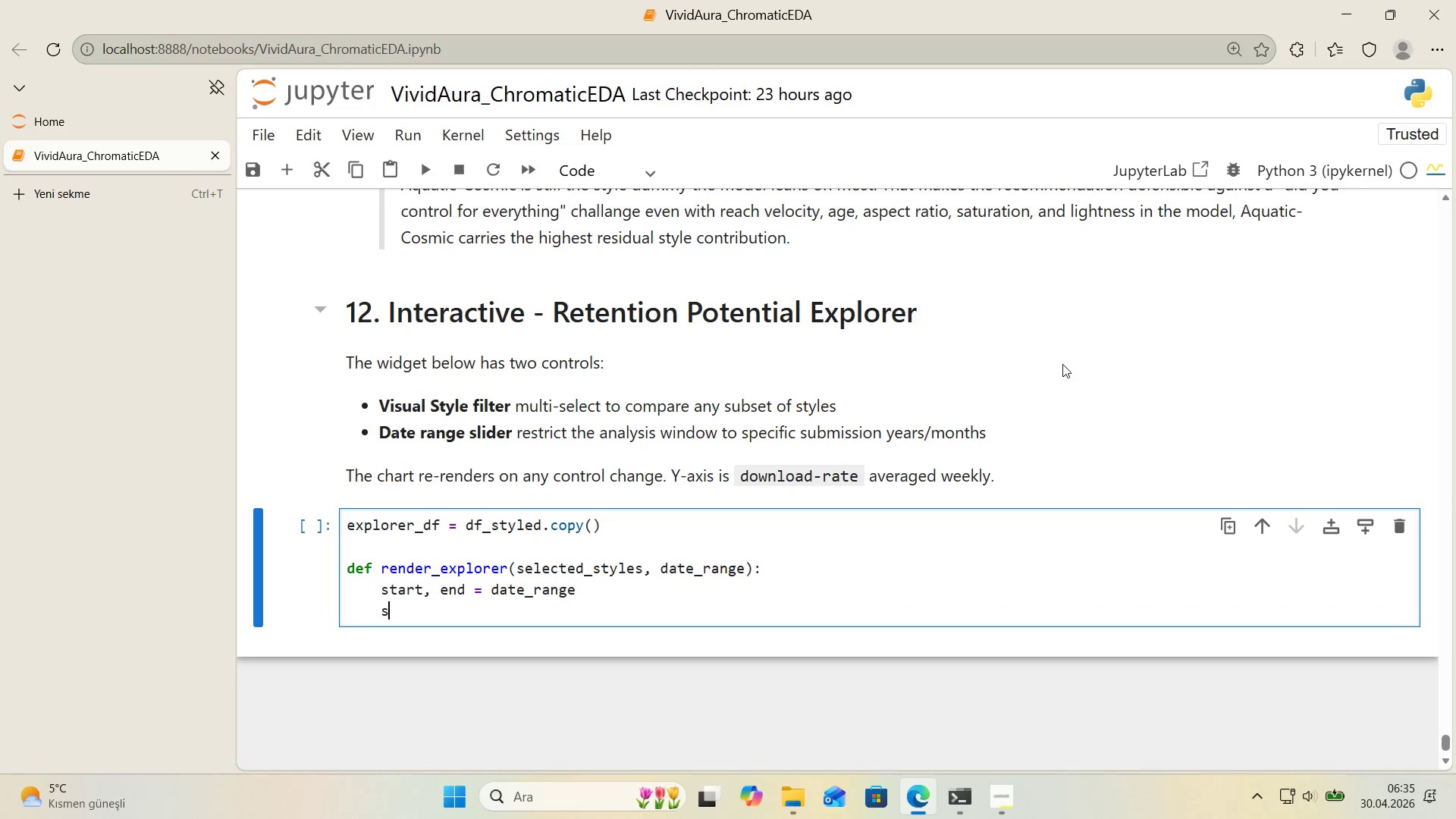 
type(sub ) explore)
key(Backspace)
type(er_df)
 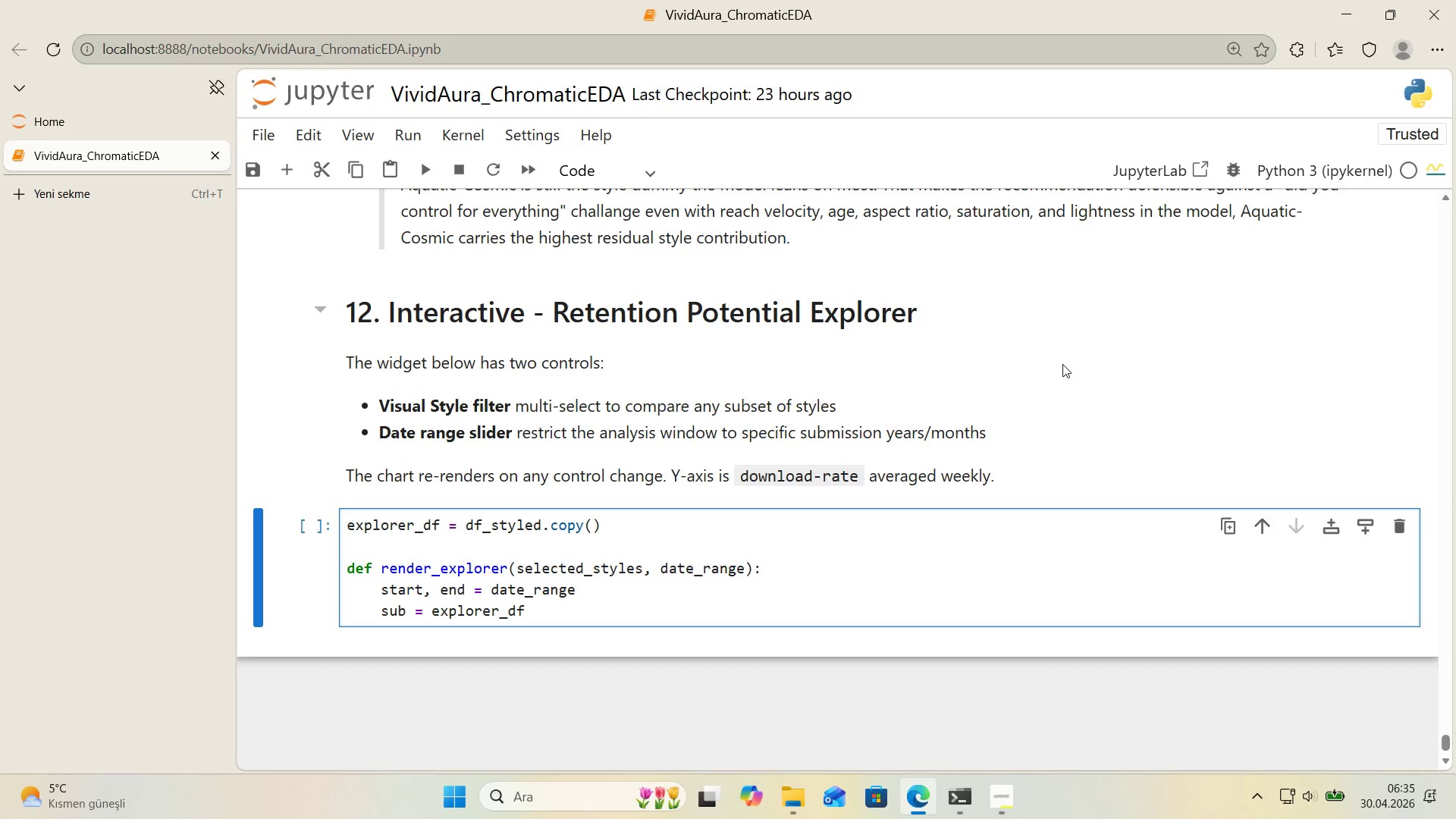 
key(Alt+Control+8)
 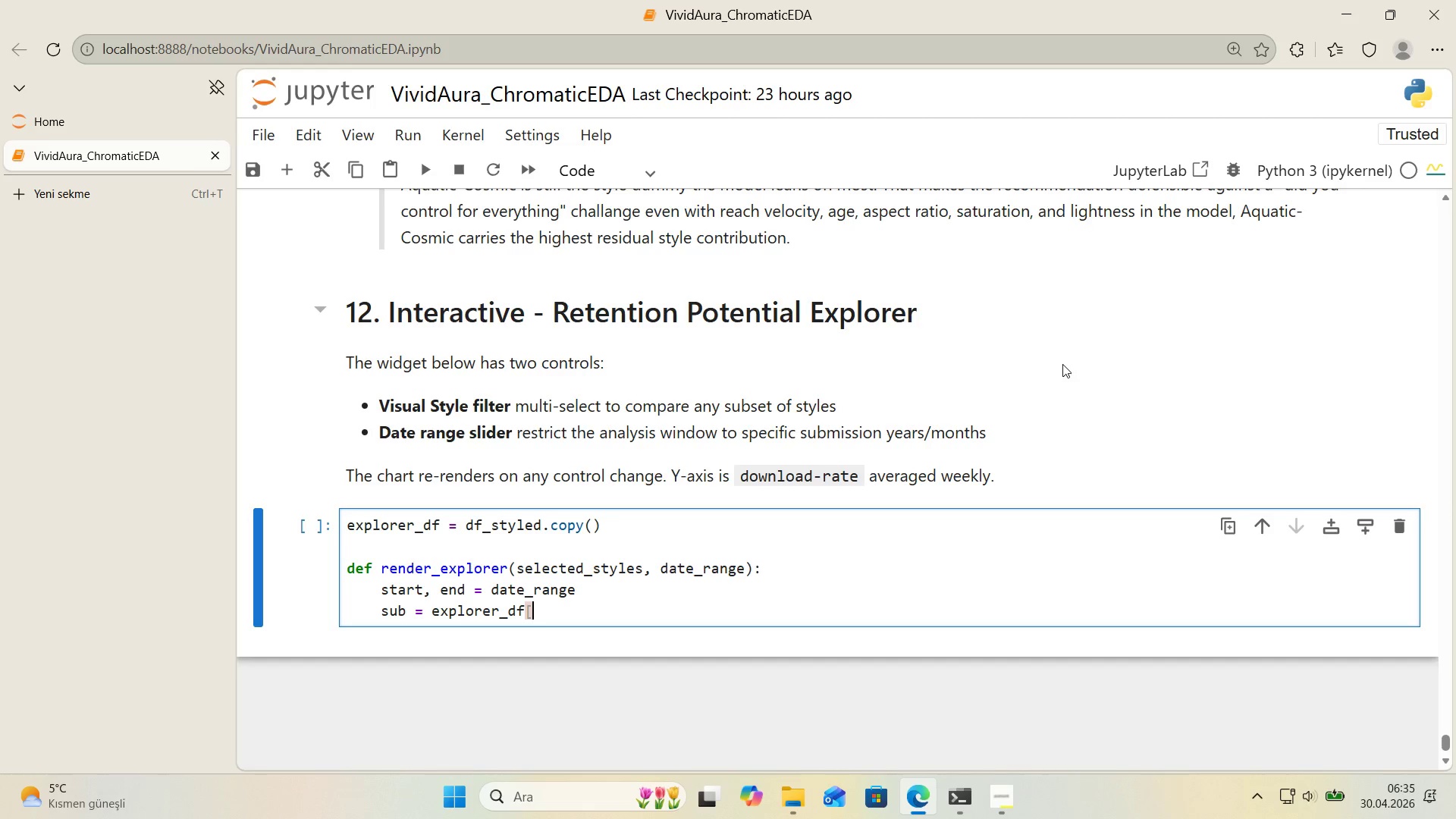 
key(Control+ControlLeft)
 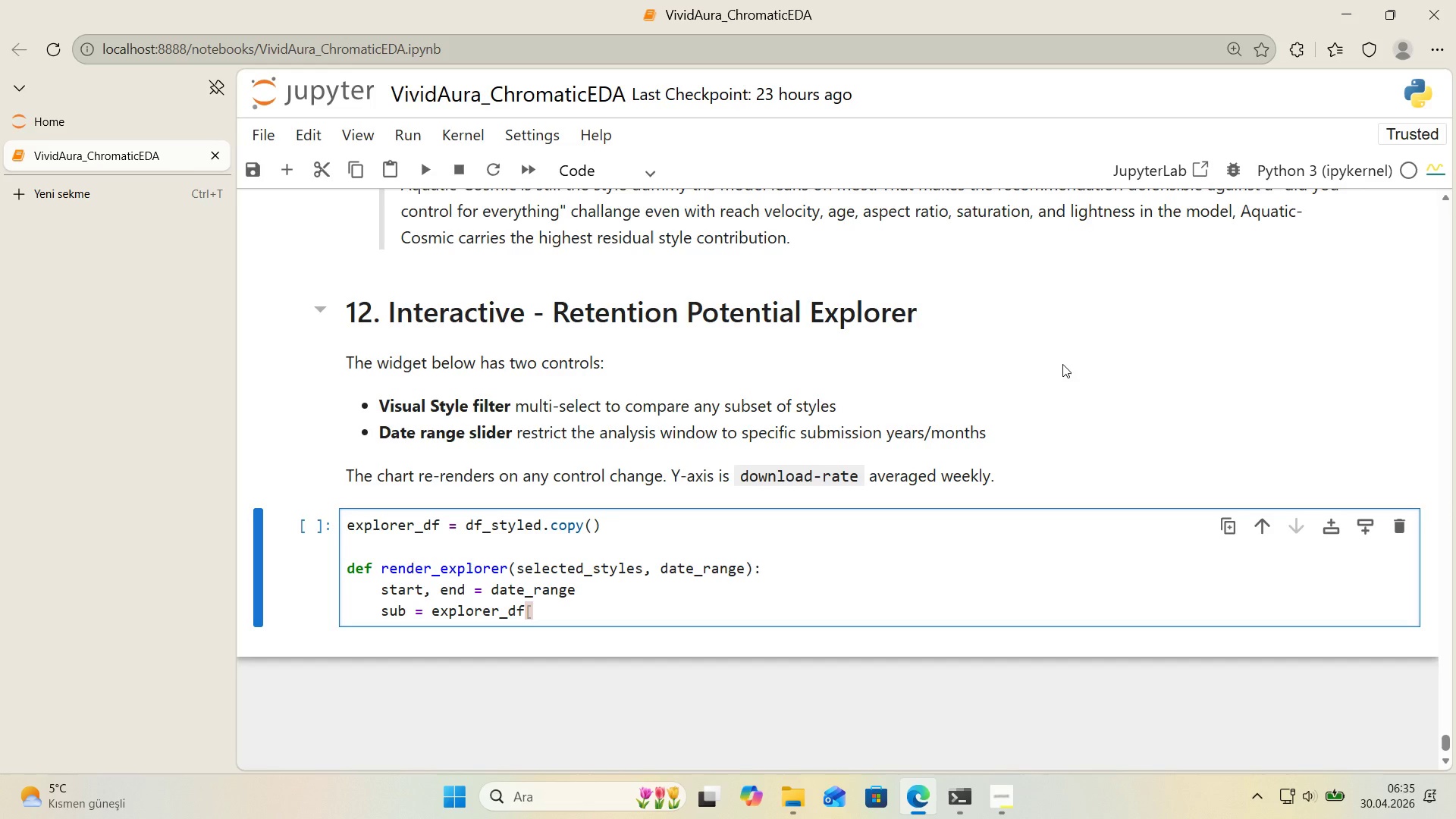 
key(Alt+Control+AltRight)
 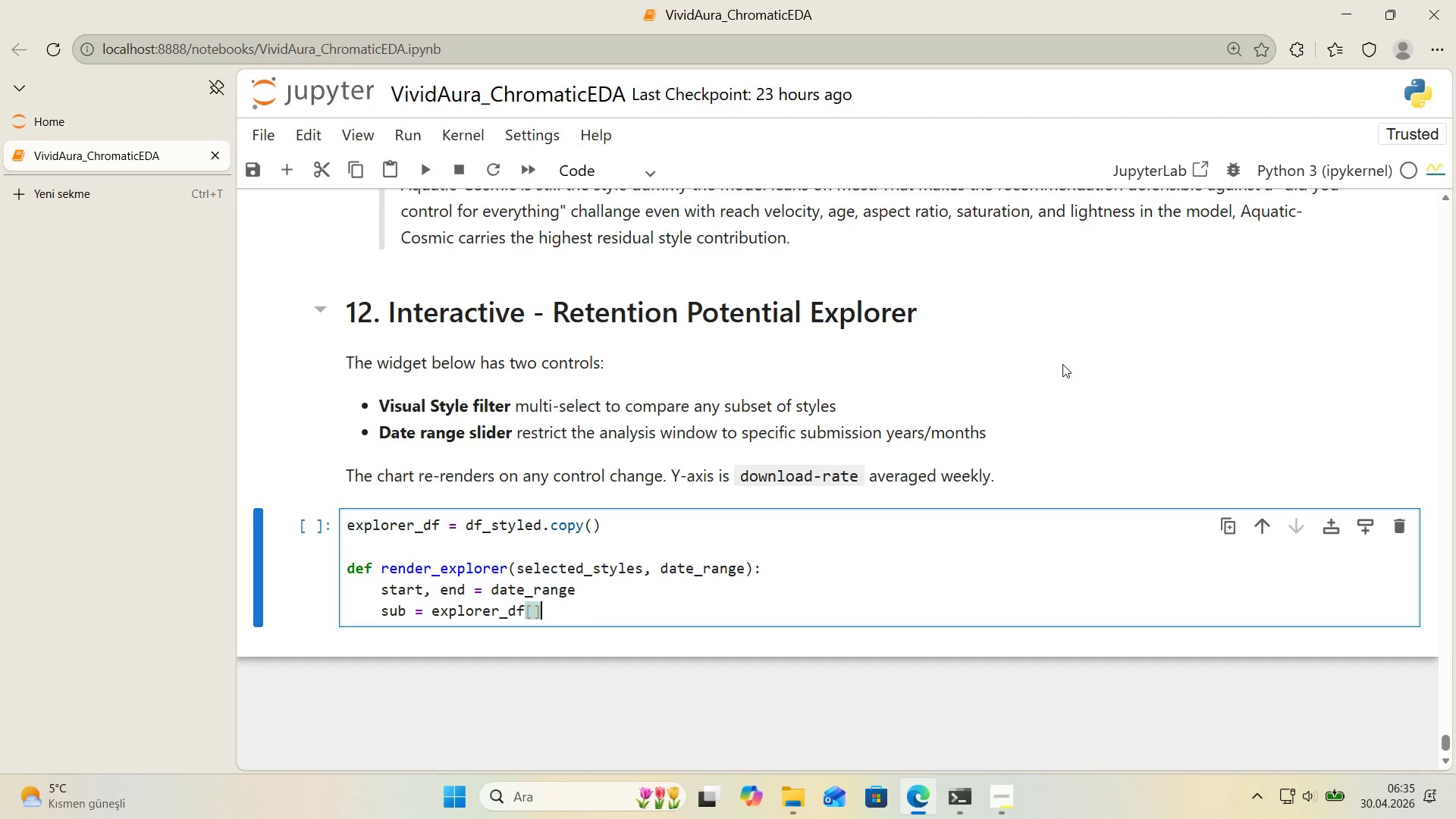 
key(Alt+Control+9)
 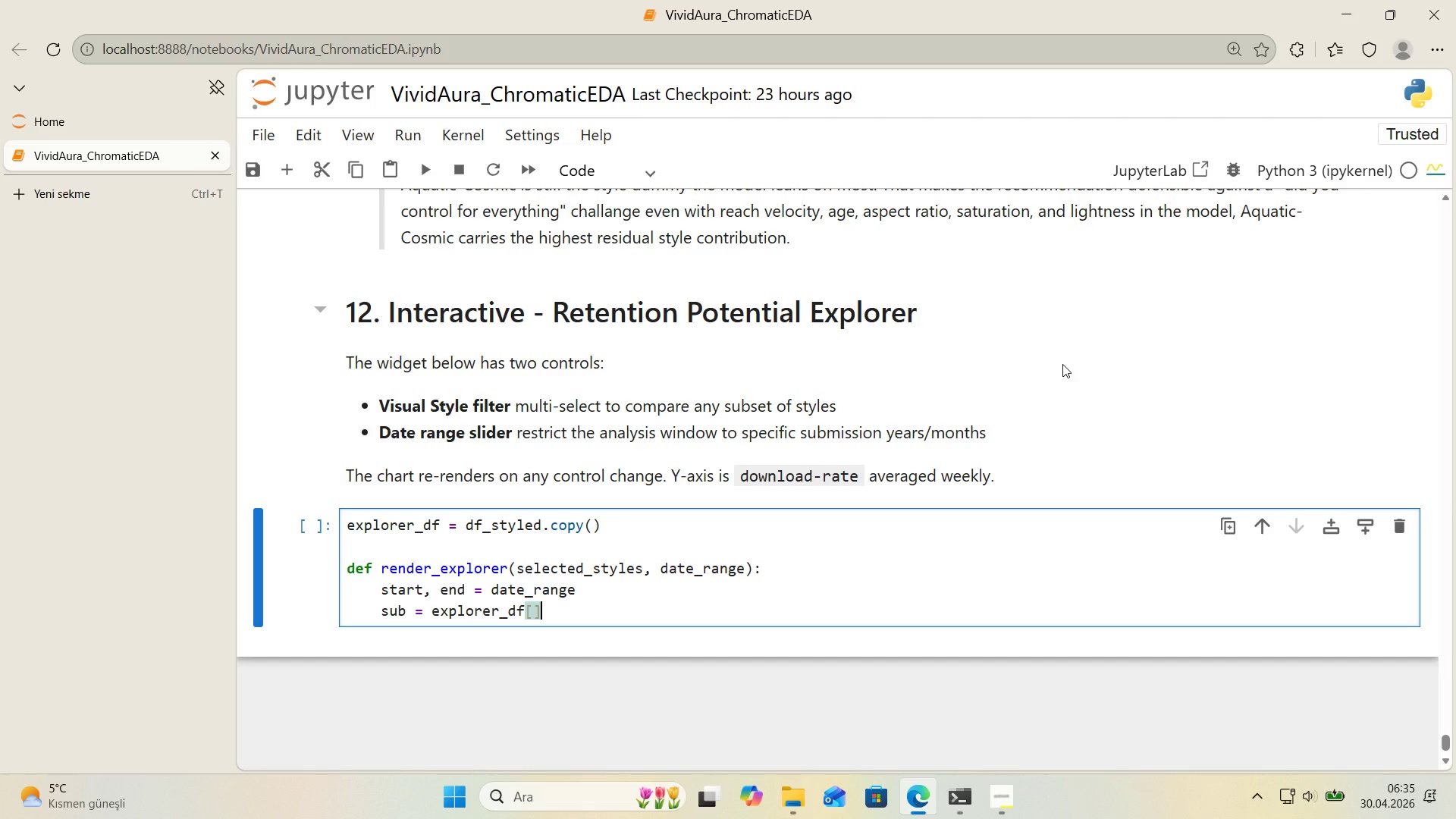 
key(ArrowLeft)
 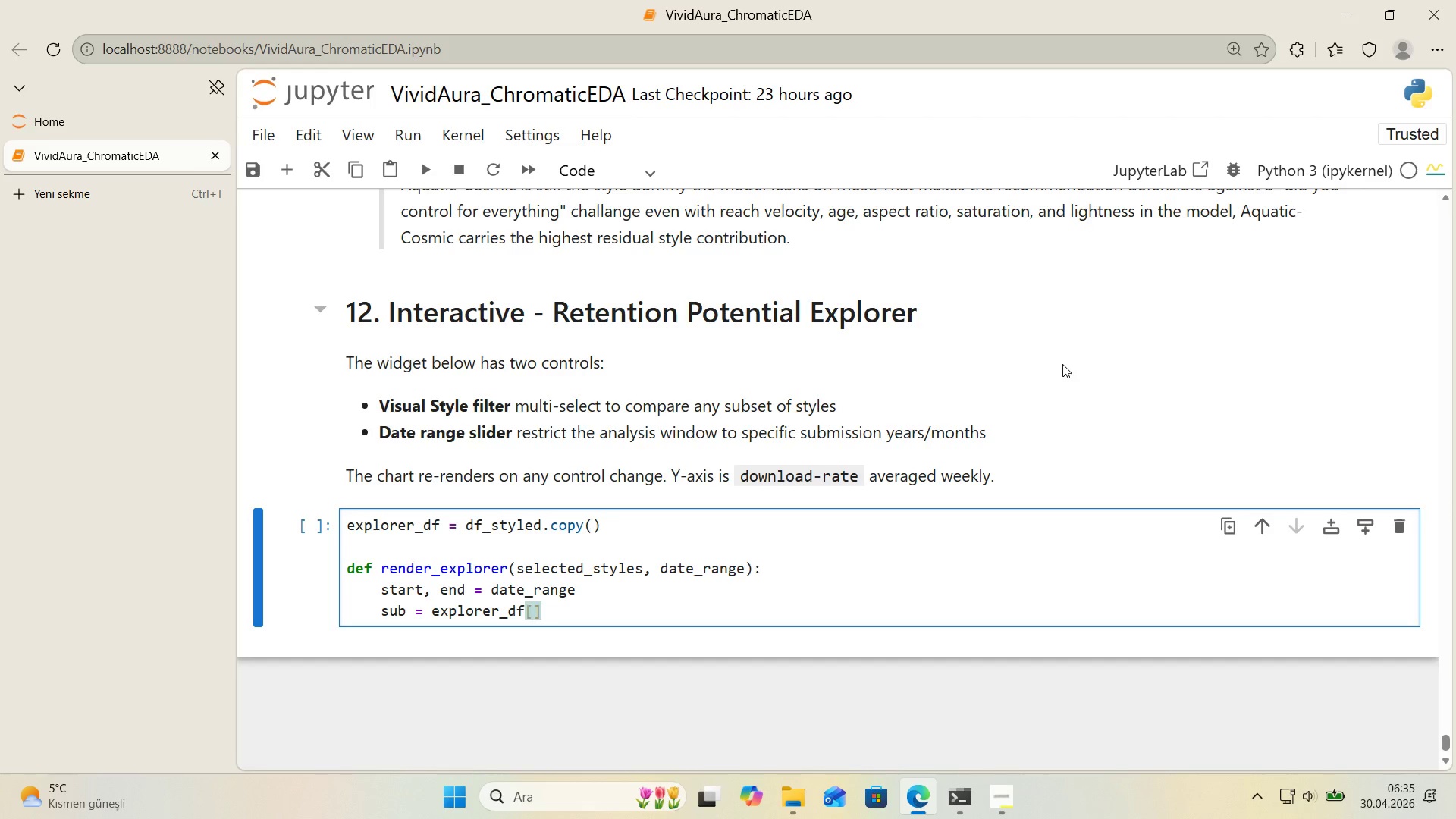 
key(Enter)
 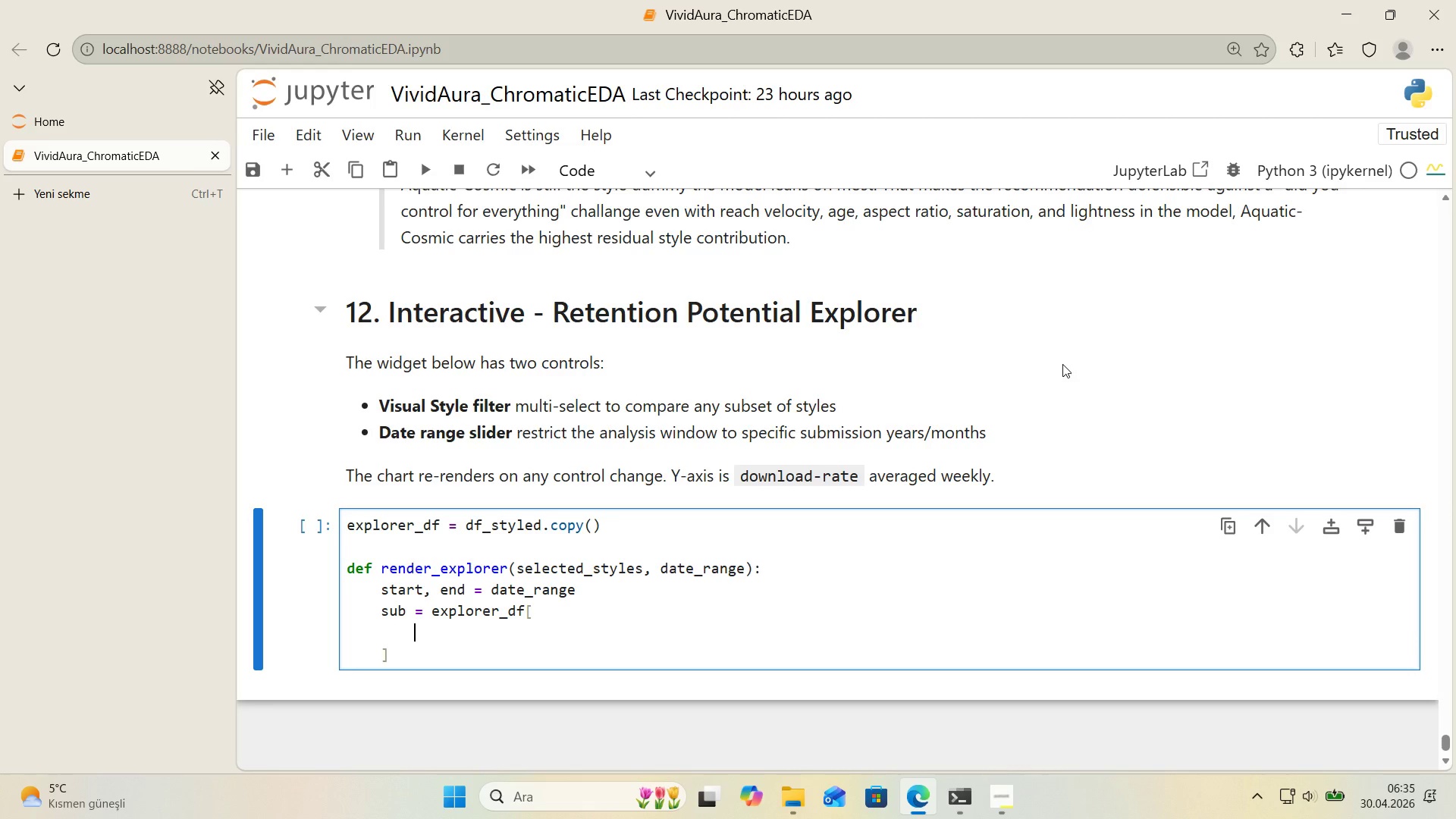 
type(*()
 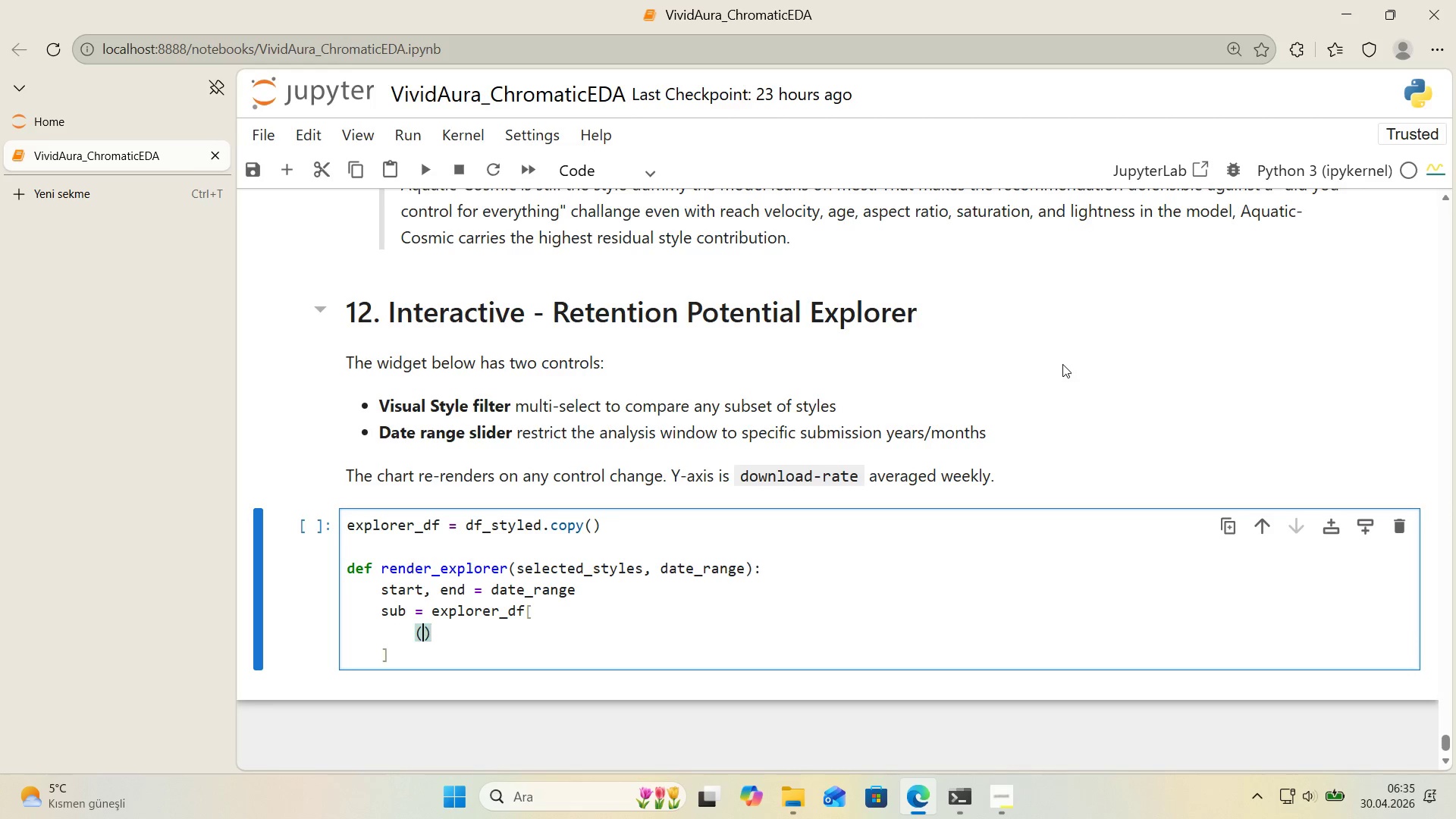 
key(ArrowLeft)
 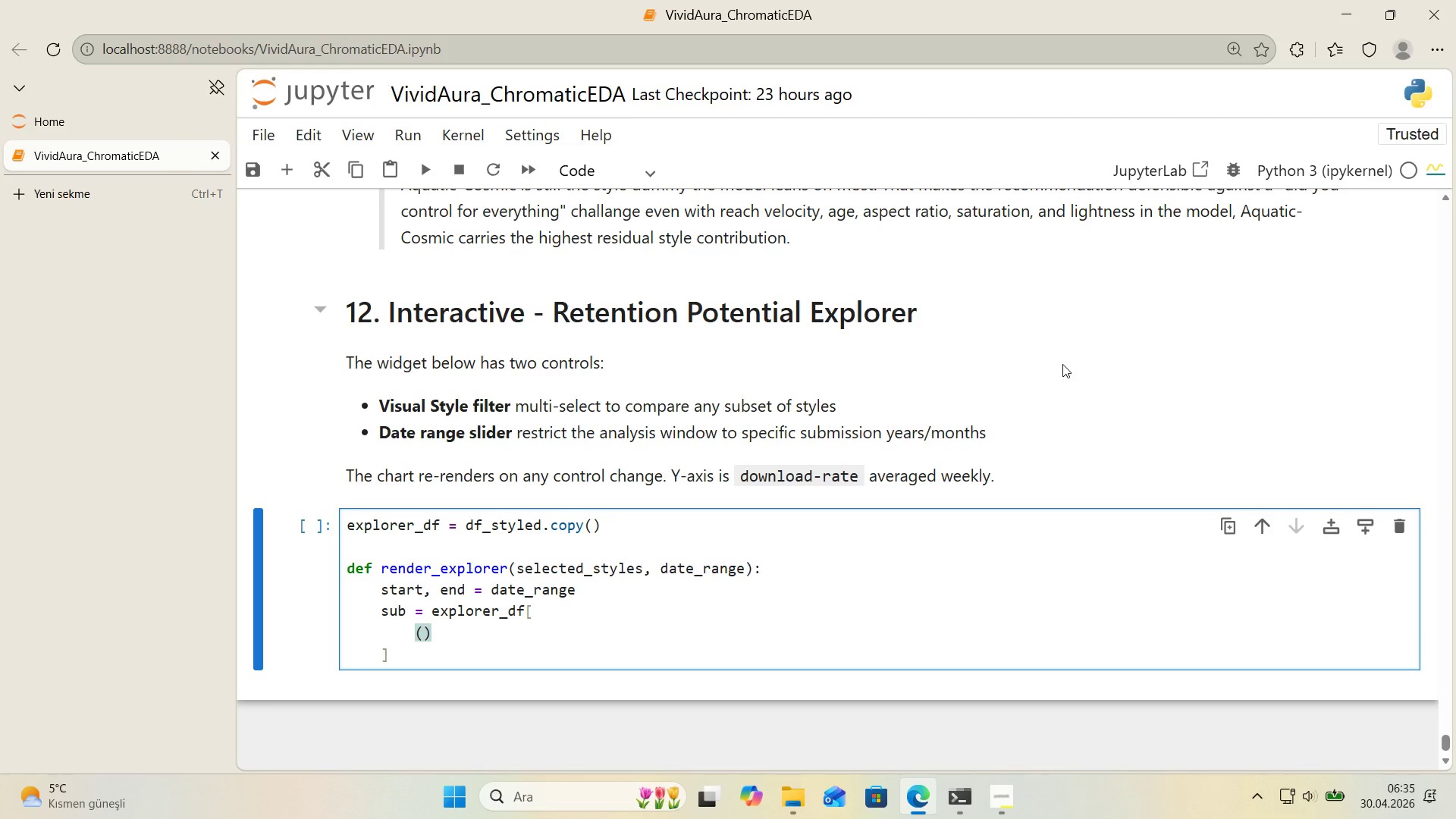 
type(explorer,_)
key(Backspace)
key(Backspace)
type(_df)
 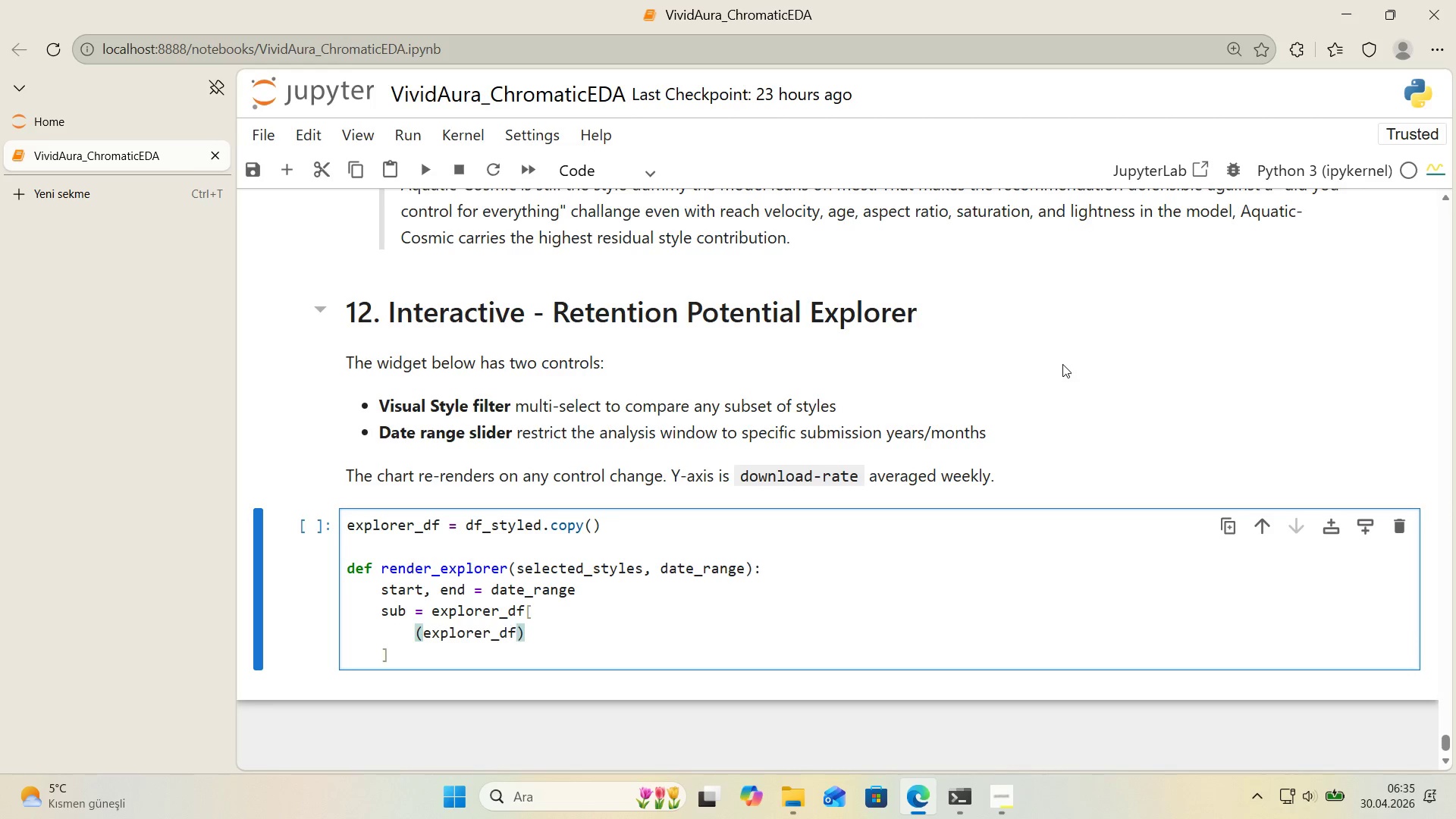 
key(Alt+Control+8)
 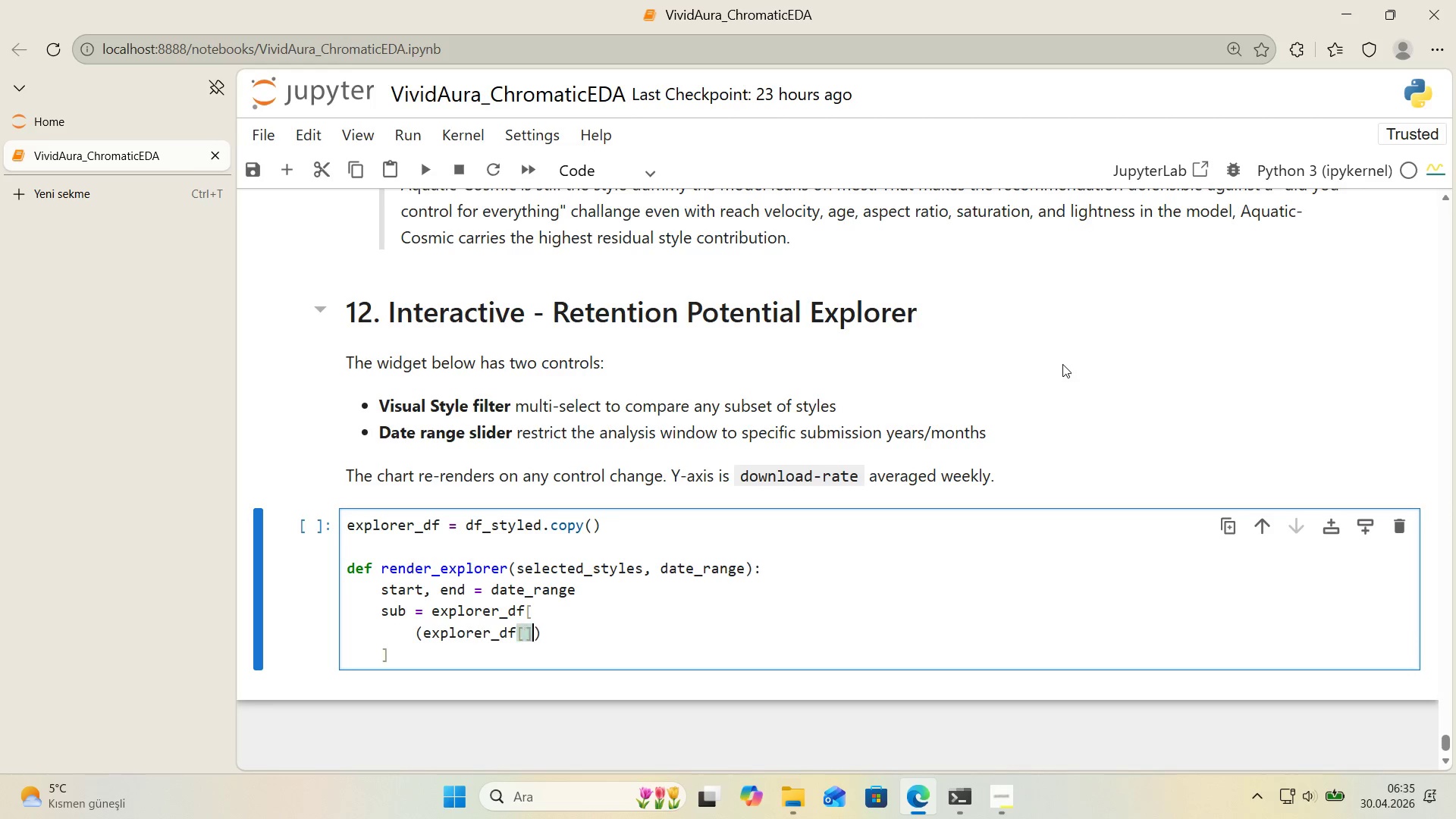 
key(Alt+Control+9)
 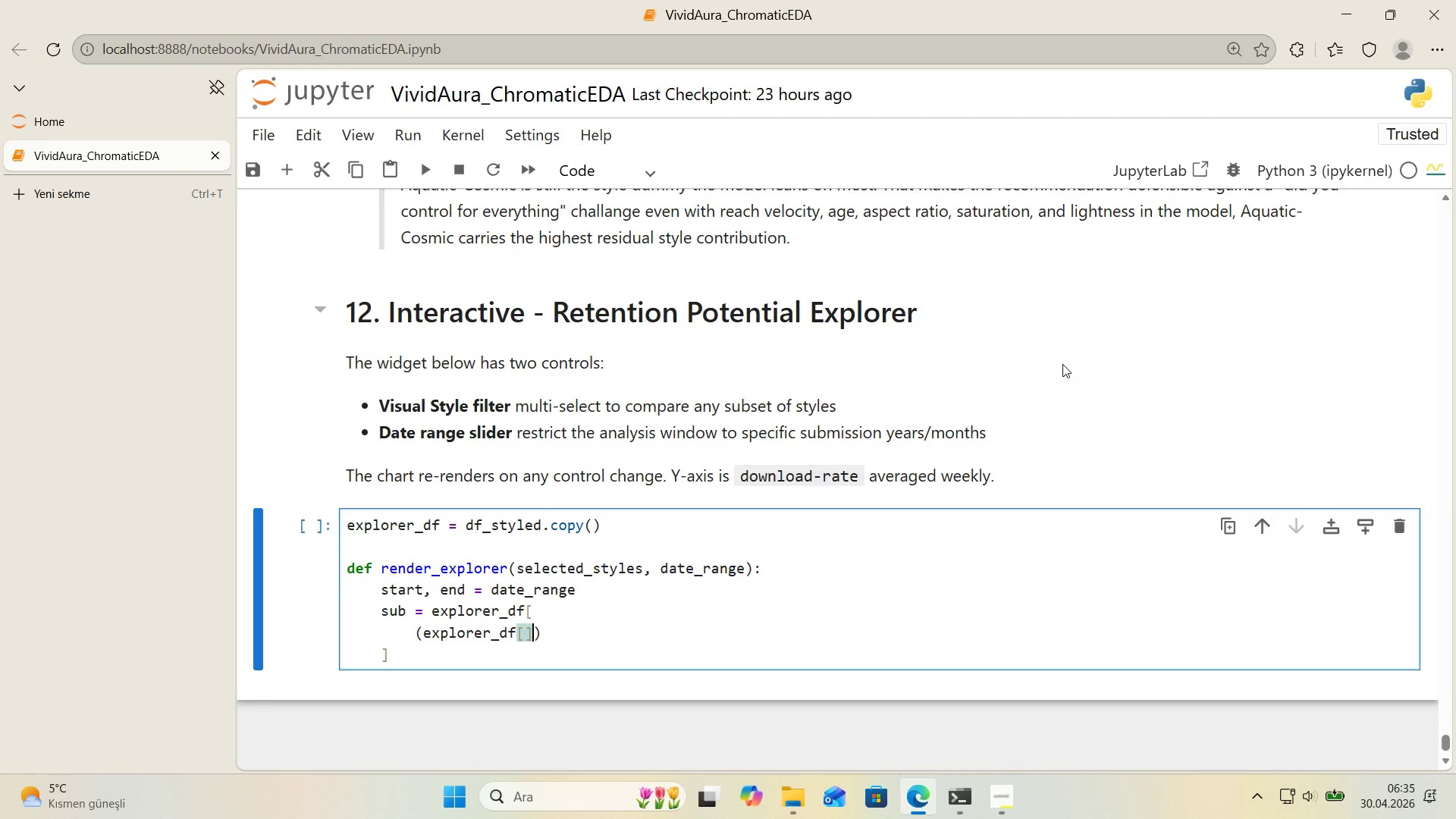 
key(ArrowLeft)
 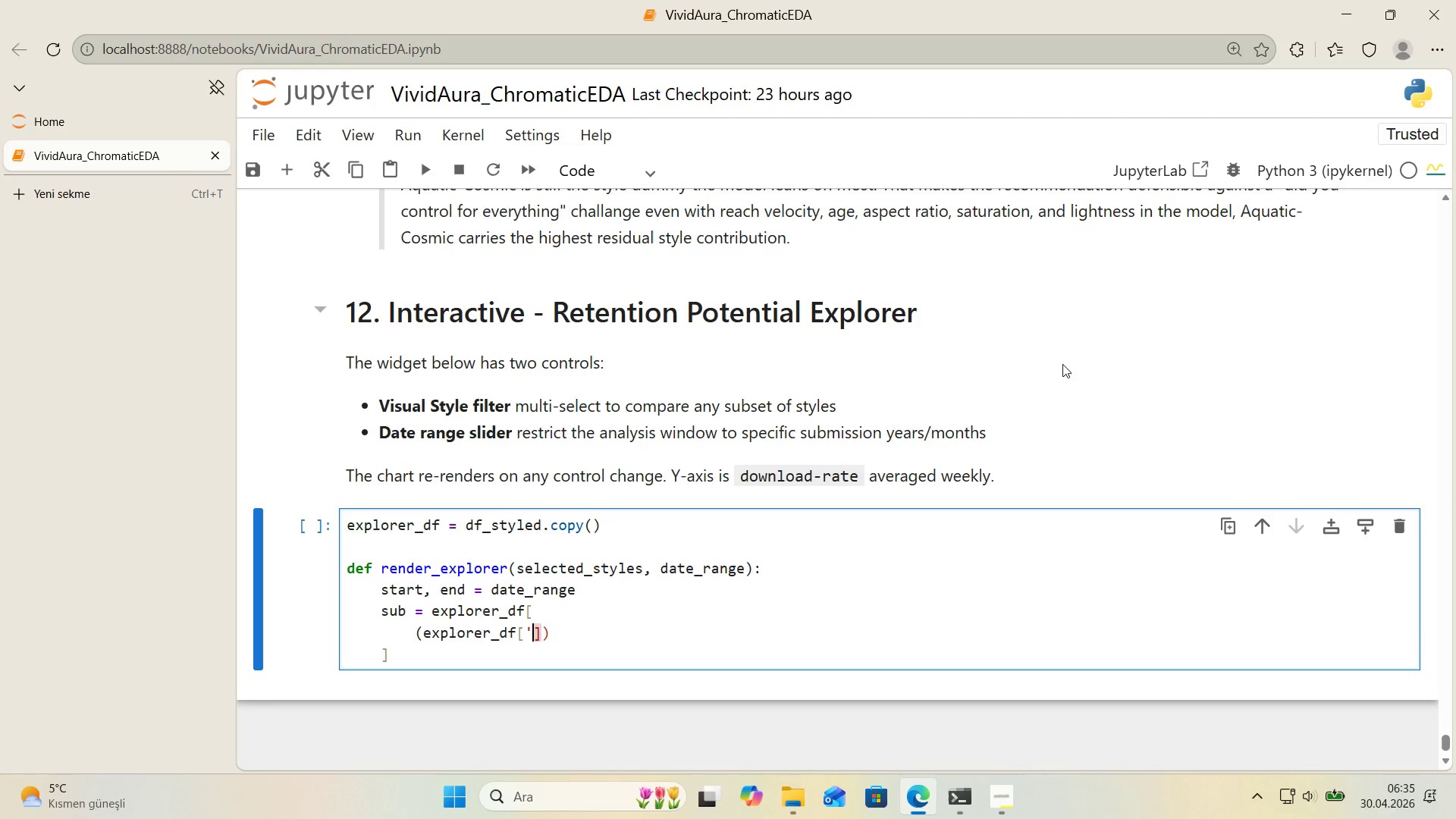 
type(@@)
 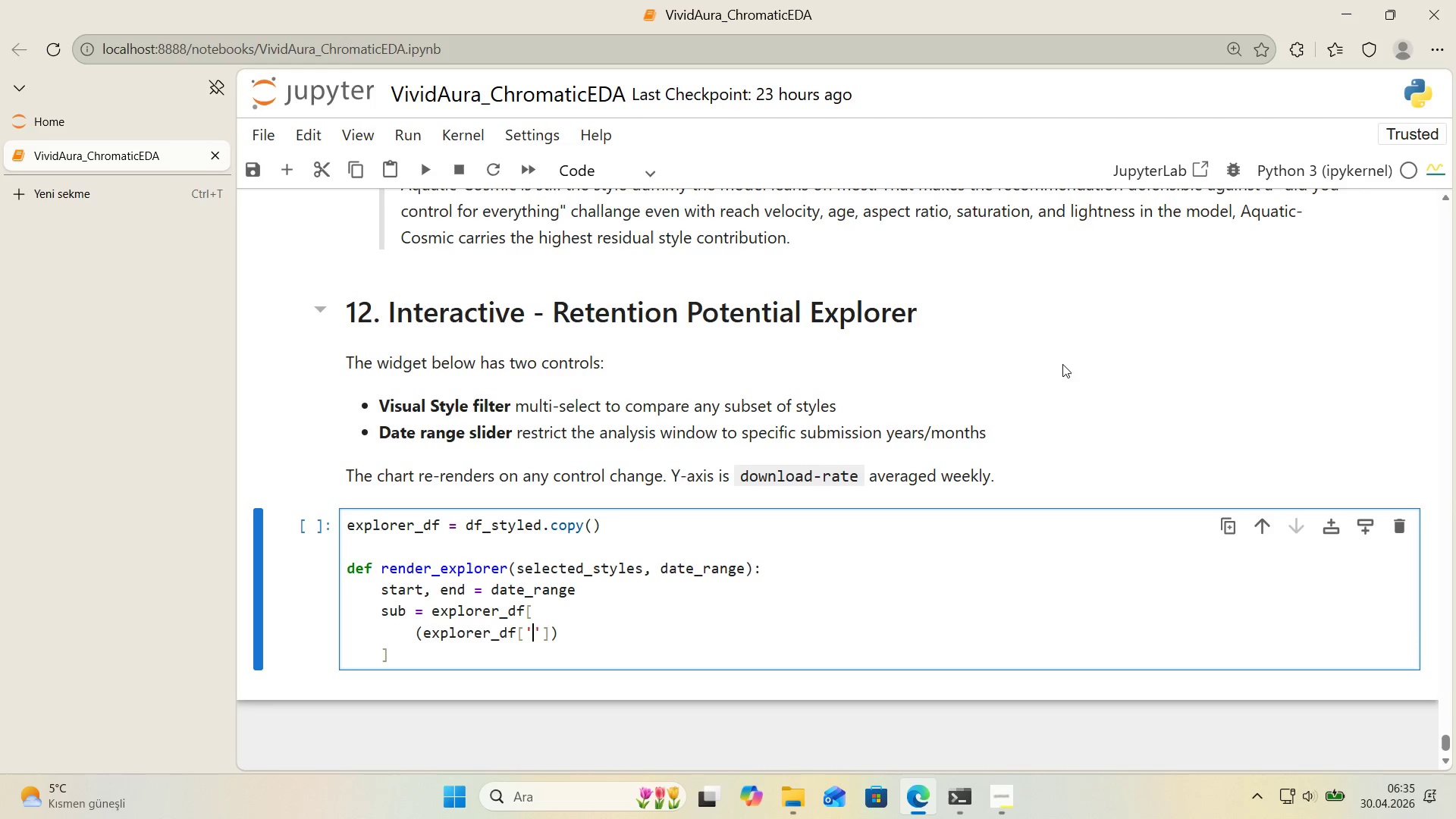 
key(ArrowLeft)
 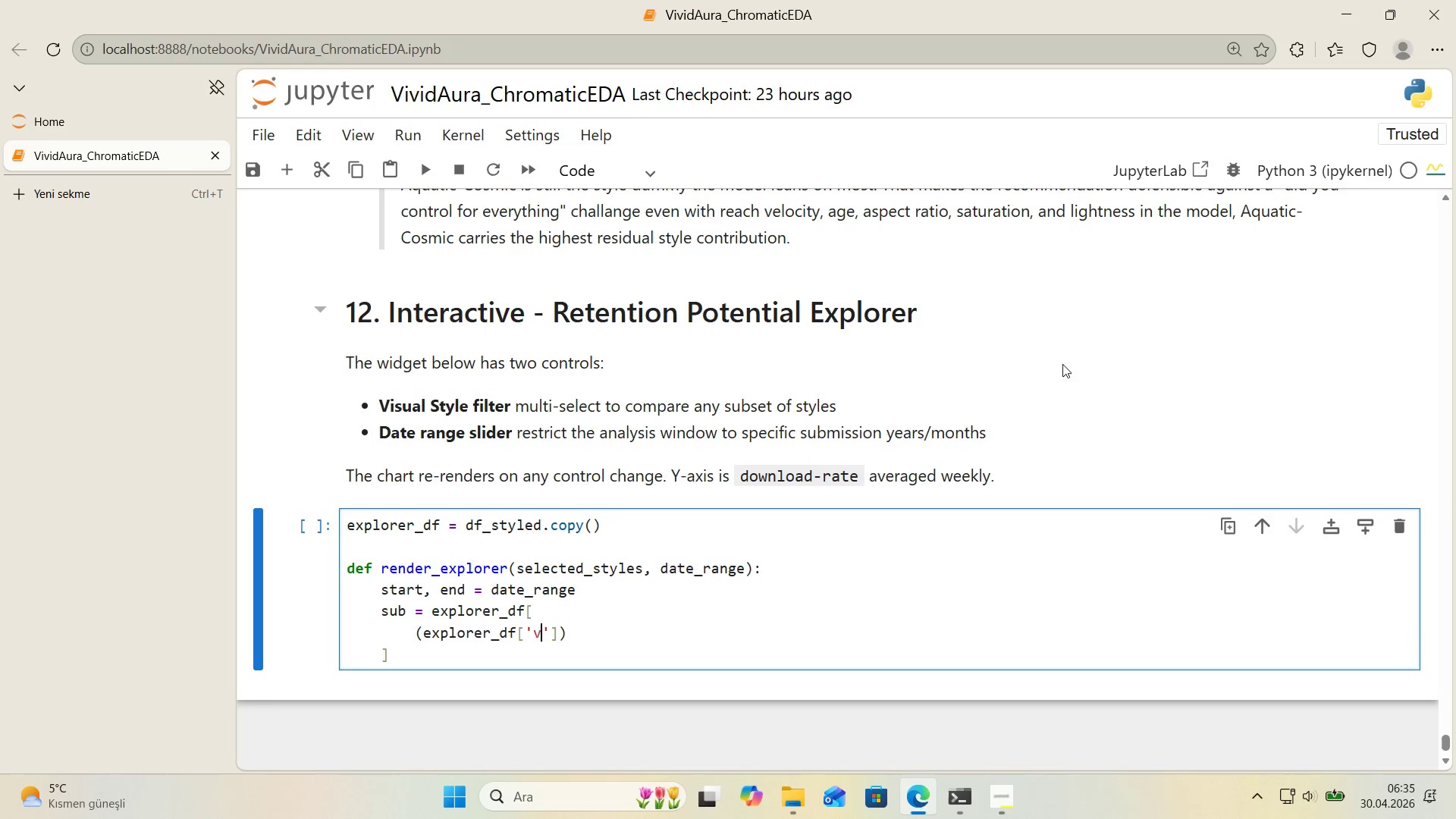 
type(v'sual_style)
 